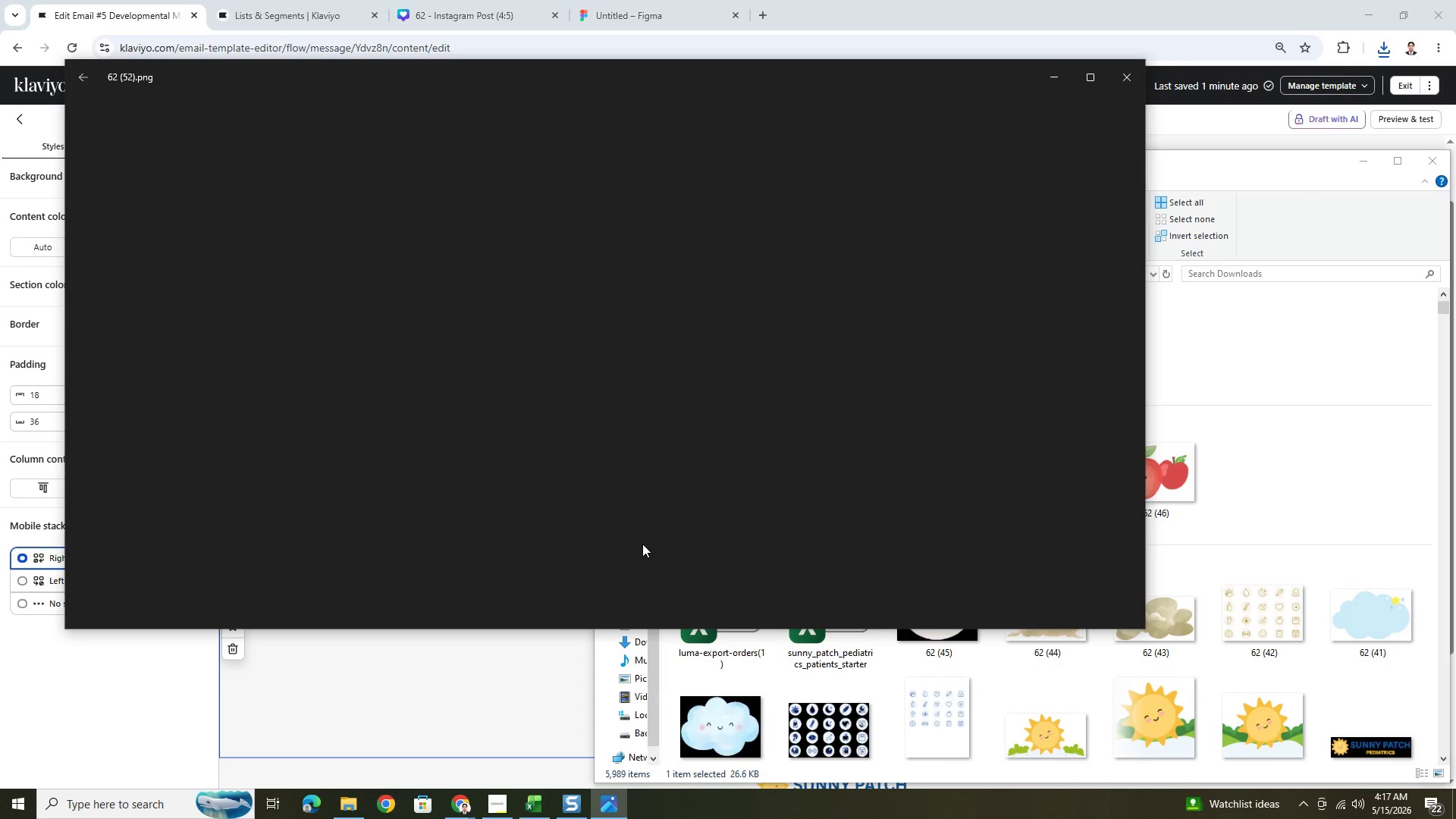 
left_click_drag(start_coordinate=[623, 501], to_coordinate=[650, 406])
 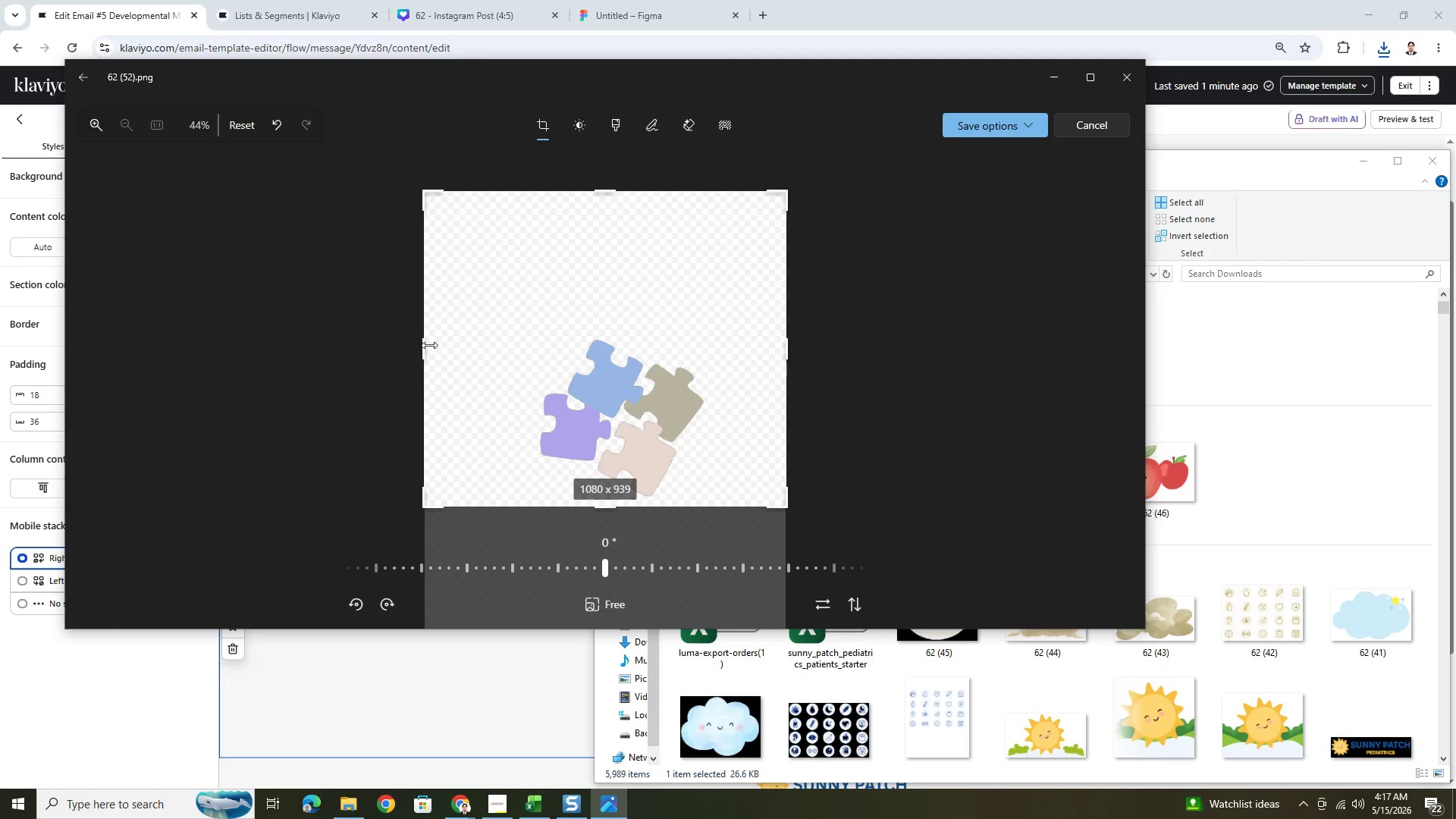 
left_click_drag(start_coordinate=[427, 345], to_coordinate=[541, 357])
 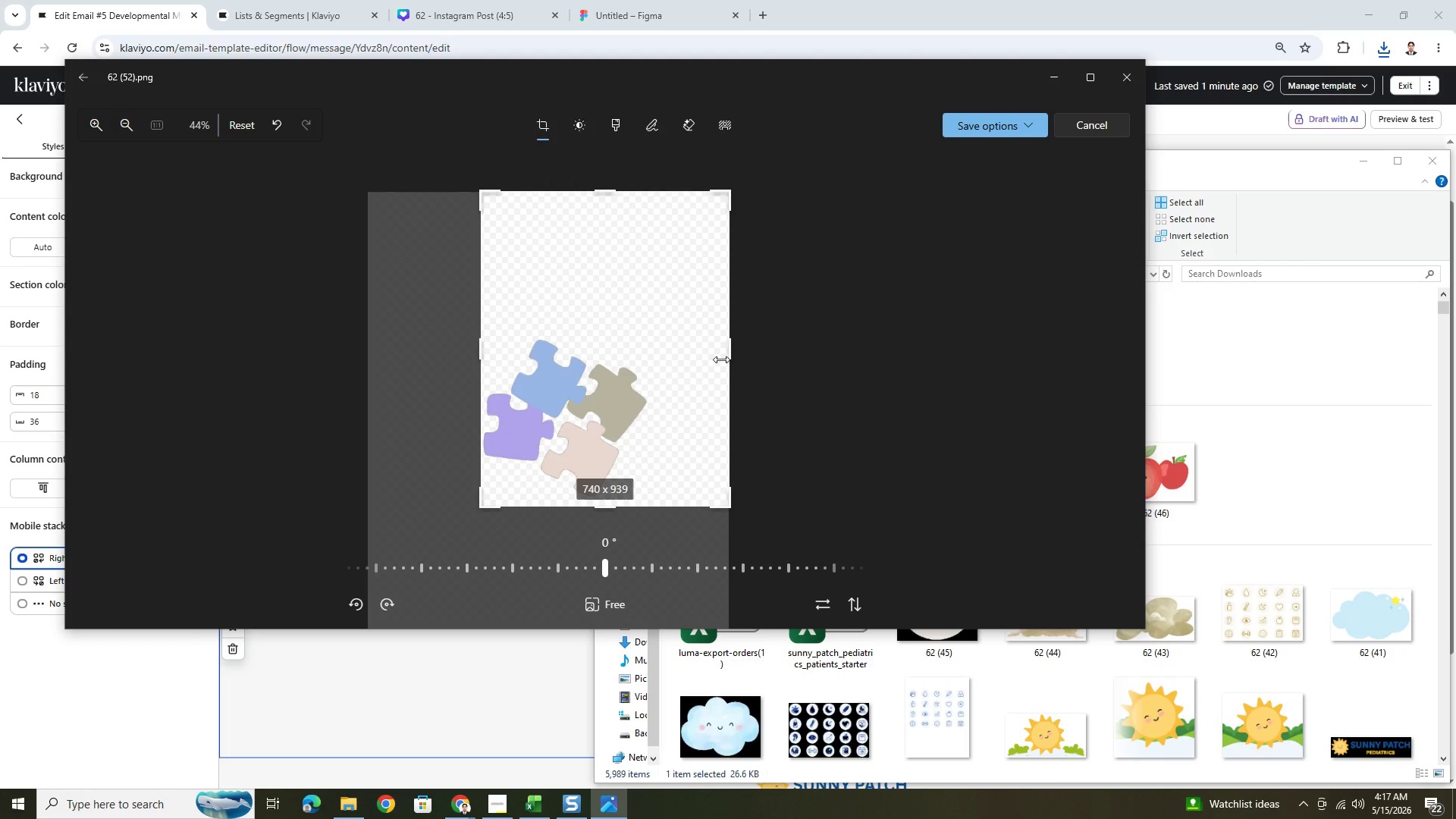 
left_click_drag(start_coordinate=[723, 358], to_coordinate=[645, 357])
 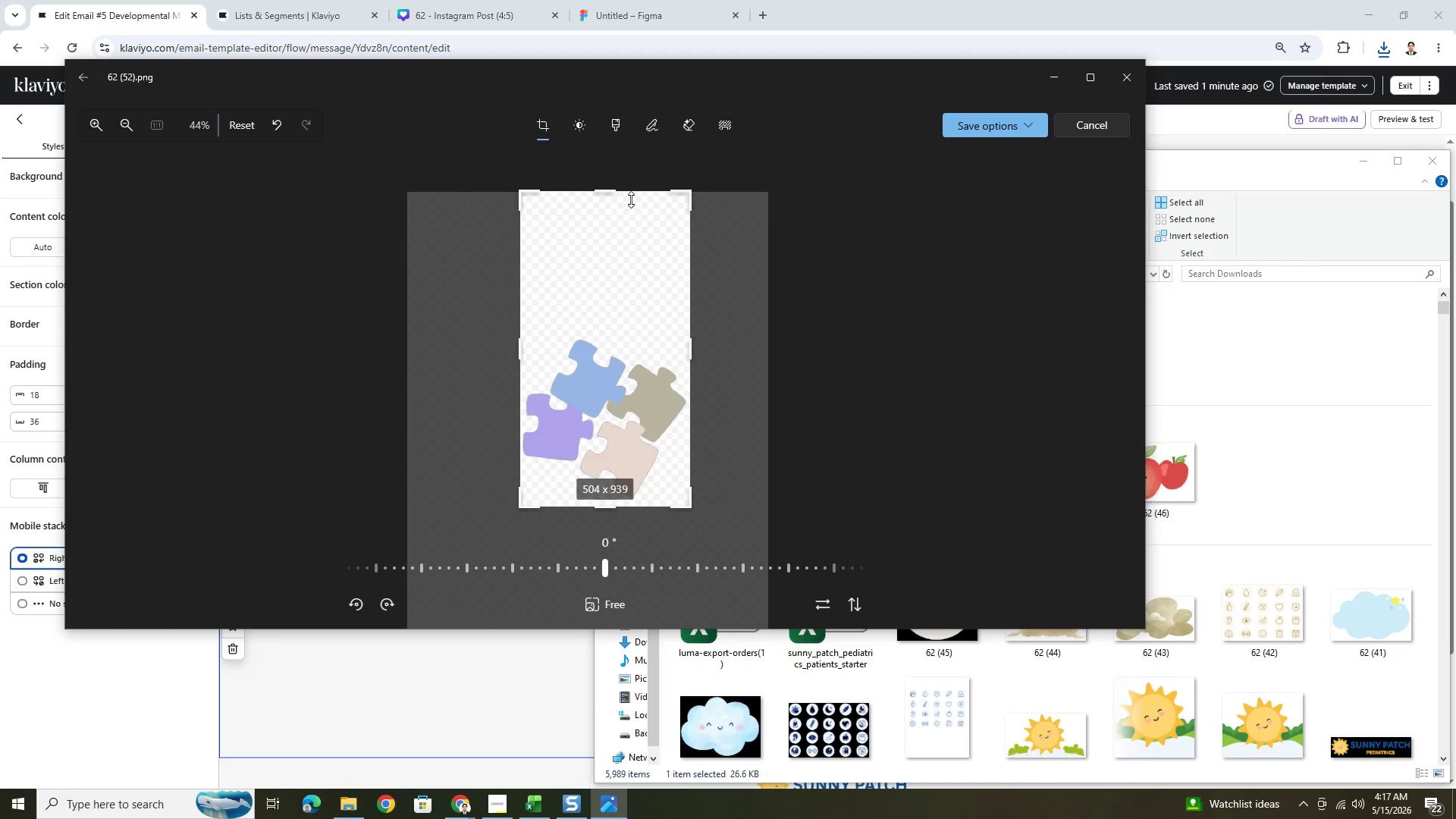 
left_click_drag(start_coordinate=[631, 199], to_coordinate=[648, 347])
 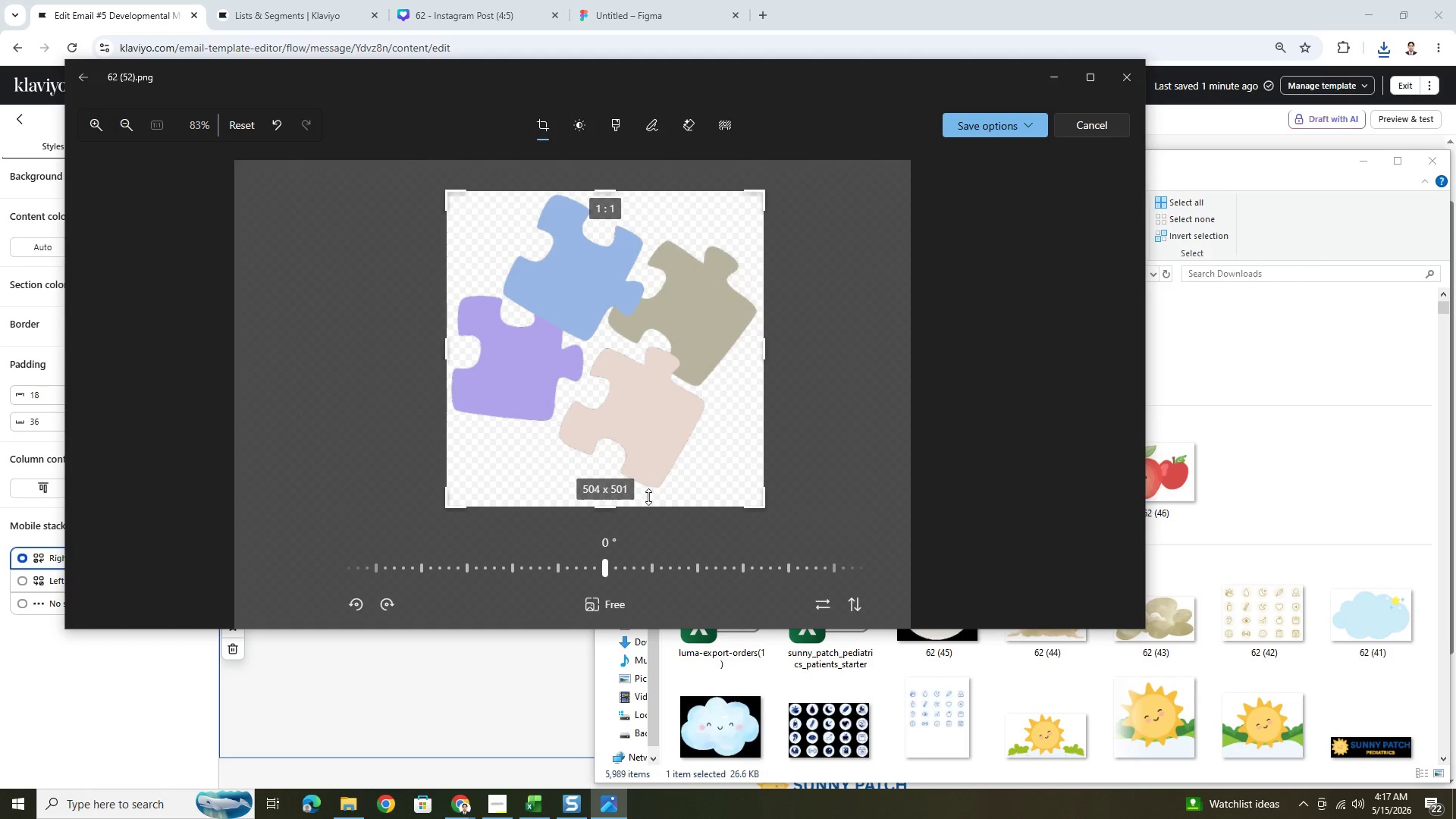 
left_click_drag(start_coordinate=[648, 510], to_coordinate=[655, 497])
 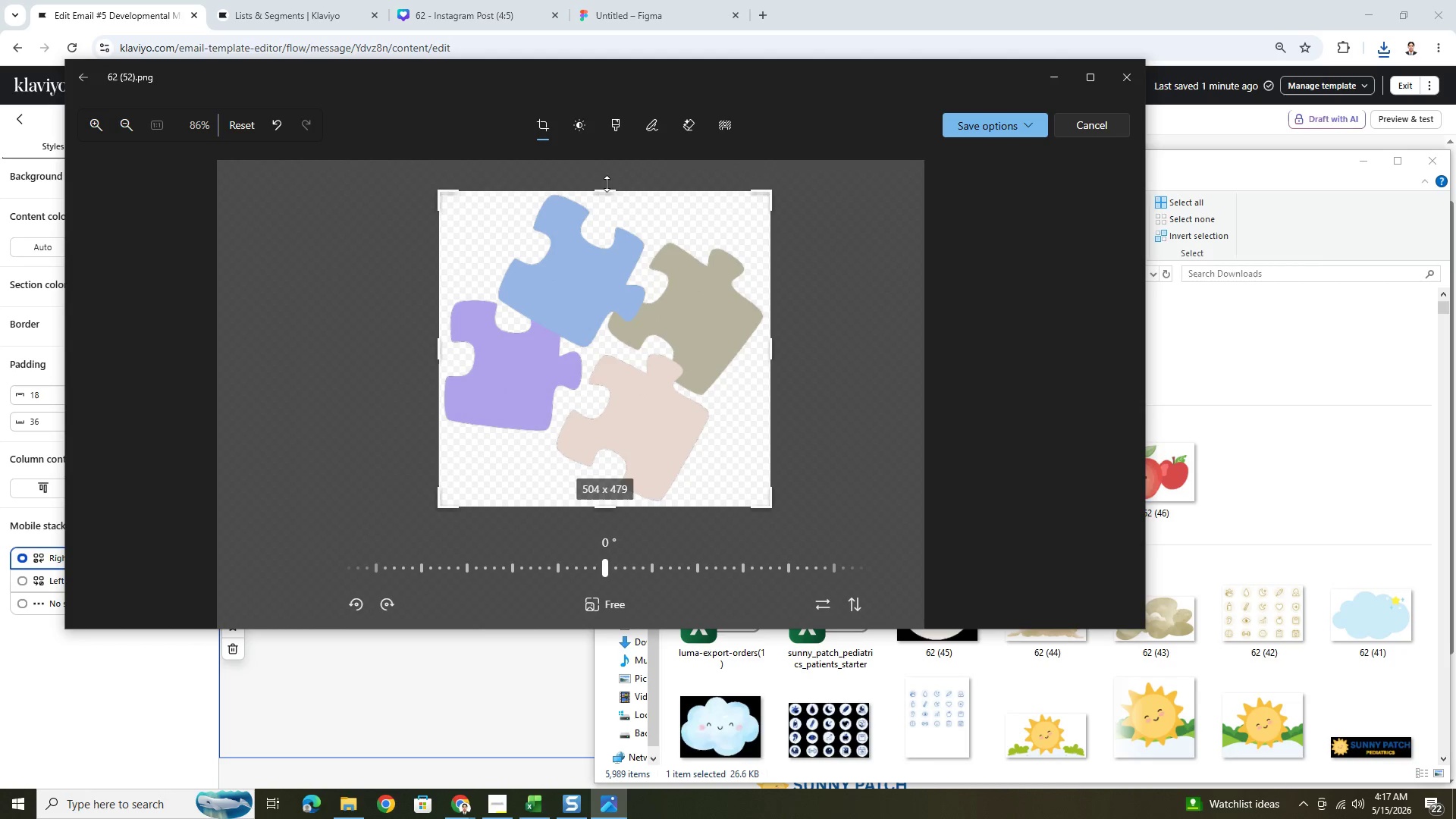 
left_click_drag(start_coordinate=[611, 191], to_coordinate=[615, 191])
 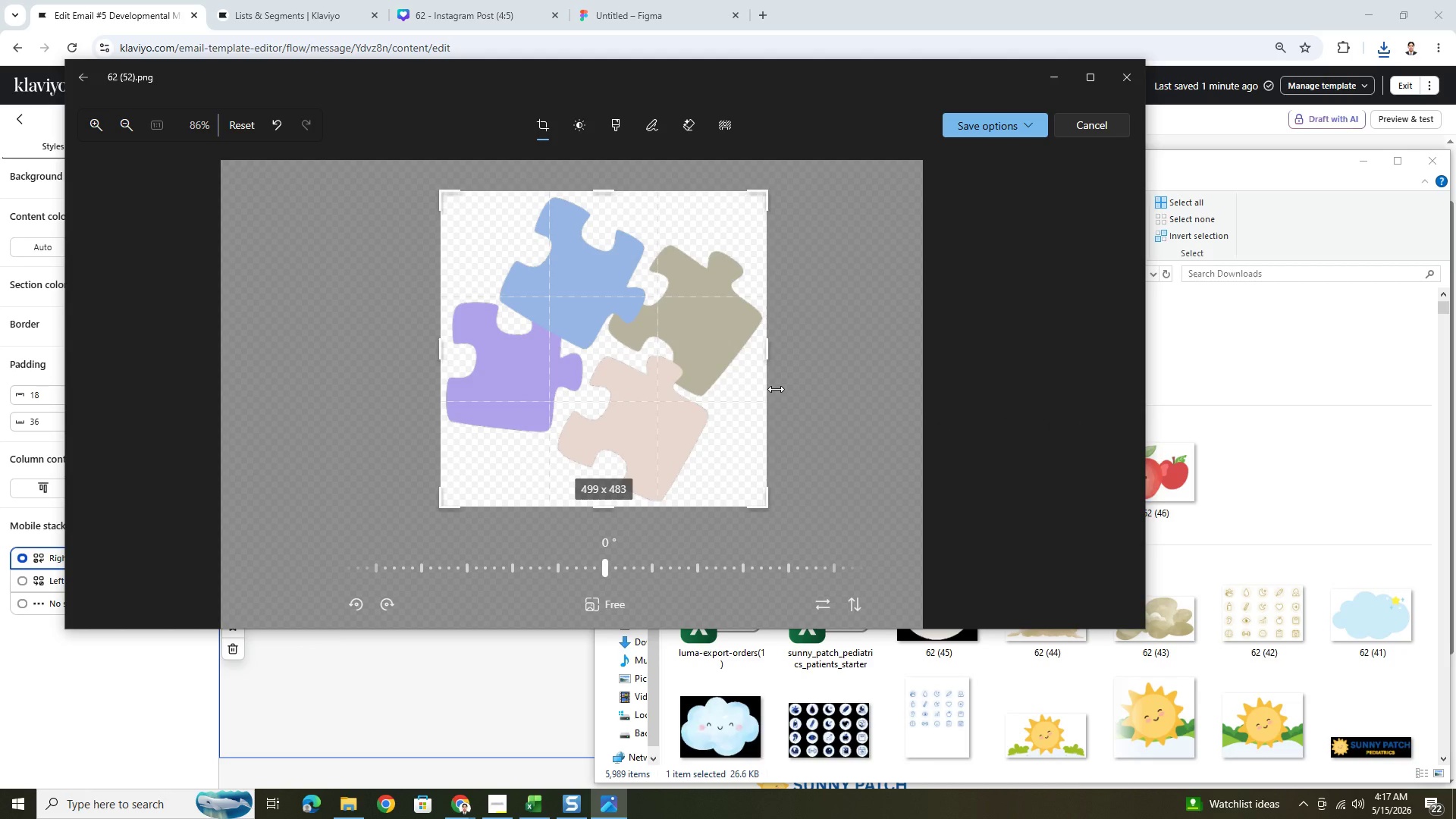 
left_click([1019, 128])
 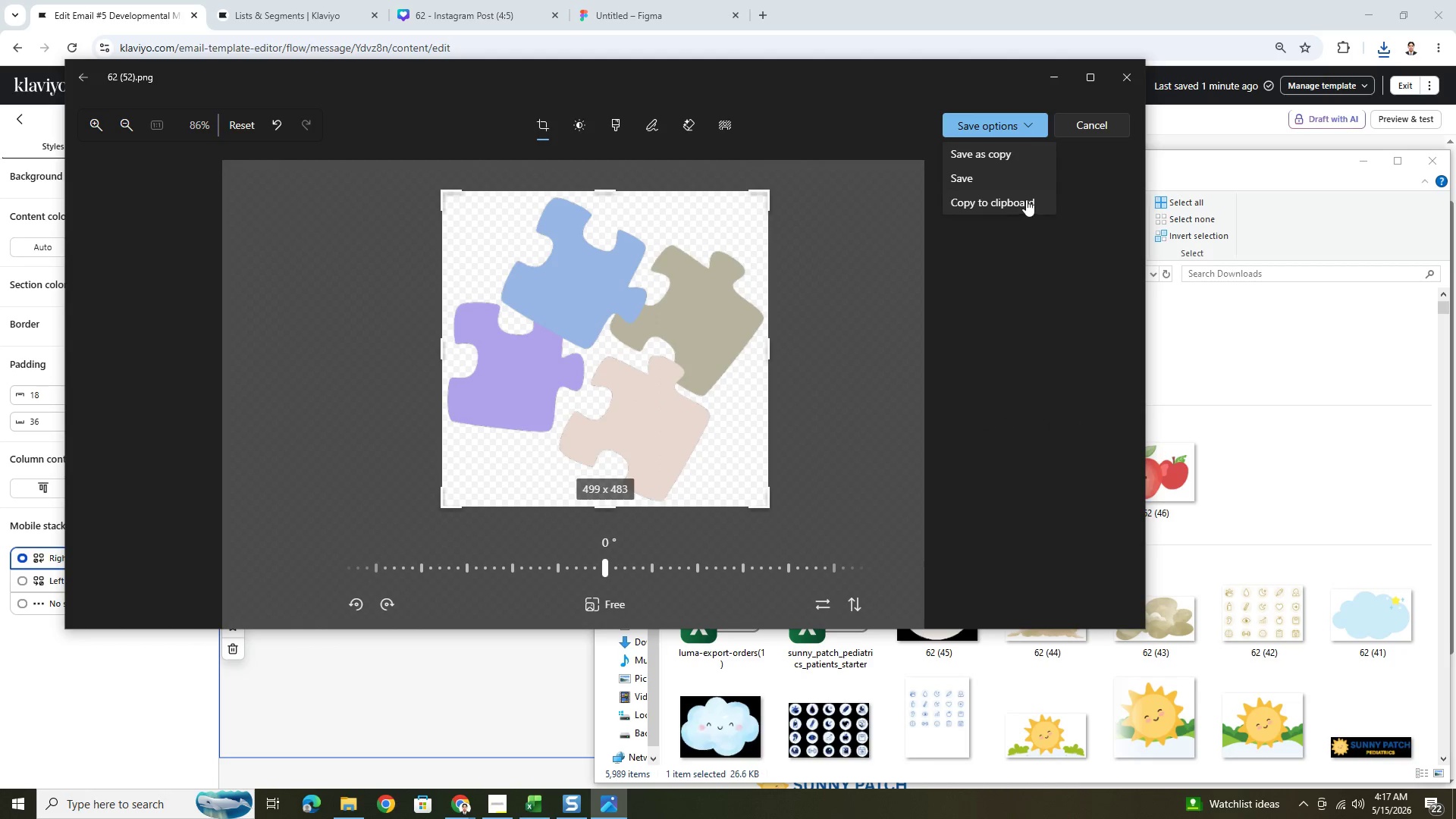 
left_click([1010, 178])
 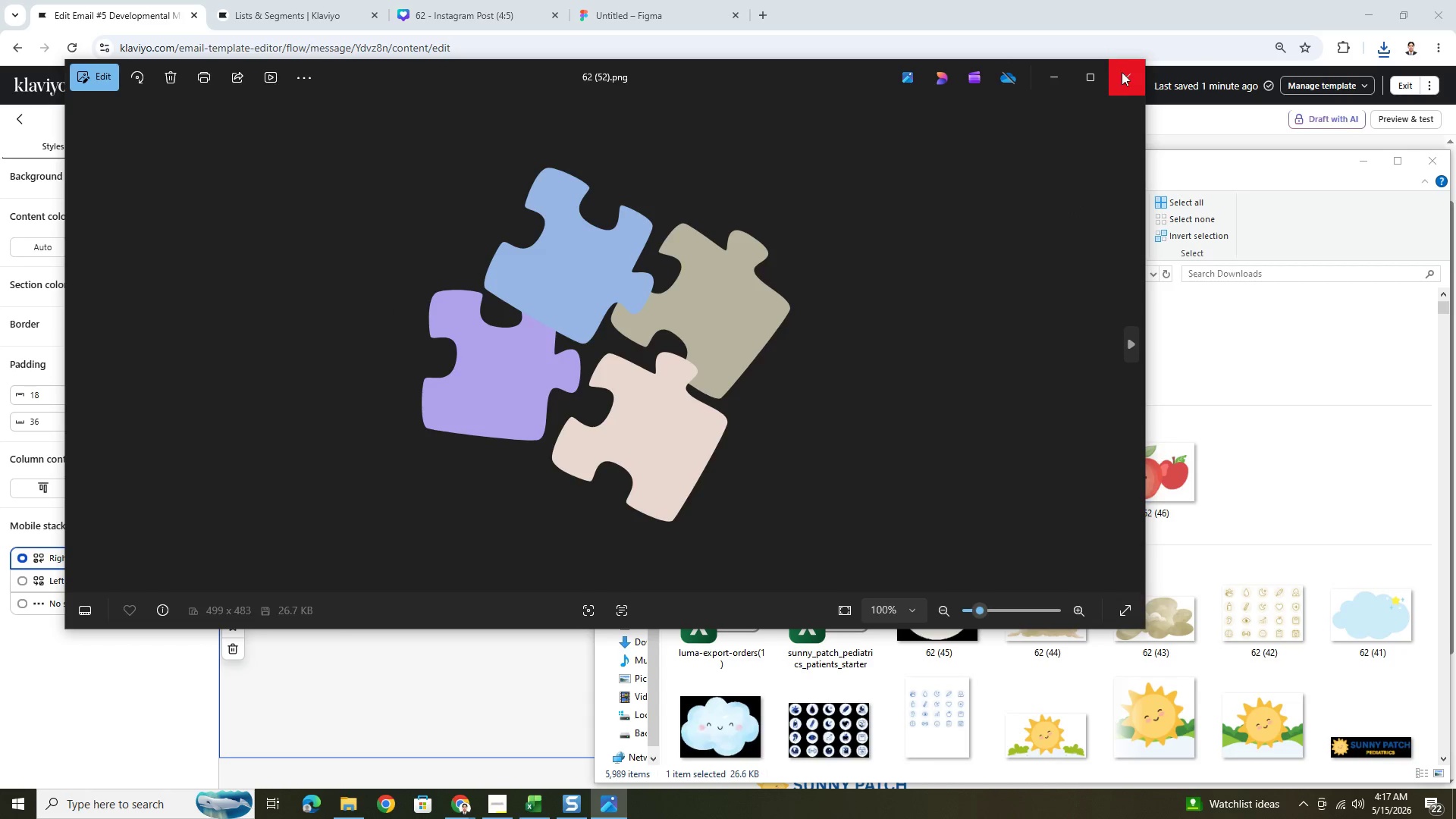 
left_click([1122, 73])
 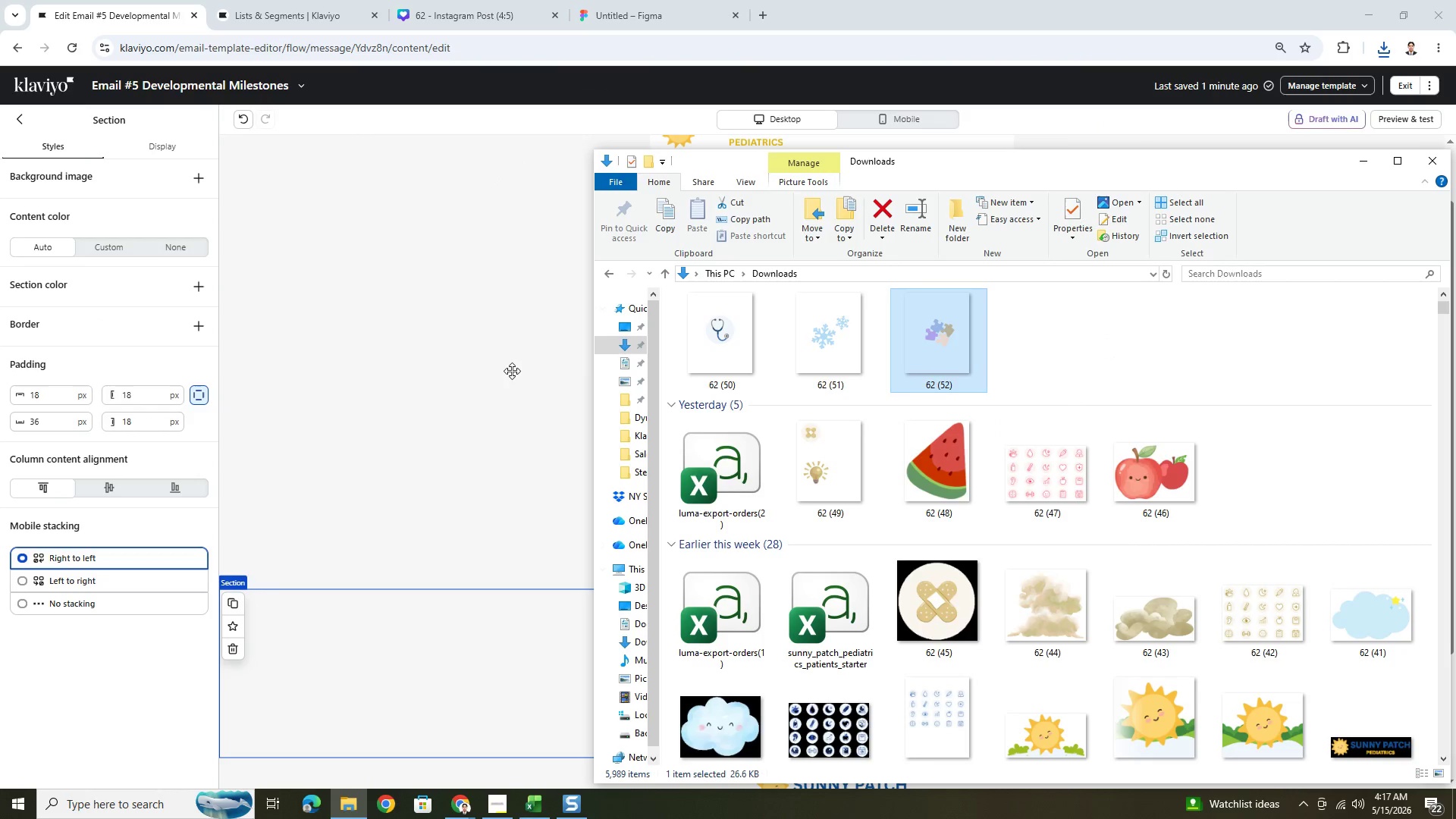 
left_click([538, 371])
 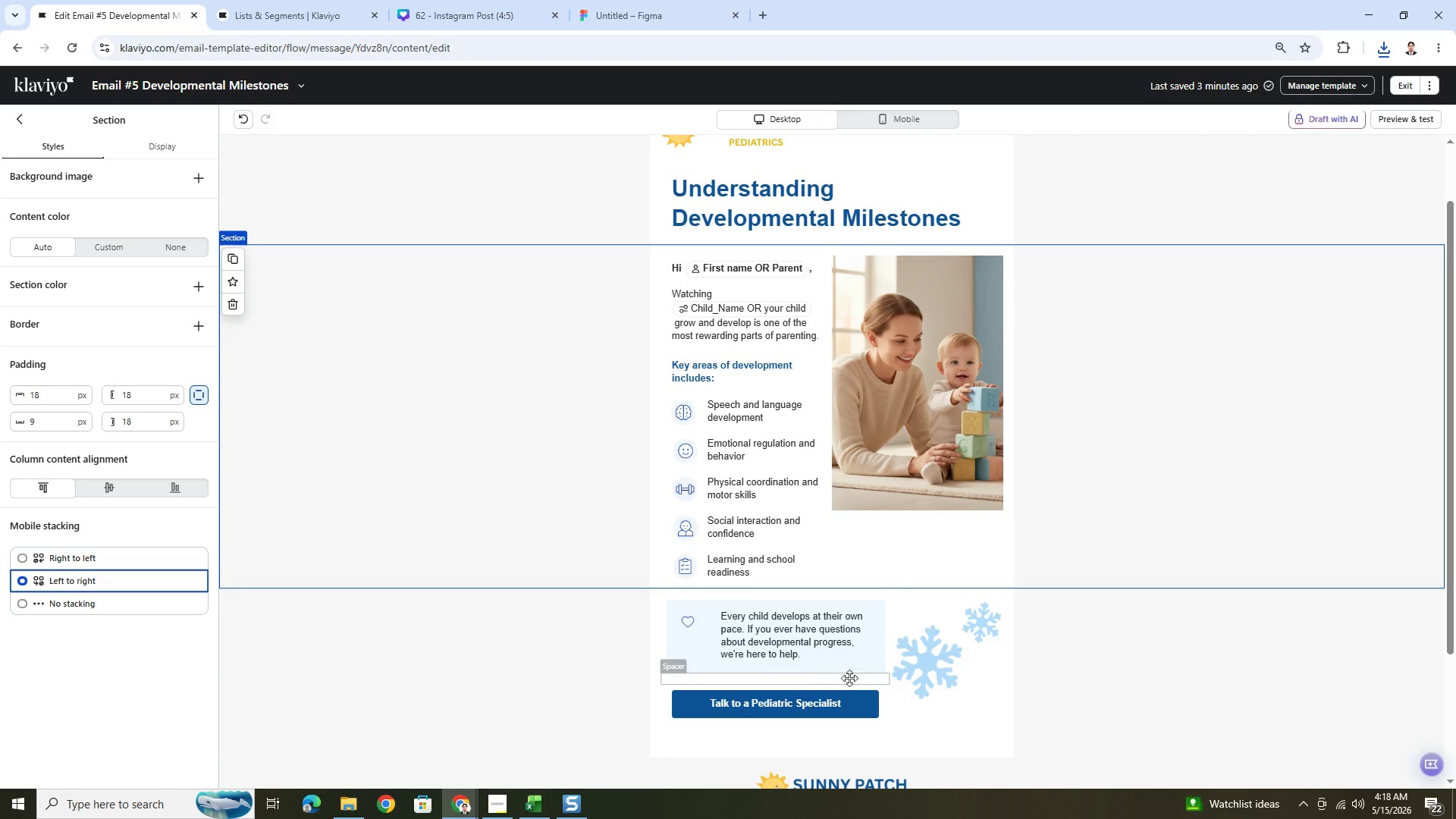 
left_click([946, 660])
 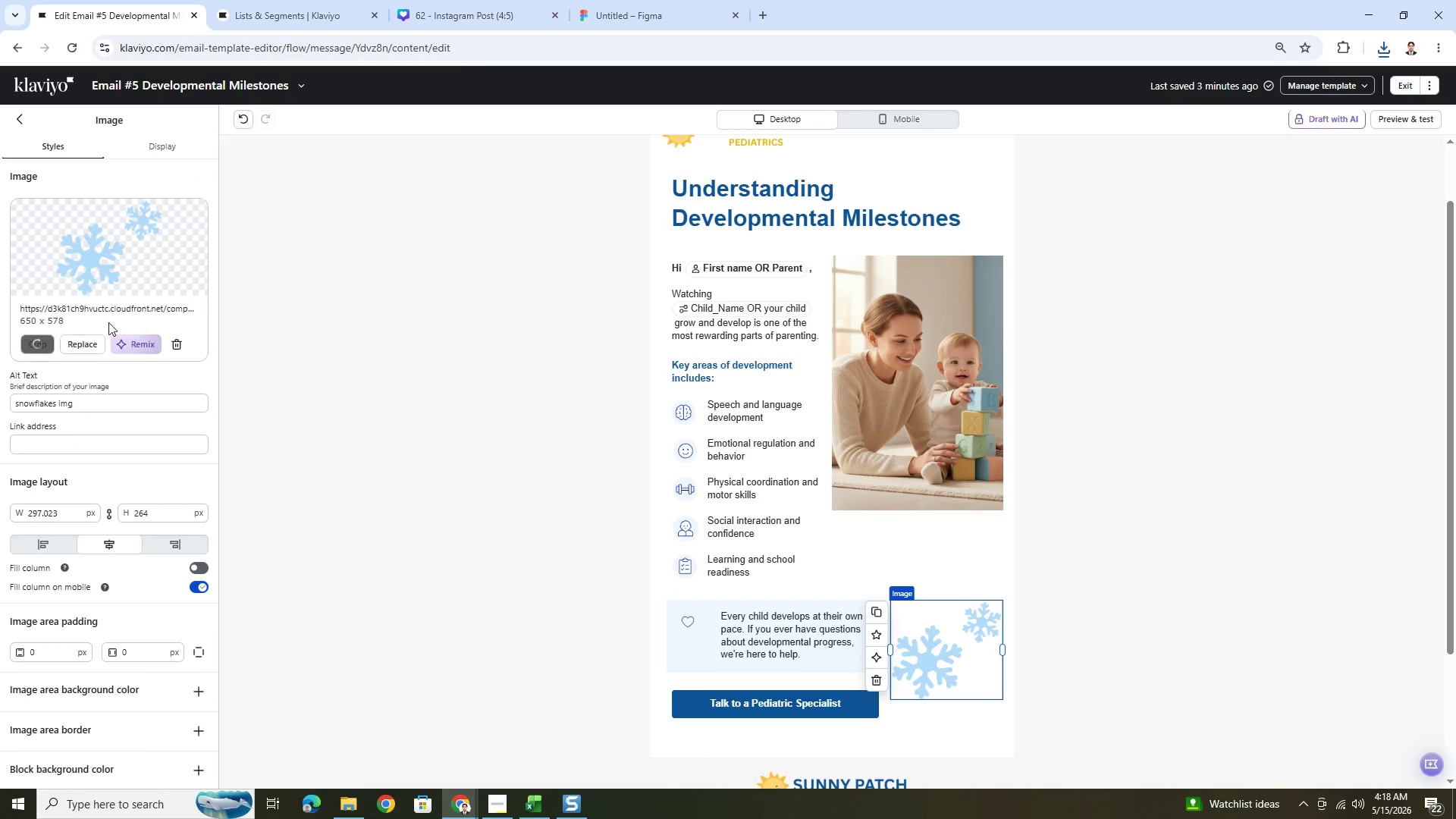 
left_click([83, 347])
 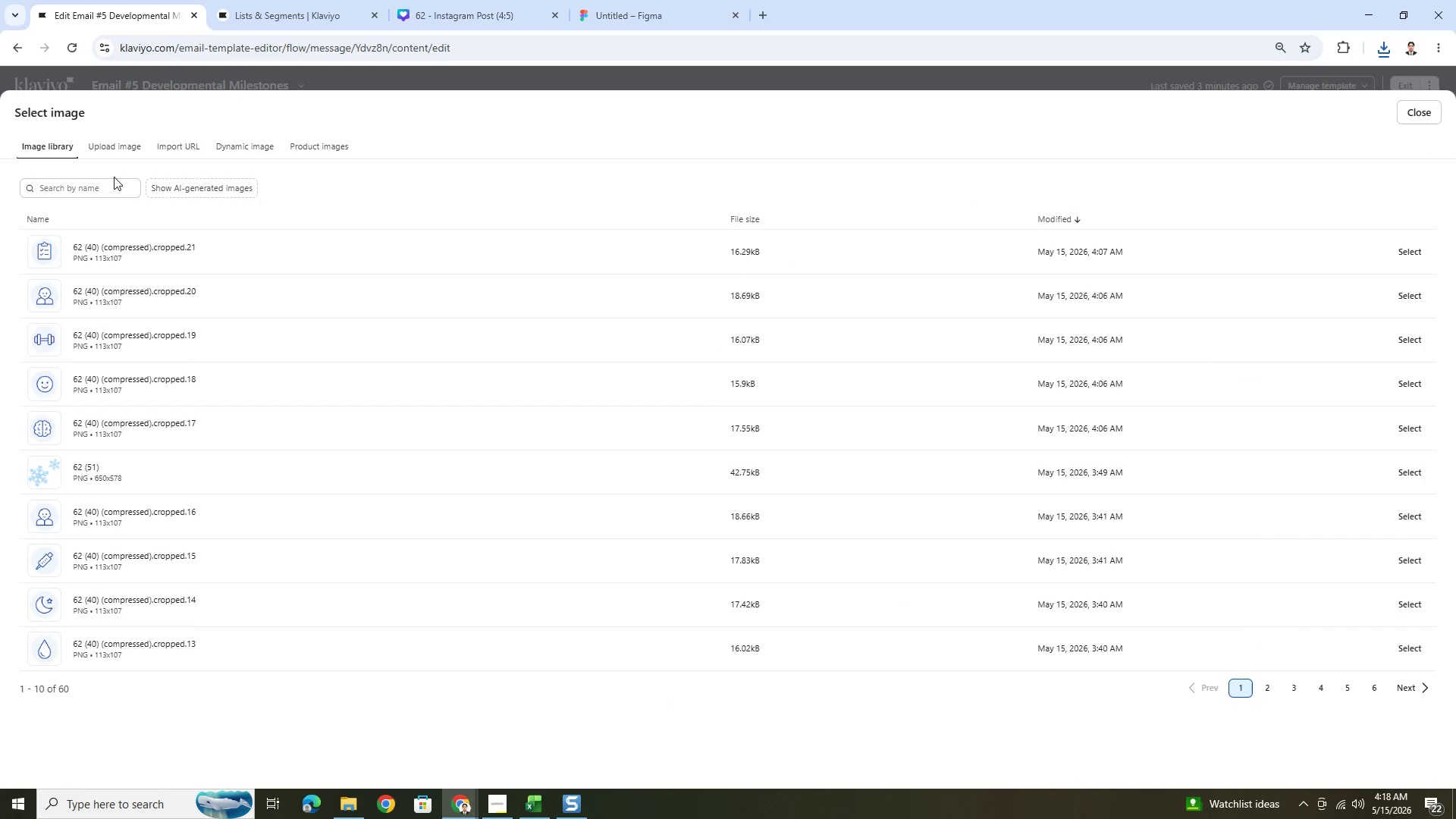 
left_click([115, 149])
 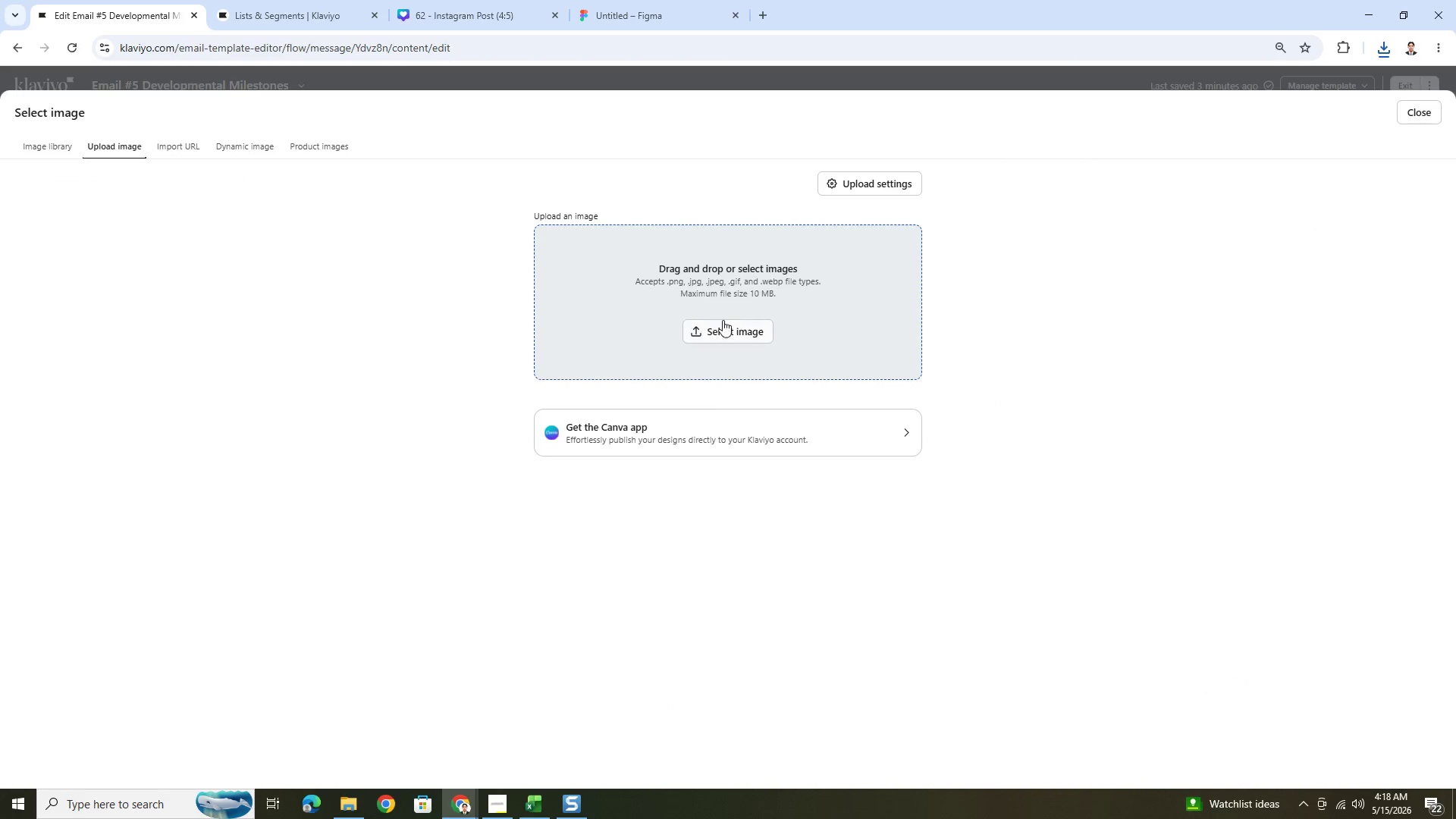 
left_click([728, 325])
 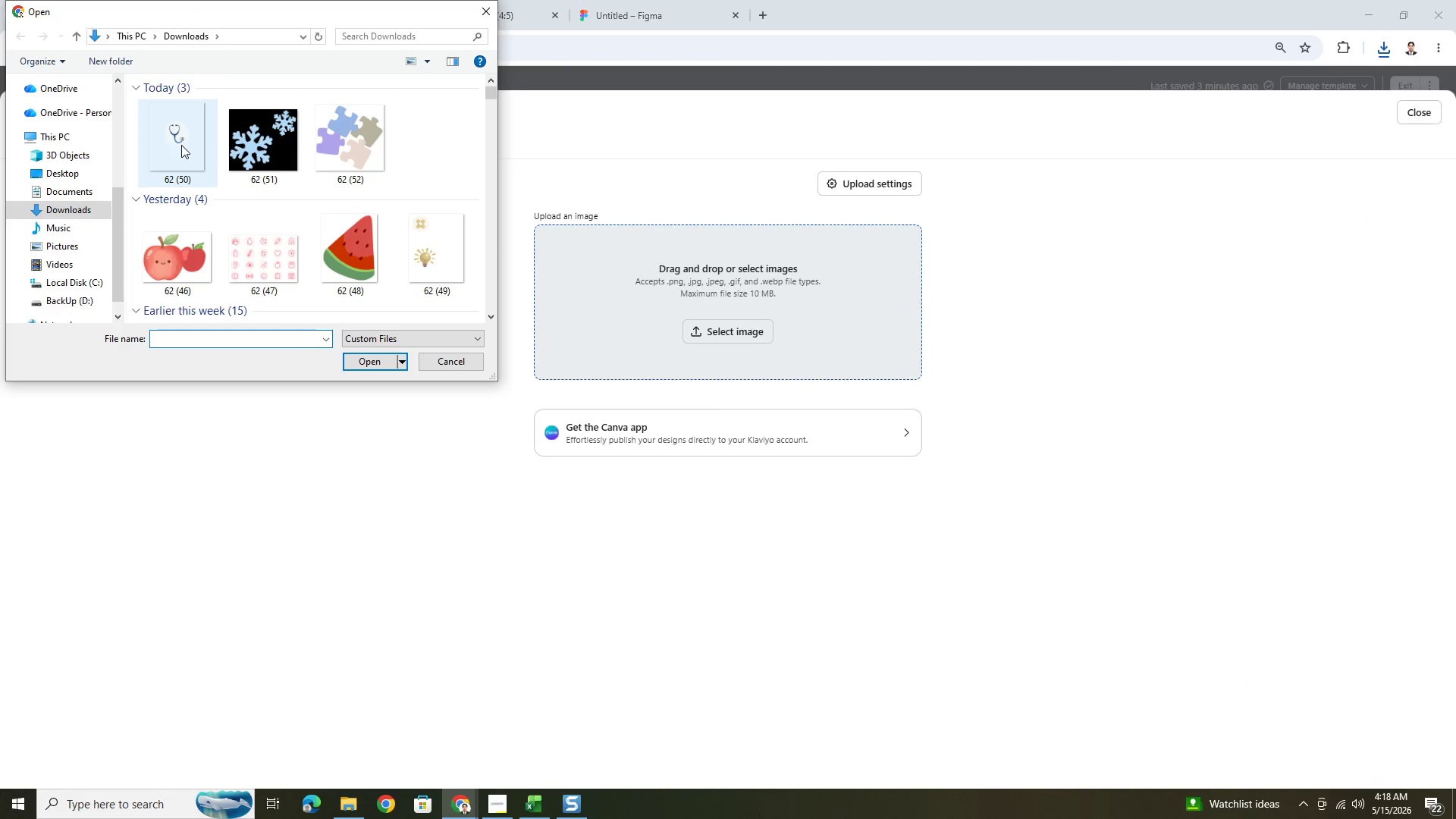 
left_click([358, 136])
 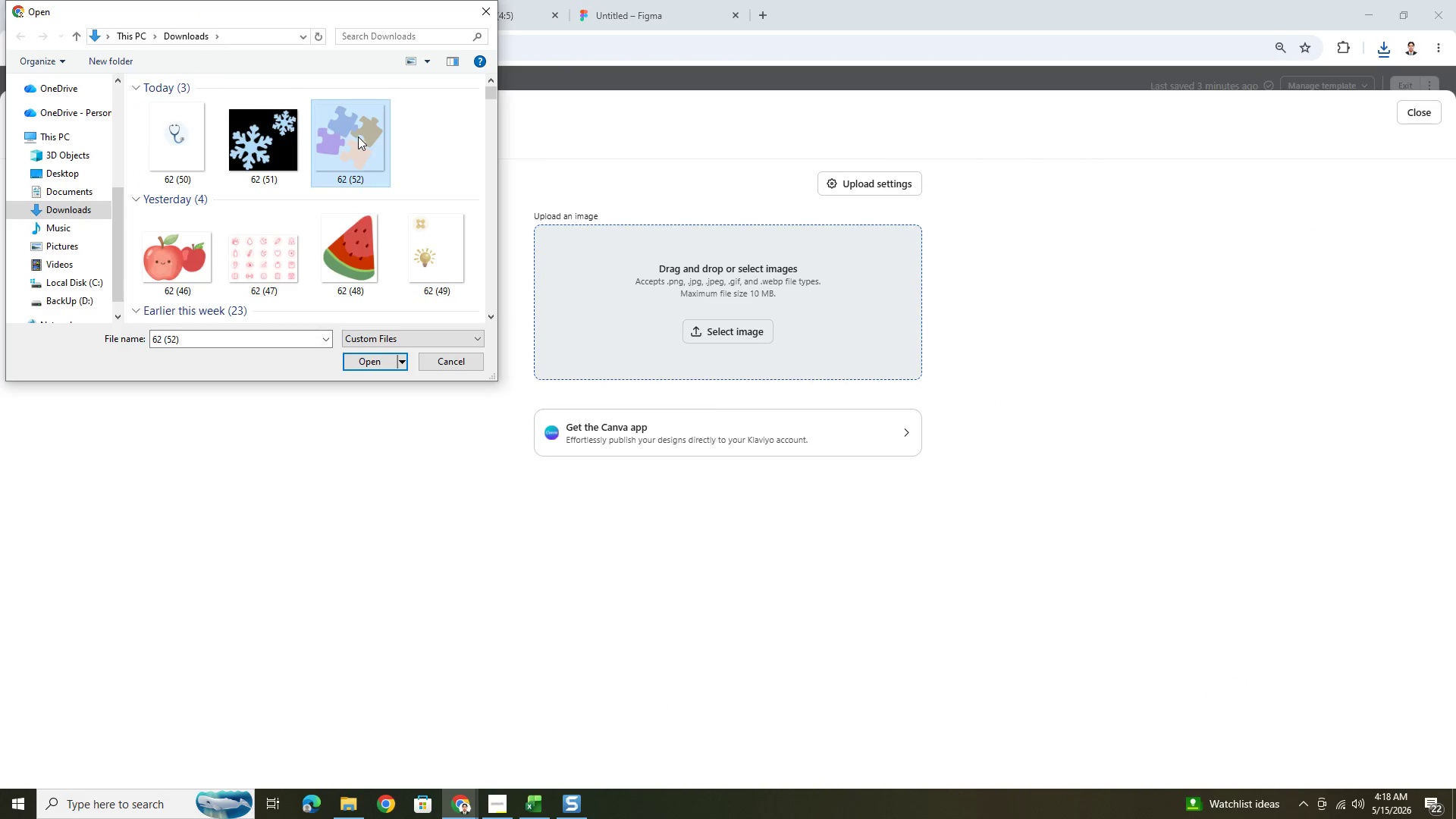 
left_click([358, 136])
 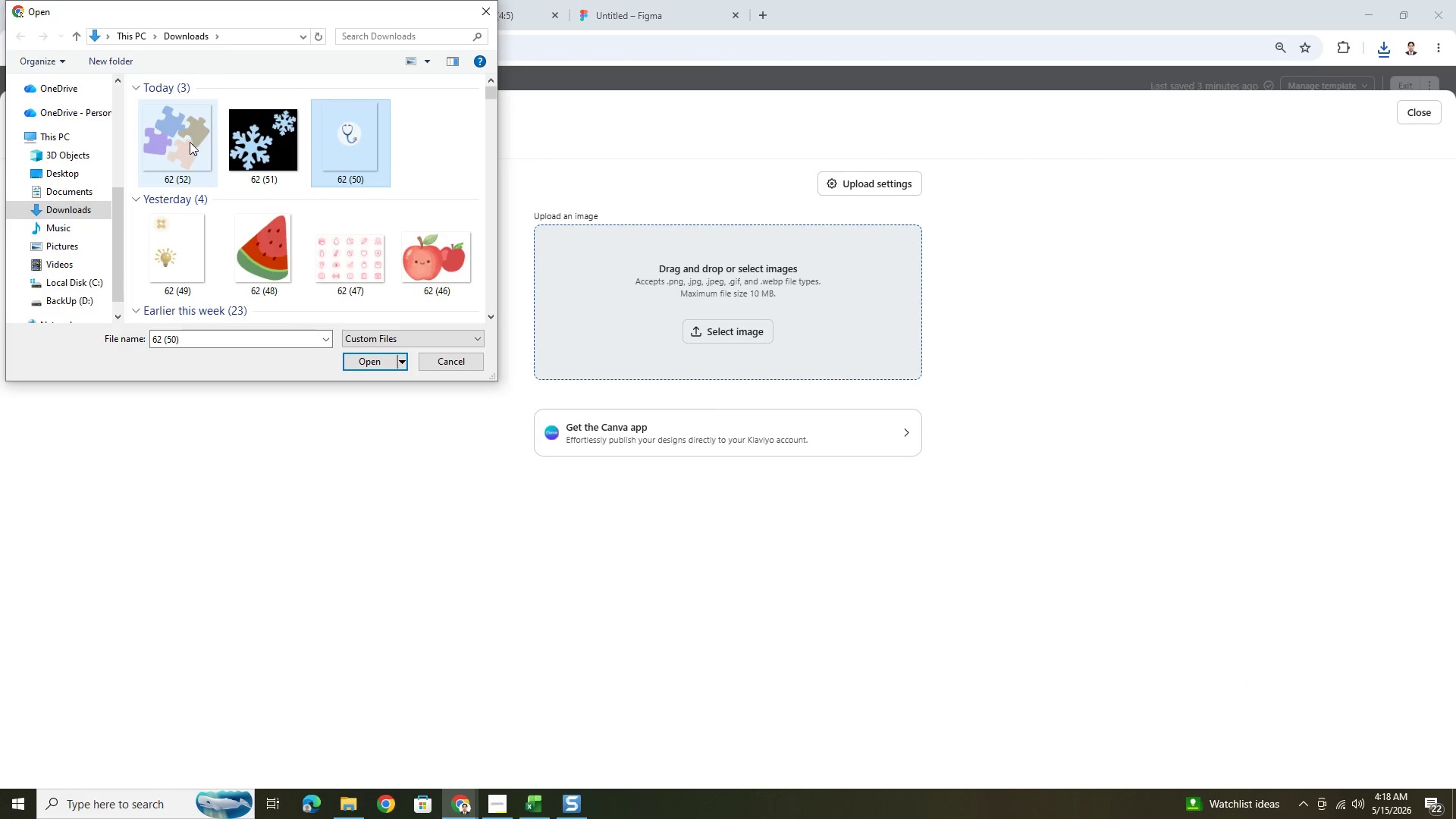 
double_click([190, 142])
 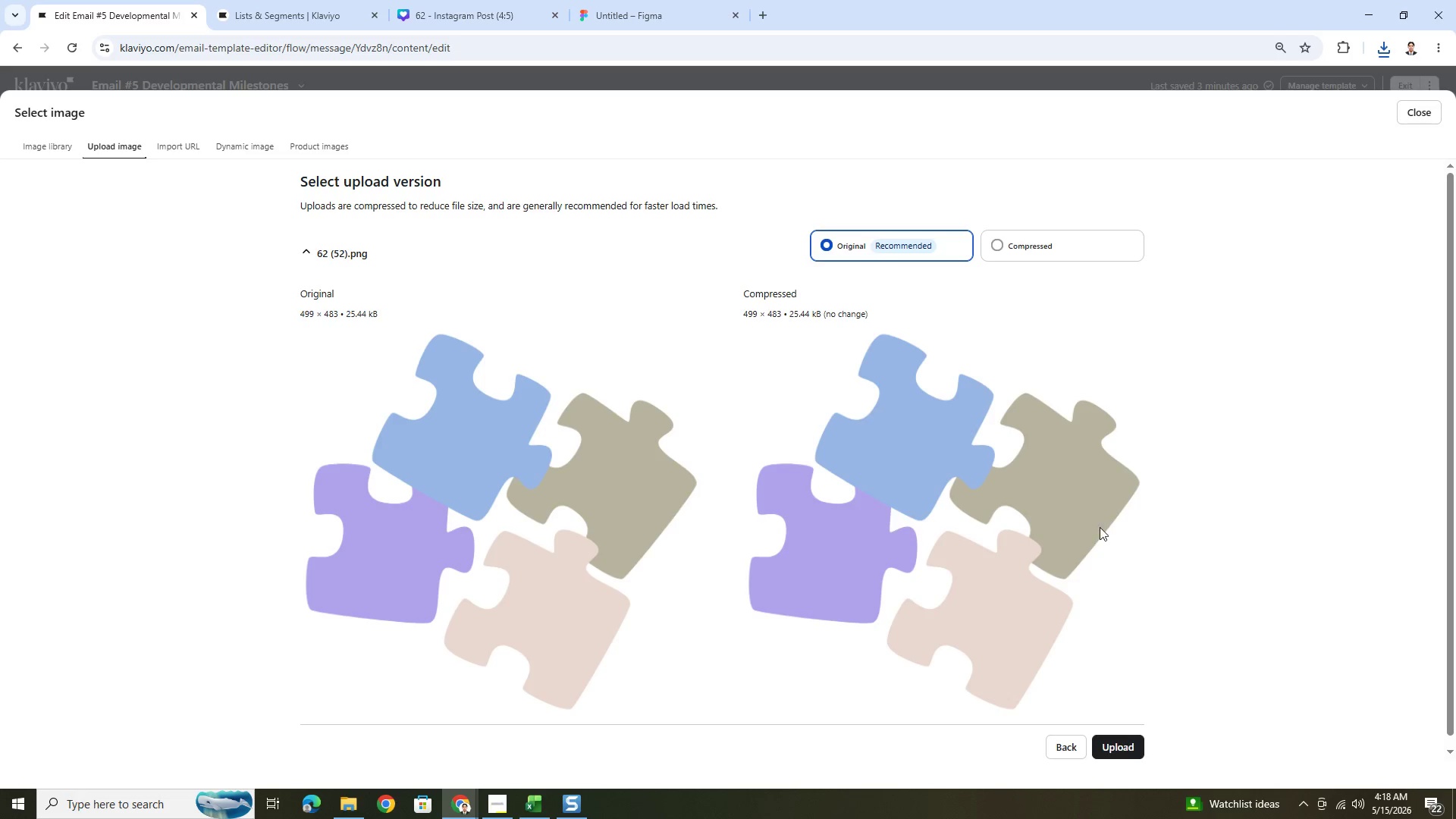 
left_click([1124, 739])
 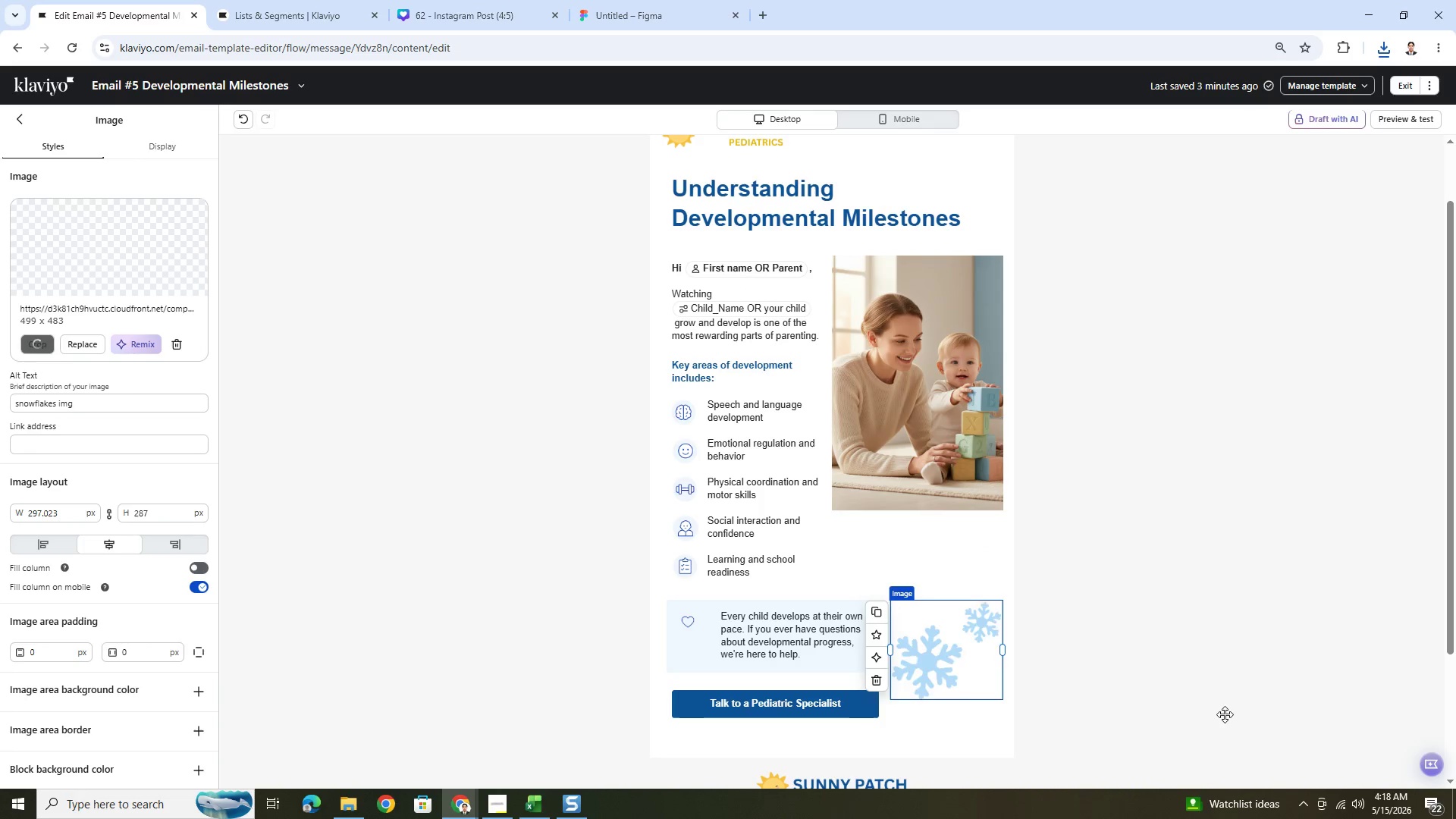 
left_click([1226, 679])
 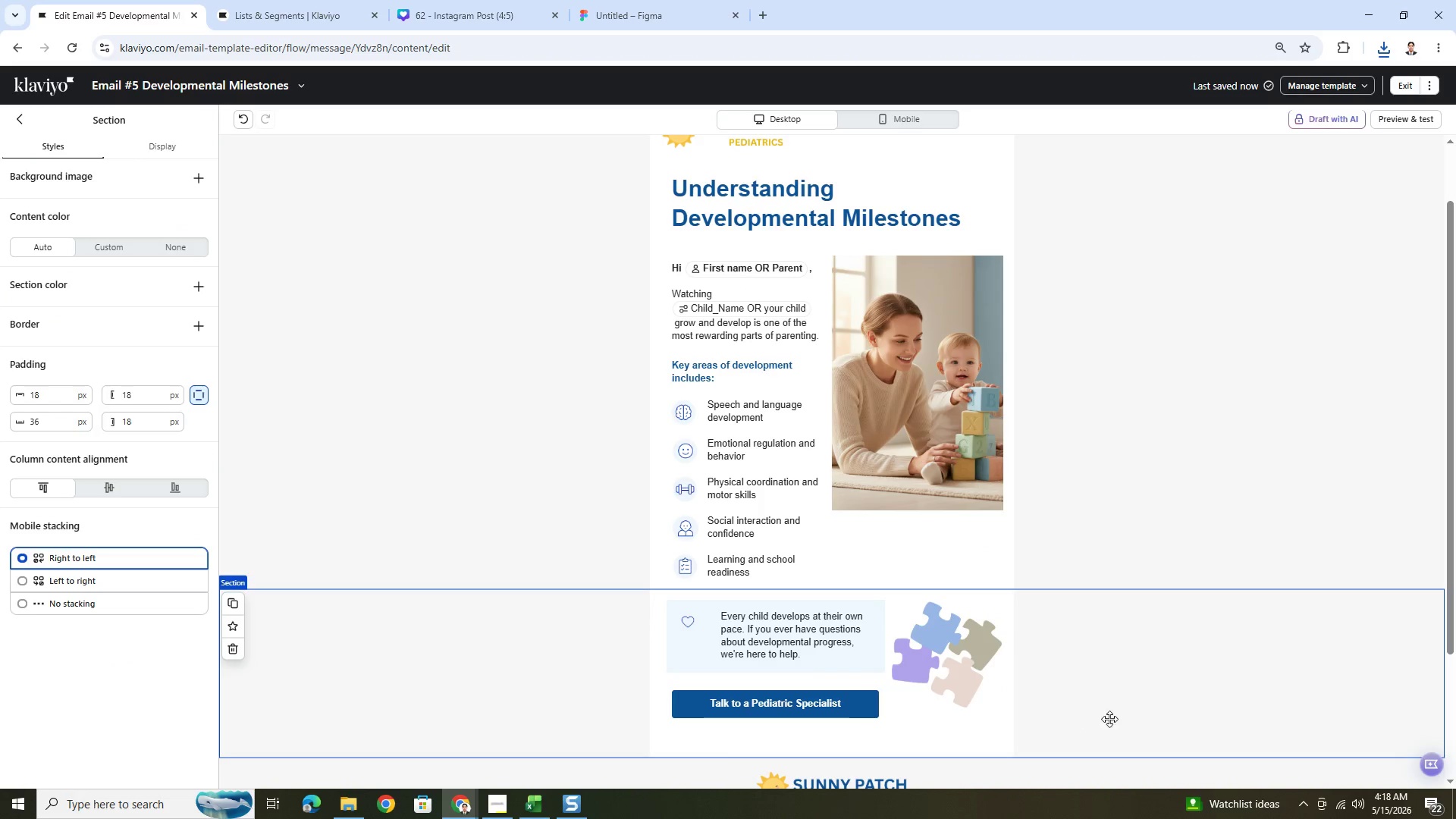 
left_click([974, 656])
 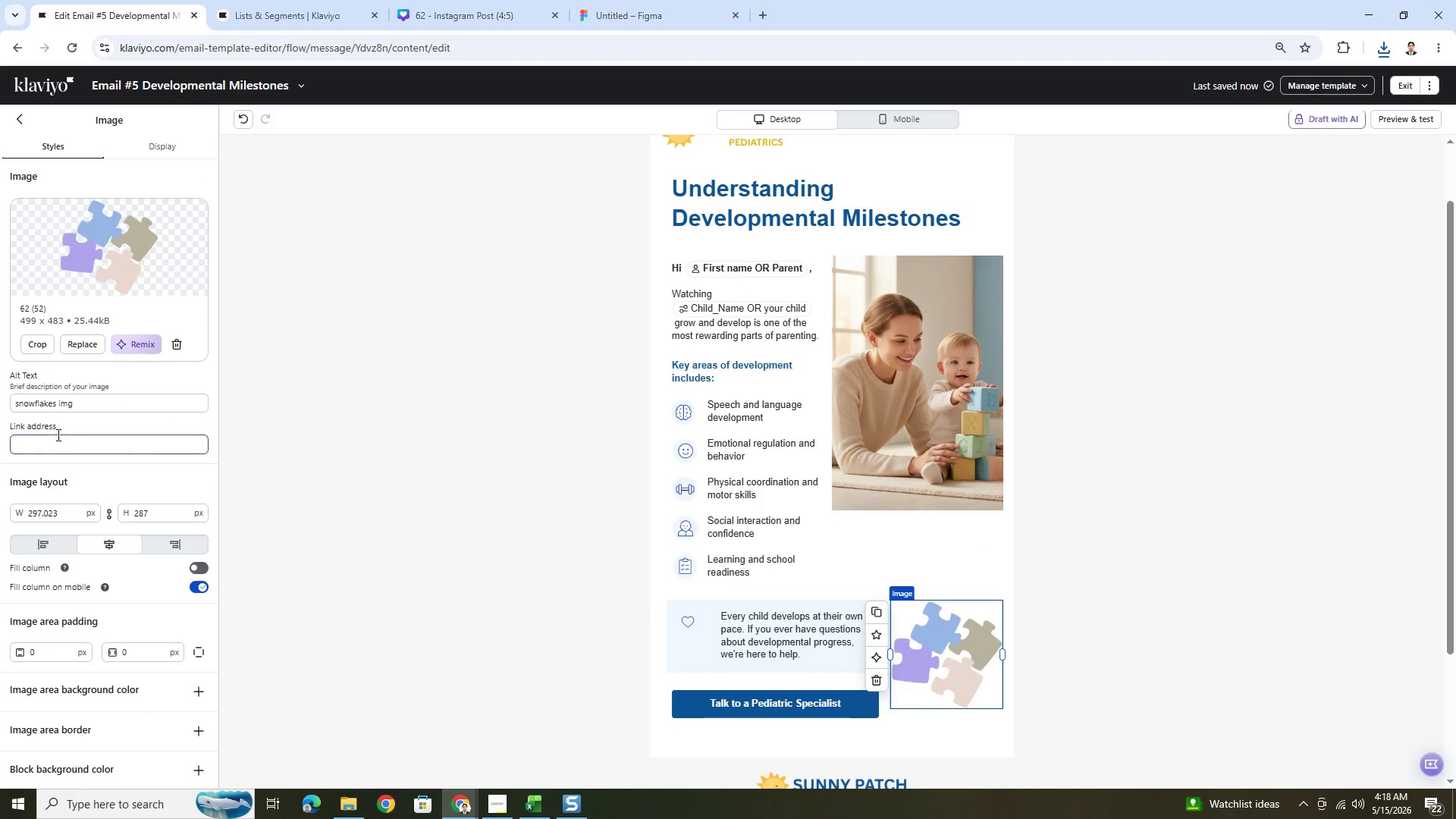 
left_click_drag(start_coordinate=[55, 405], to_coordinate=[0, 399])
 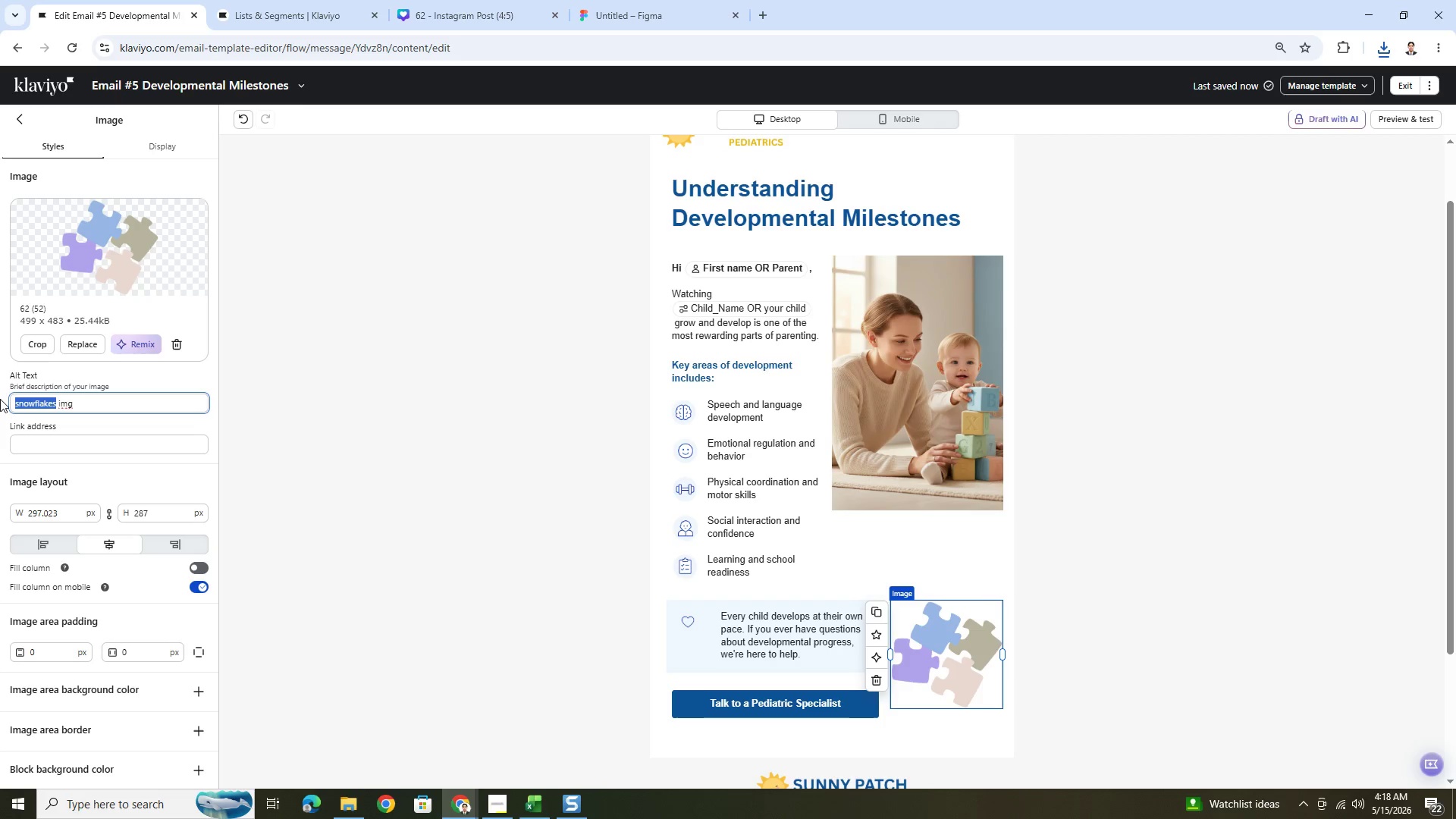 
type(puzzle)
 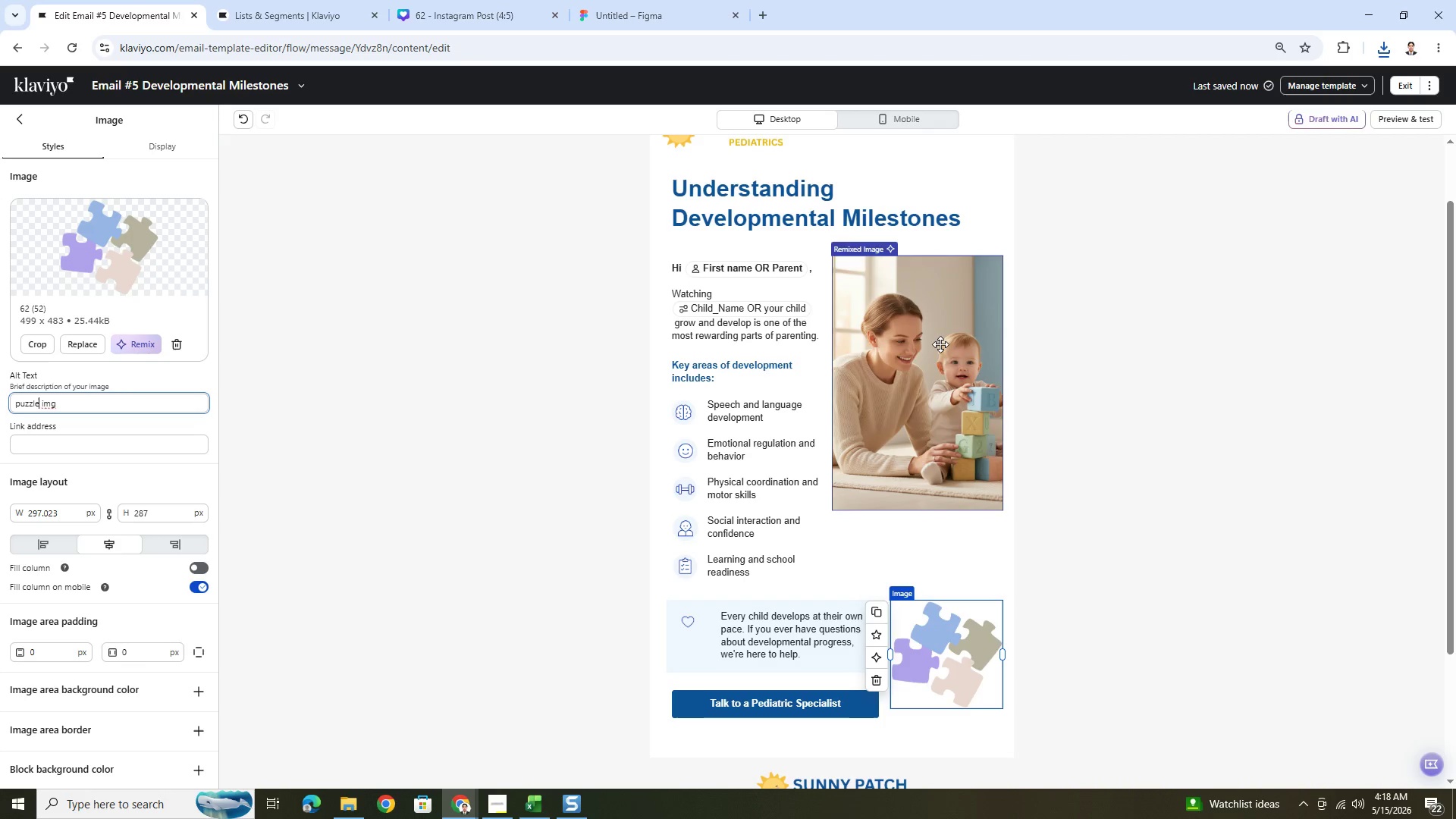 
left_click([1244, 640])
 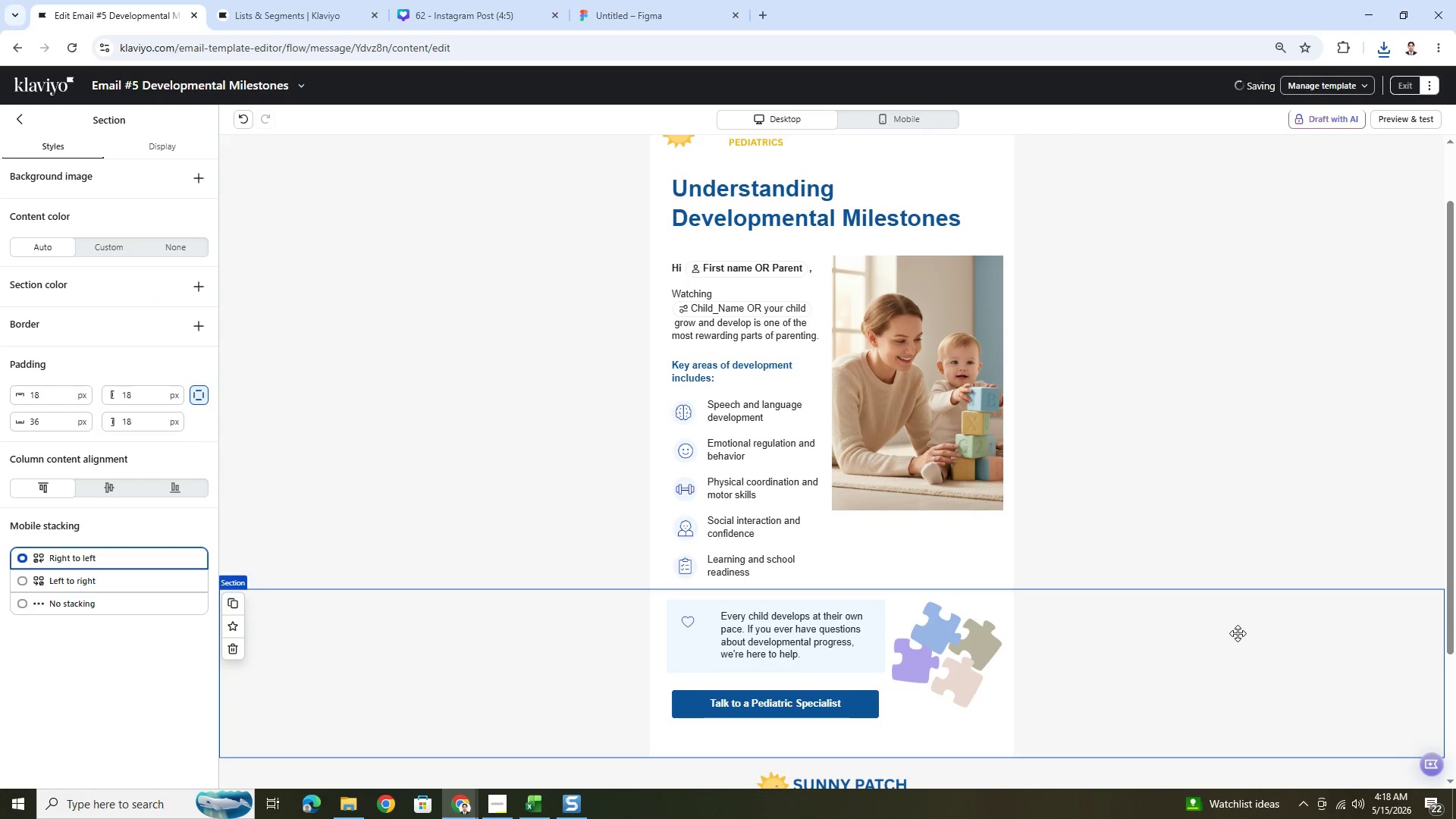 
scroll: coordinate [1238, 633], scroll_direction: down, amount: 1.0
 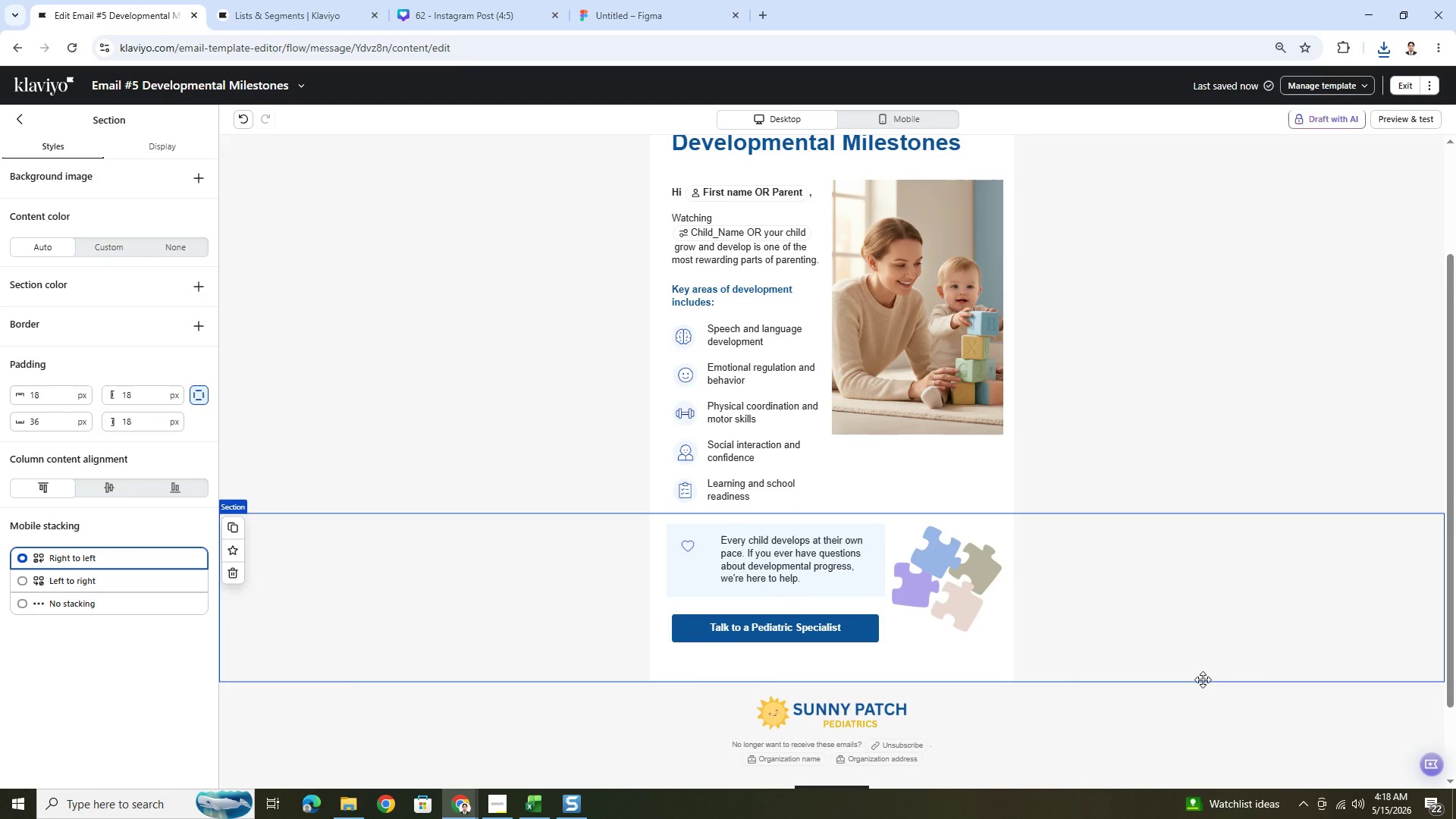 
left_click([1203, 680])
 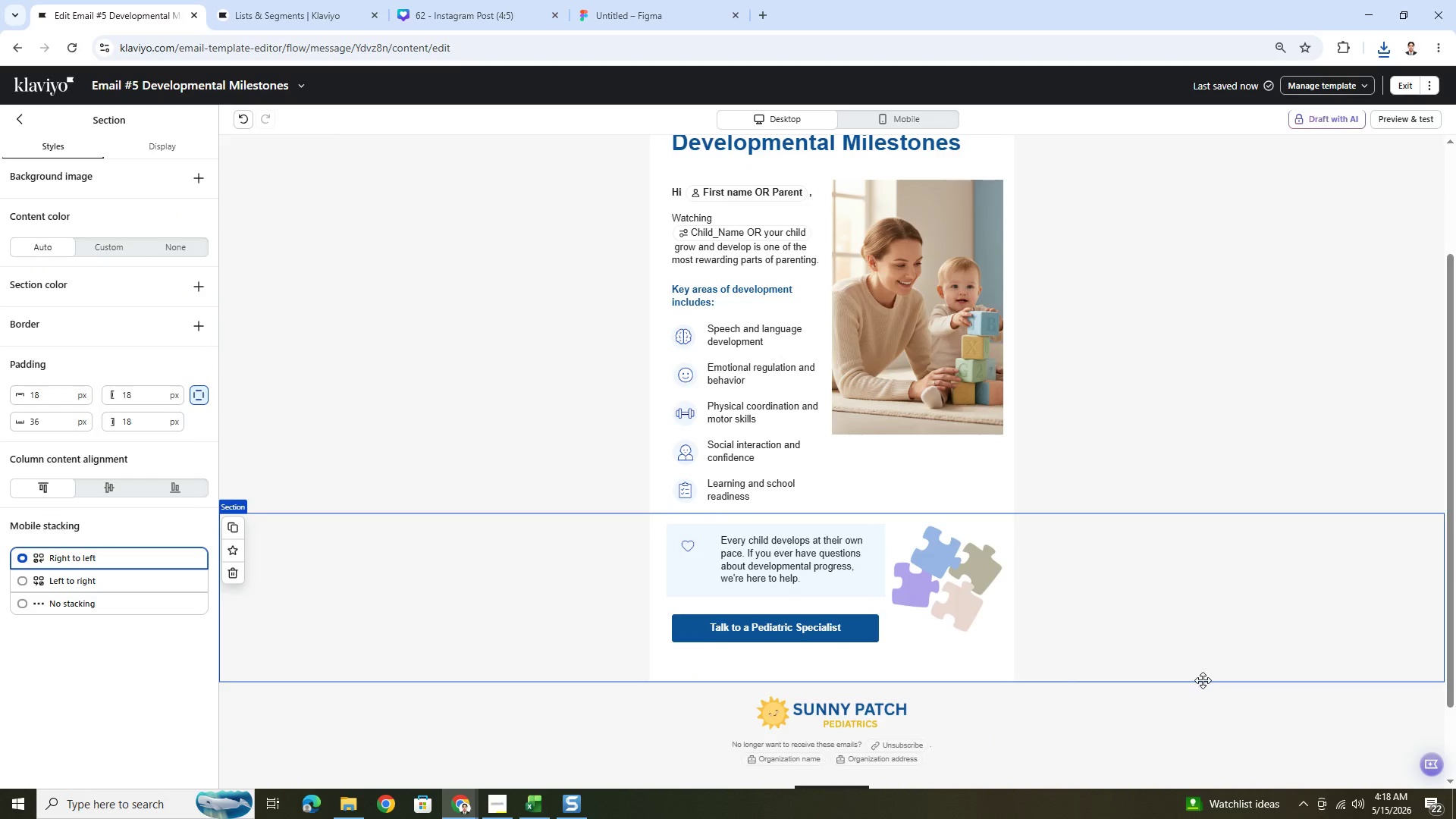 
scroll: coordinate [1203, 680], scroll_direction: up, amount: 5.0
 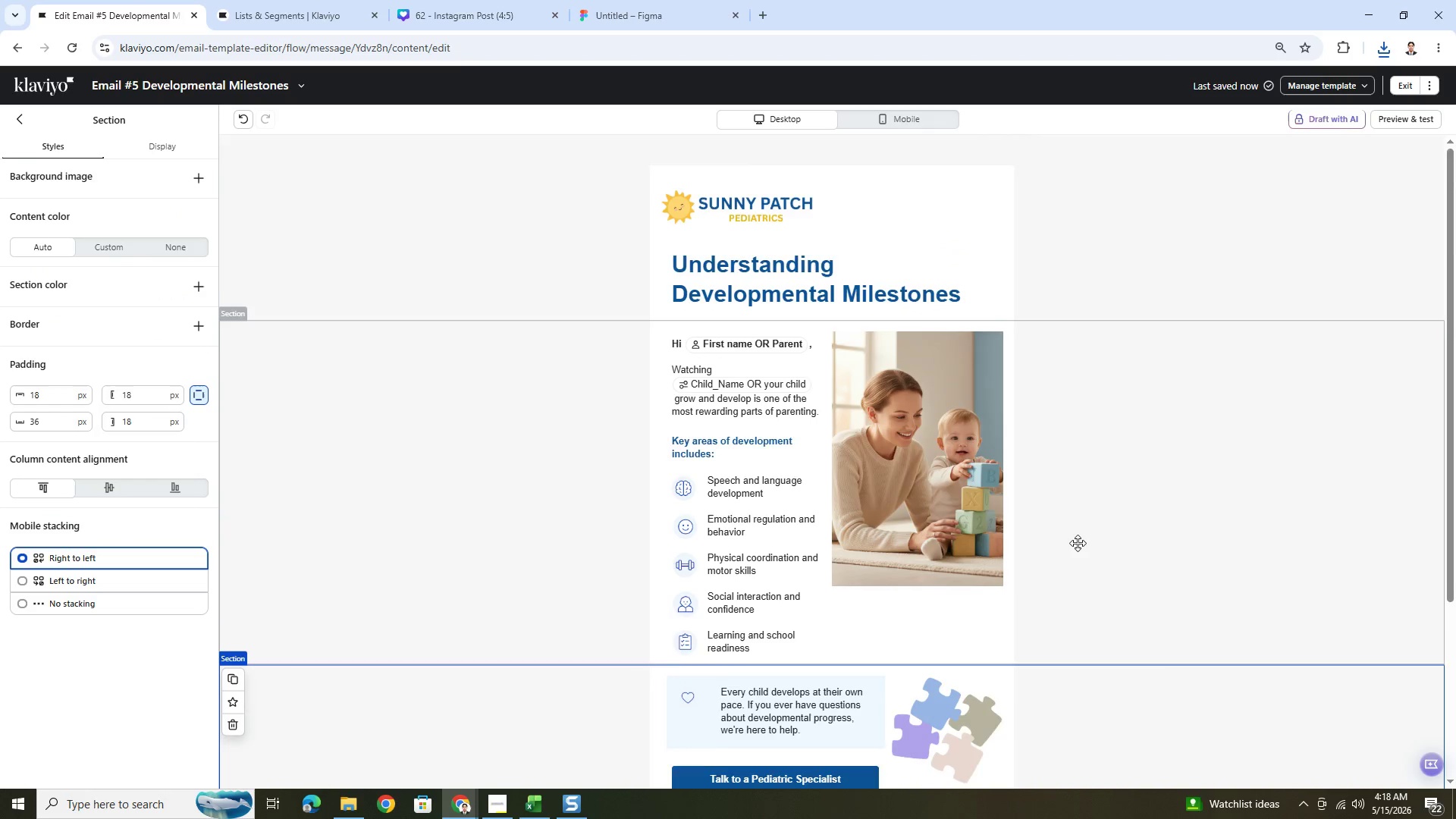 
scroll: coordinate [1078, 544], scroll_direction: down, amount: 4.0
 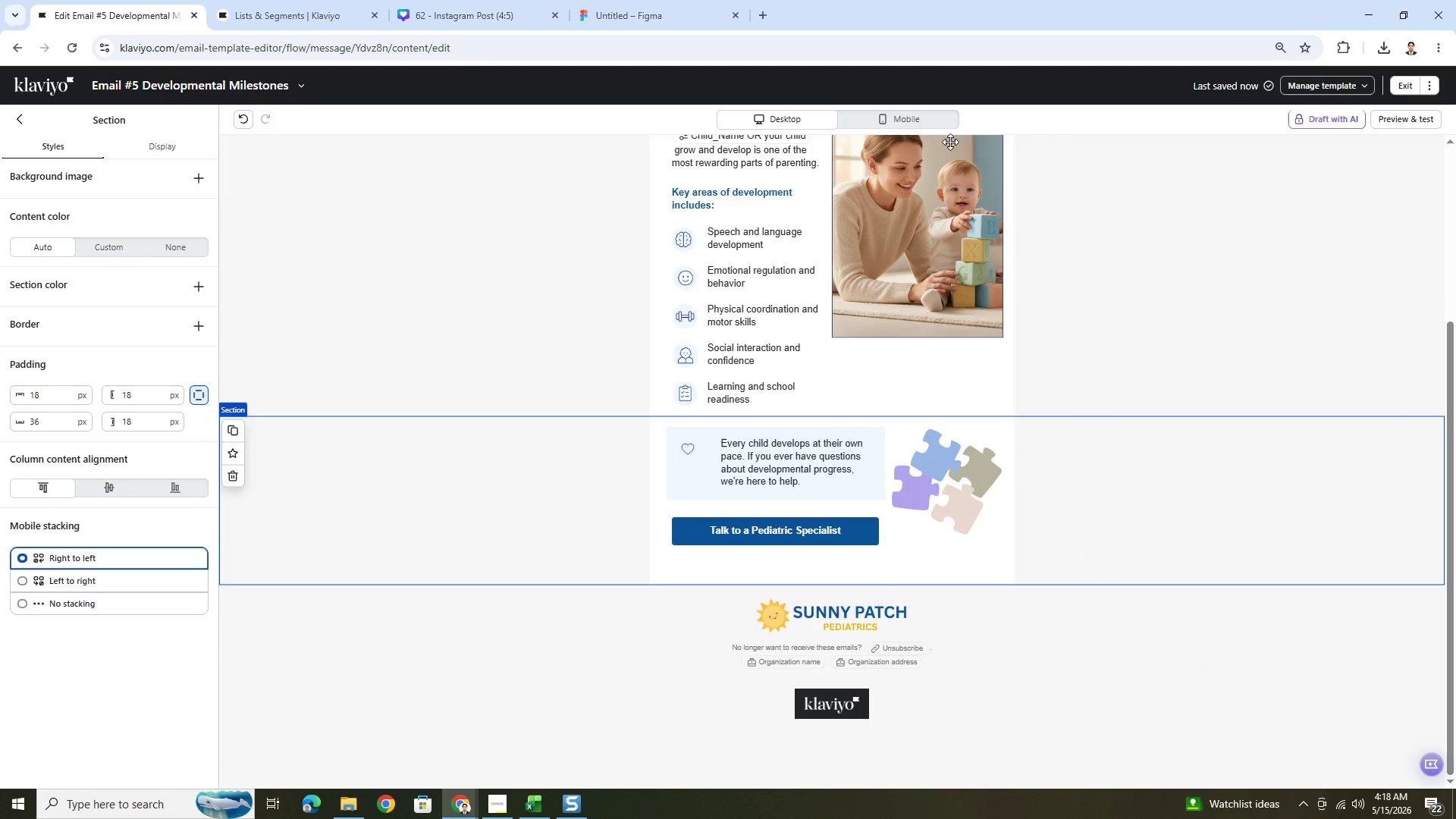 
left_click([938, 127])
 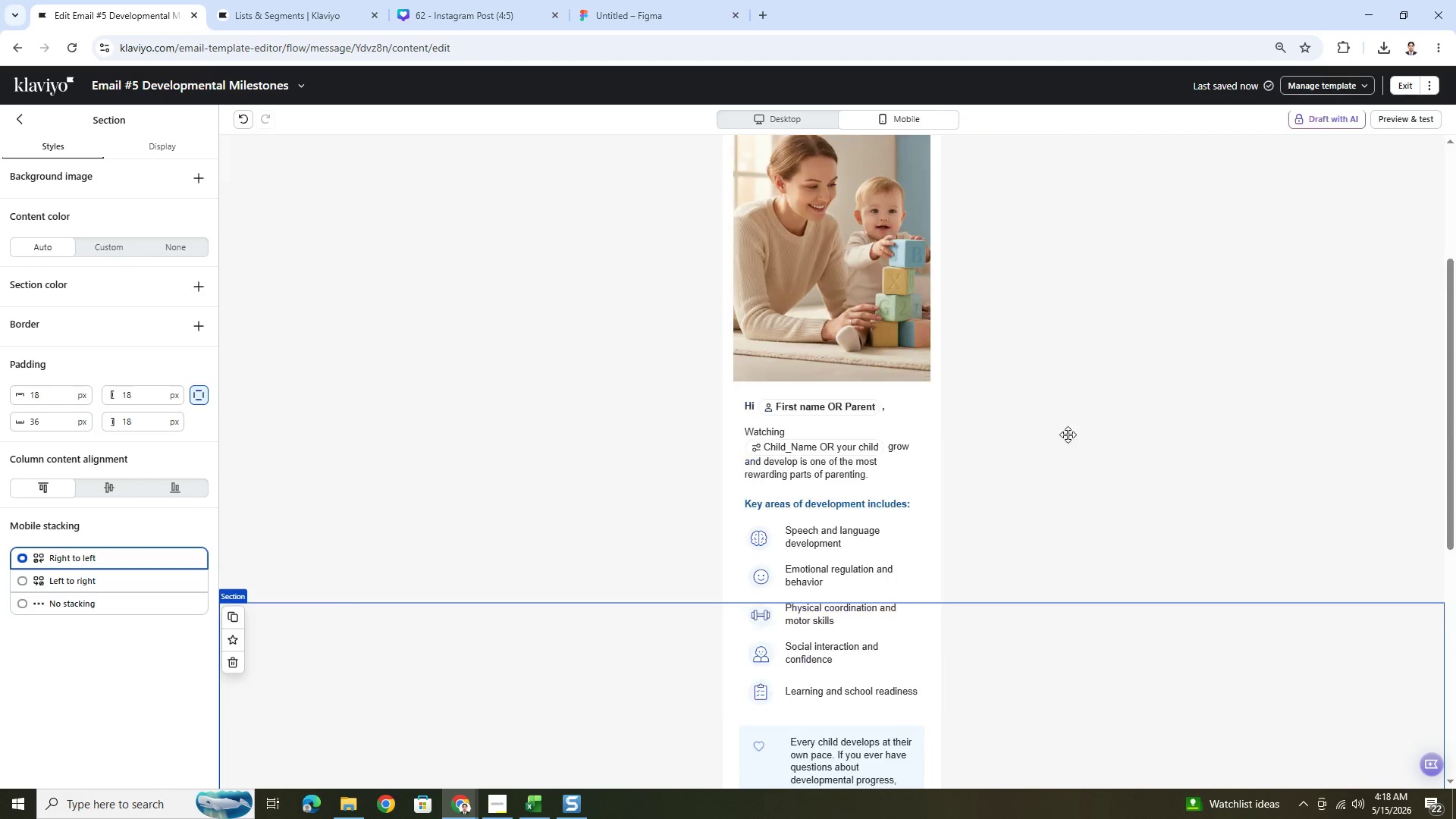 
scroll: coordinate [1076, 480], scroll_direction: down, amount: 6.0
 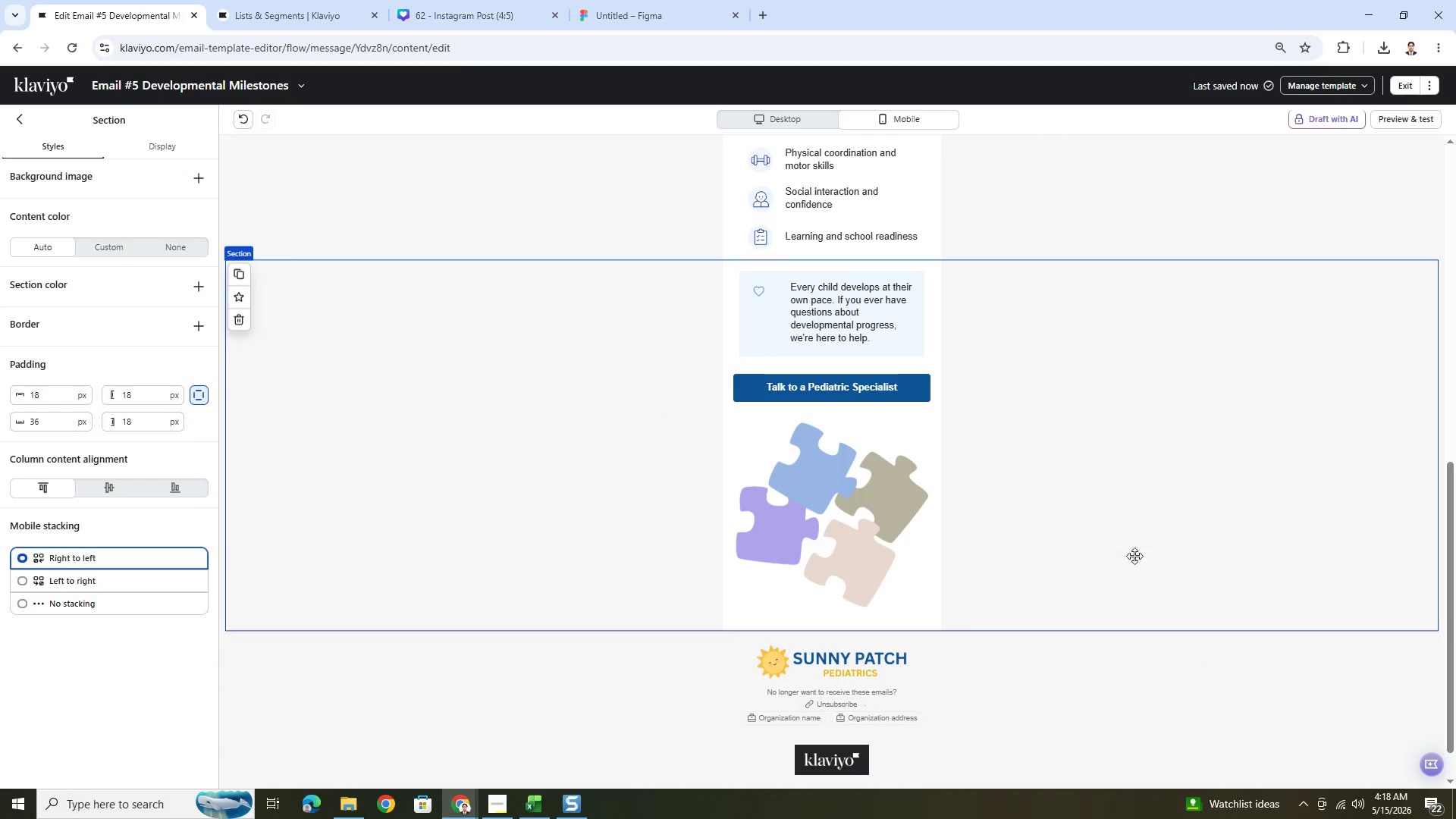 
scroll: coordinate [1125, 545], scroll_direction: up, amount: 1.0
 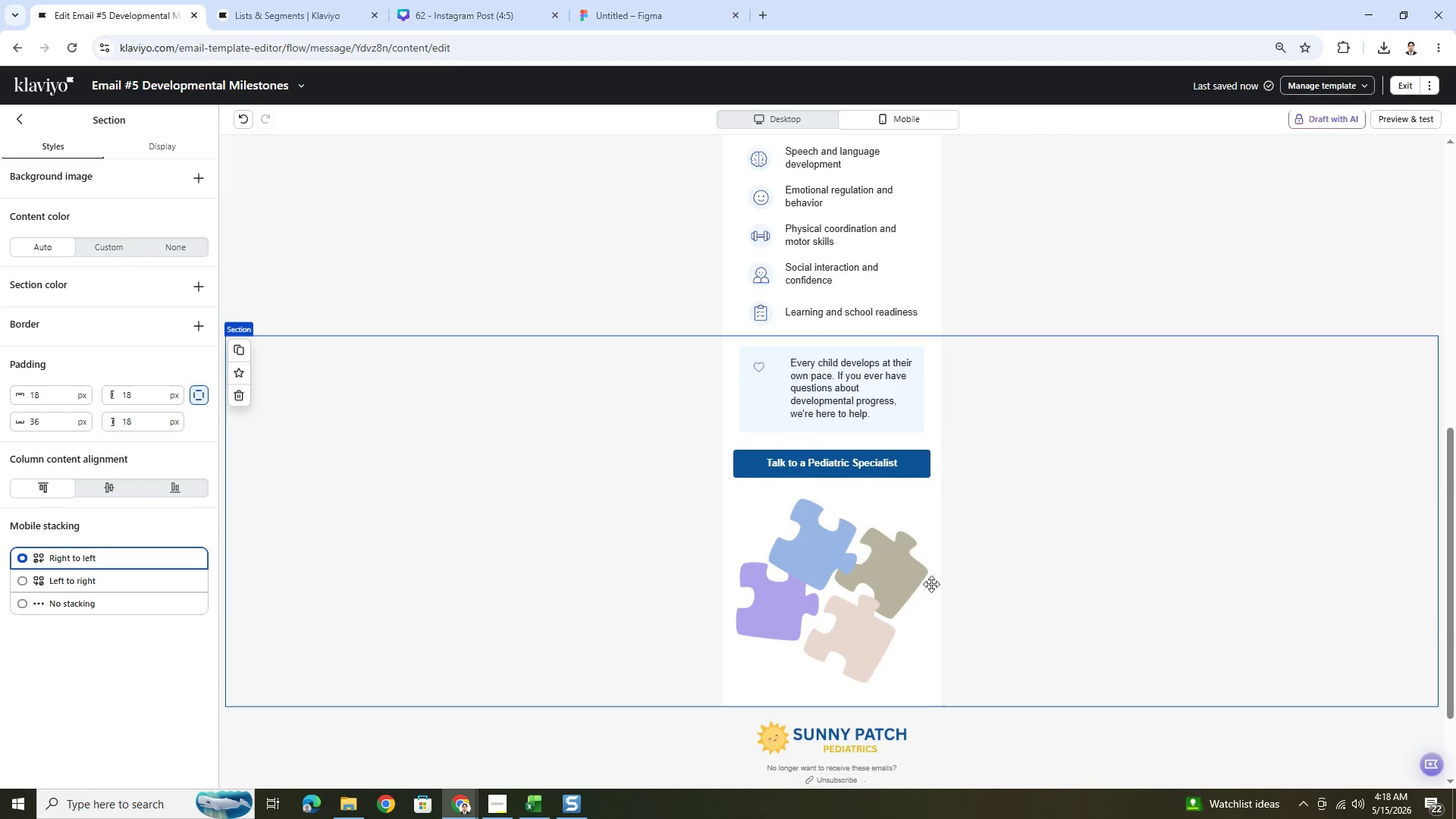 
left_click([883, 605])
 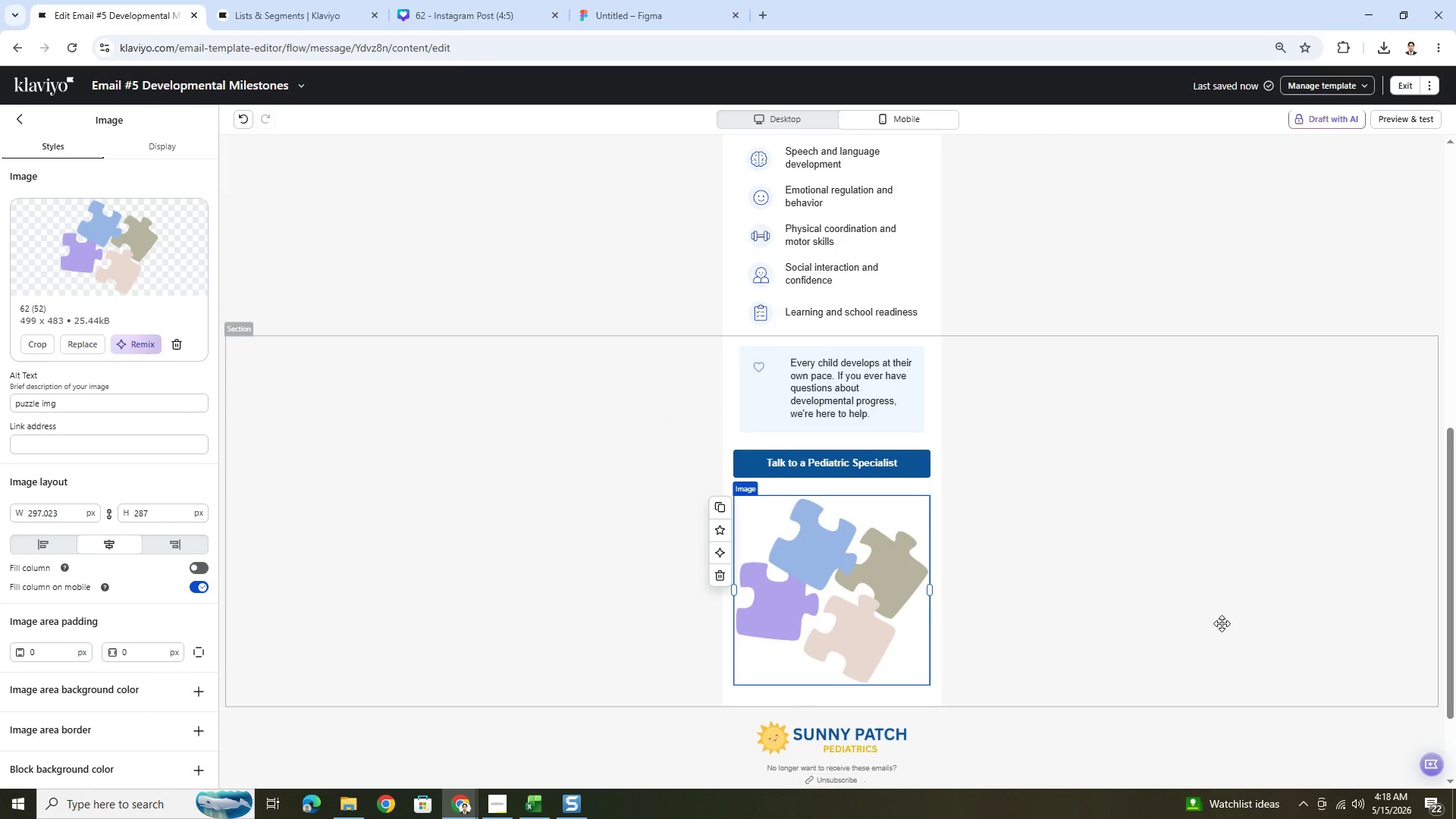 
left_click([1222, 623])
 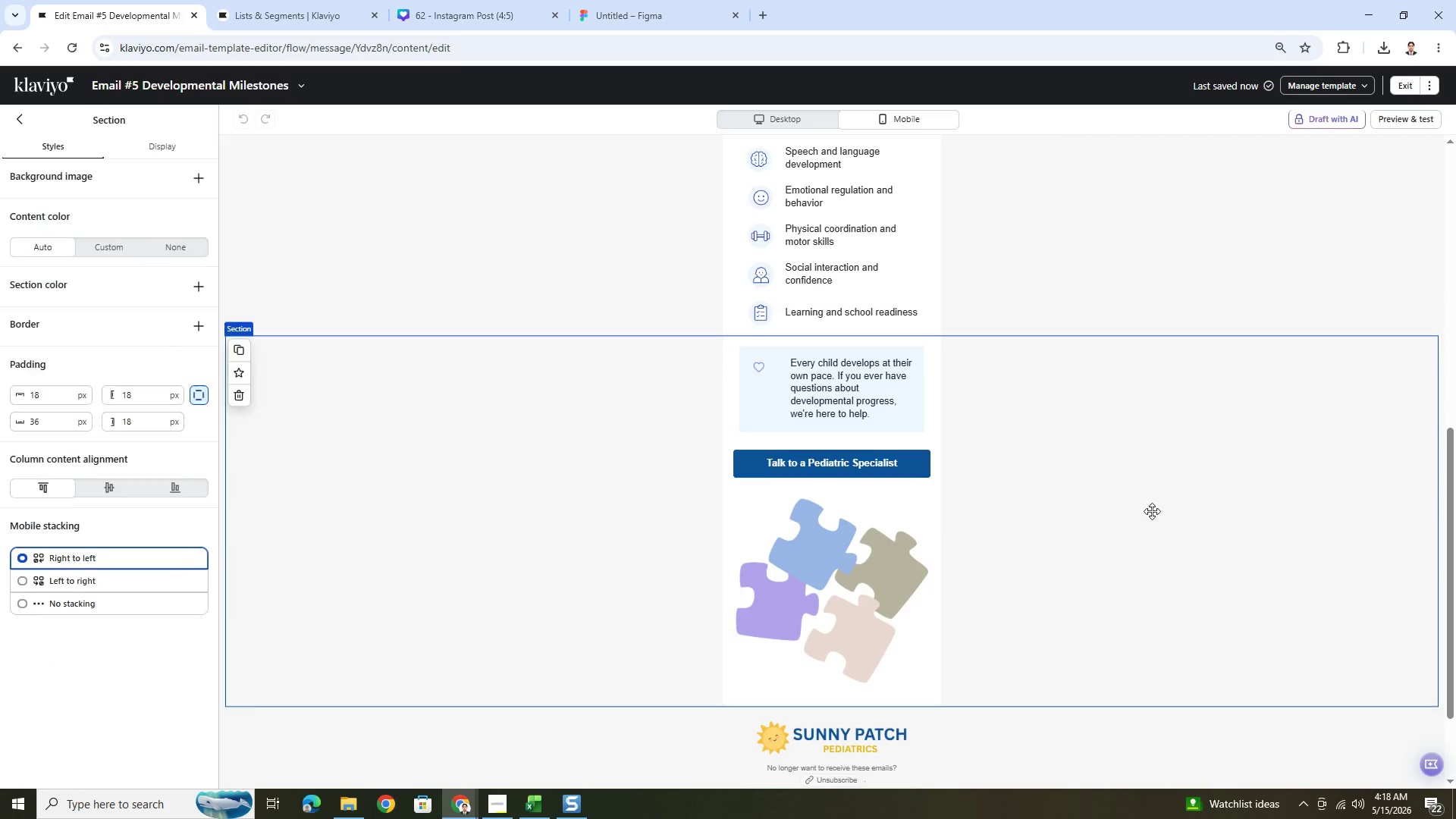 
scroll: coordinate [955, 418], scroll_direction: up, amount: 8.0
 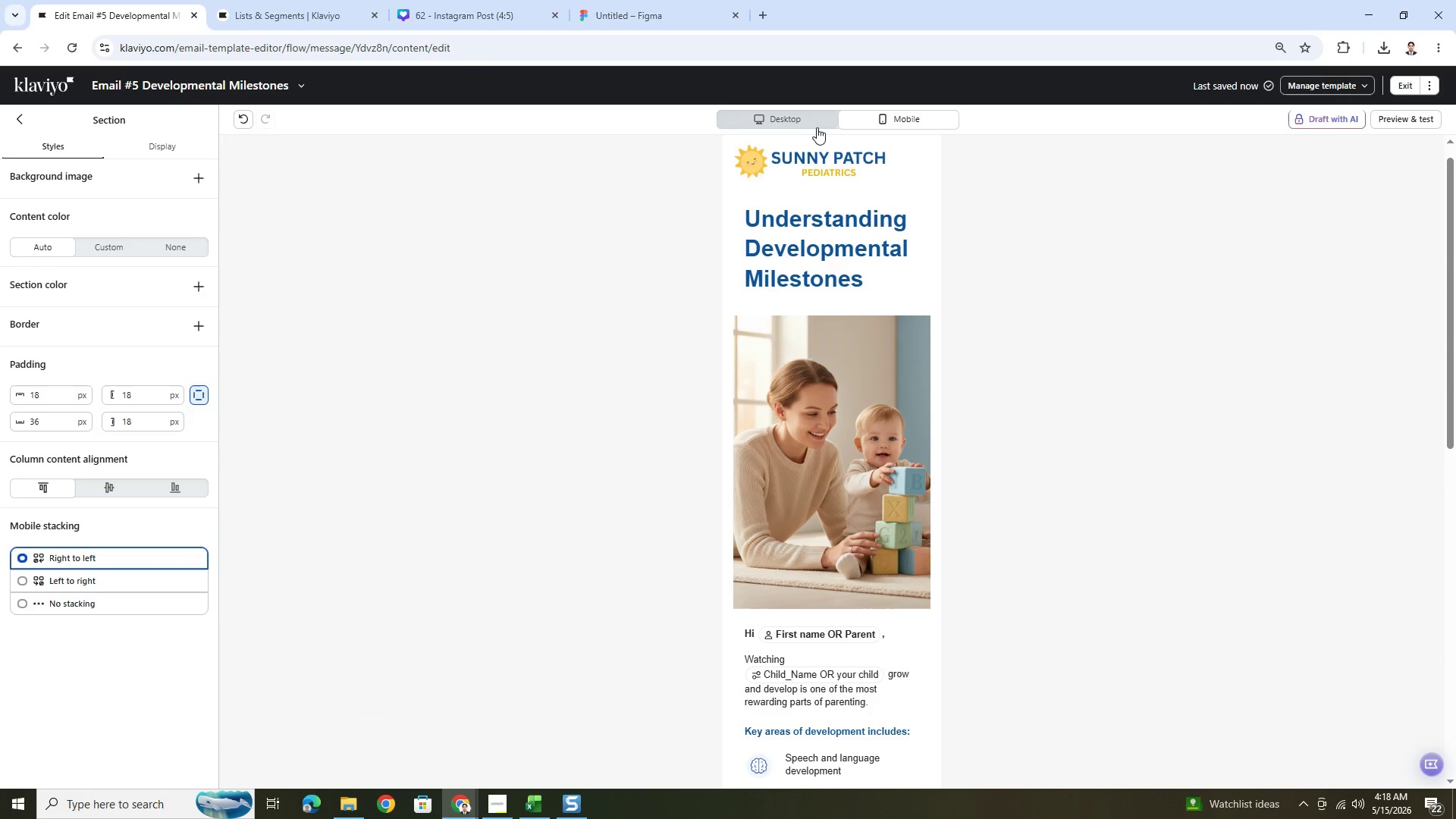 
left_click([814, 119])
 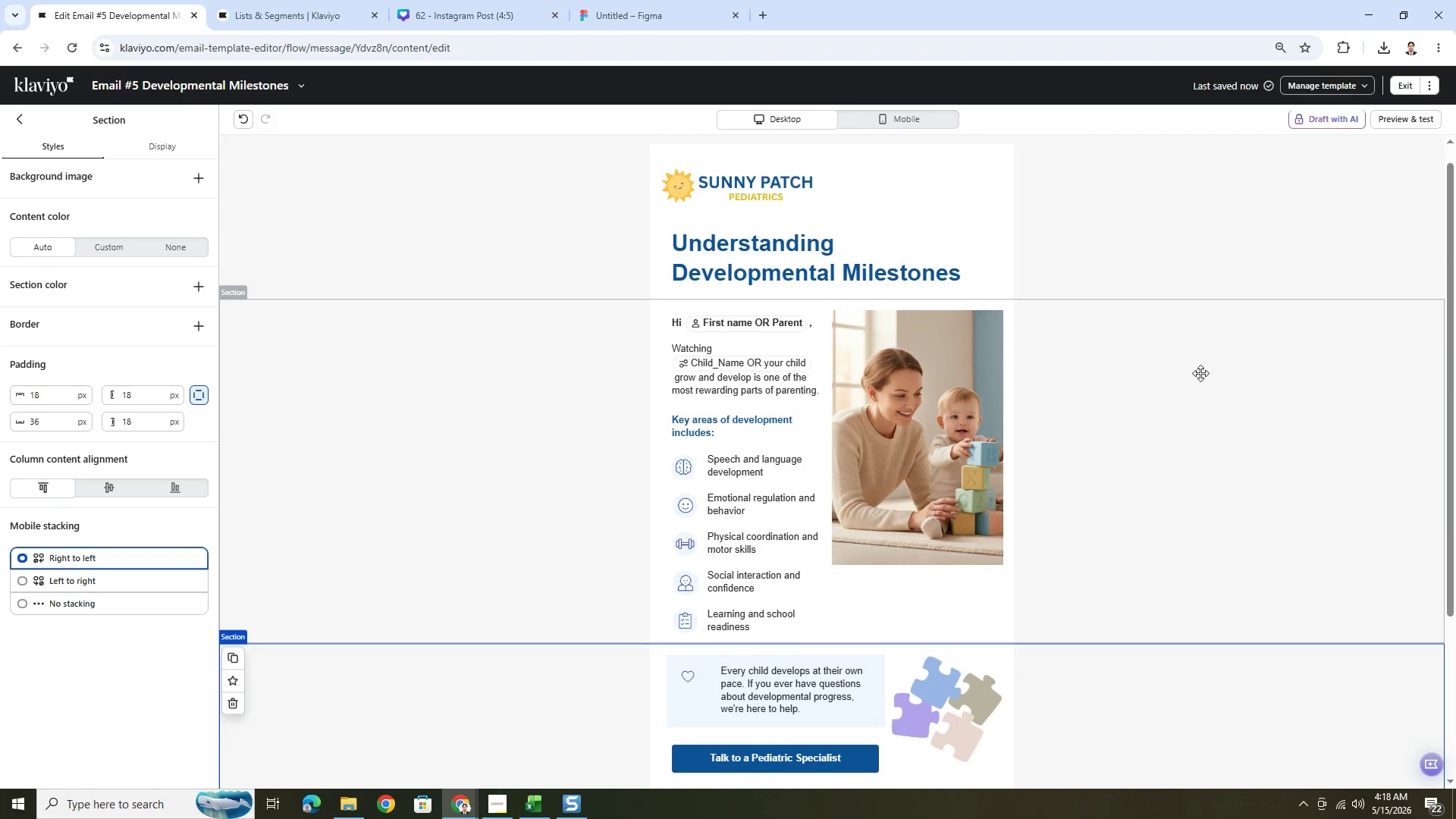 
scroll: coordinate [1219, 507], scroll_direction: down, amount: 4.0
 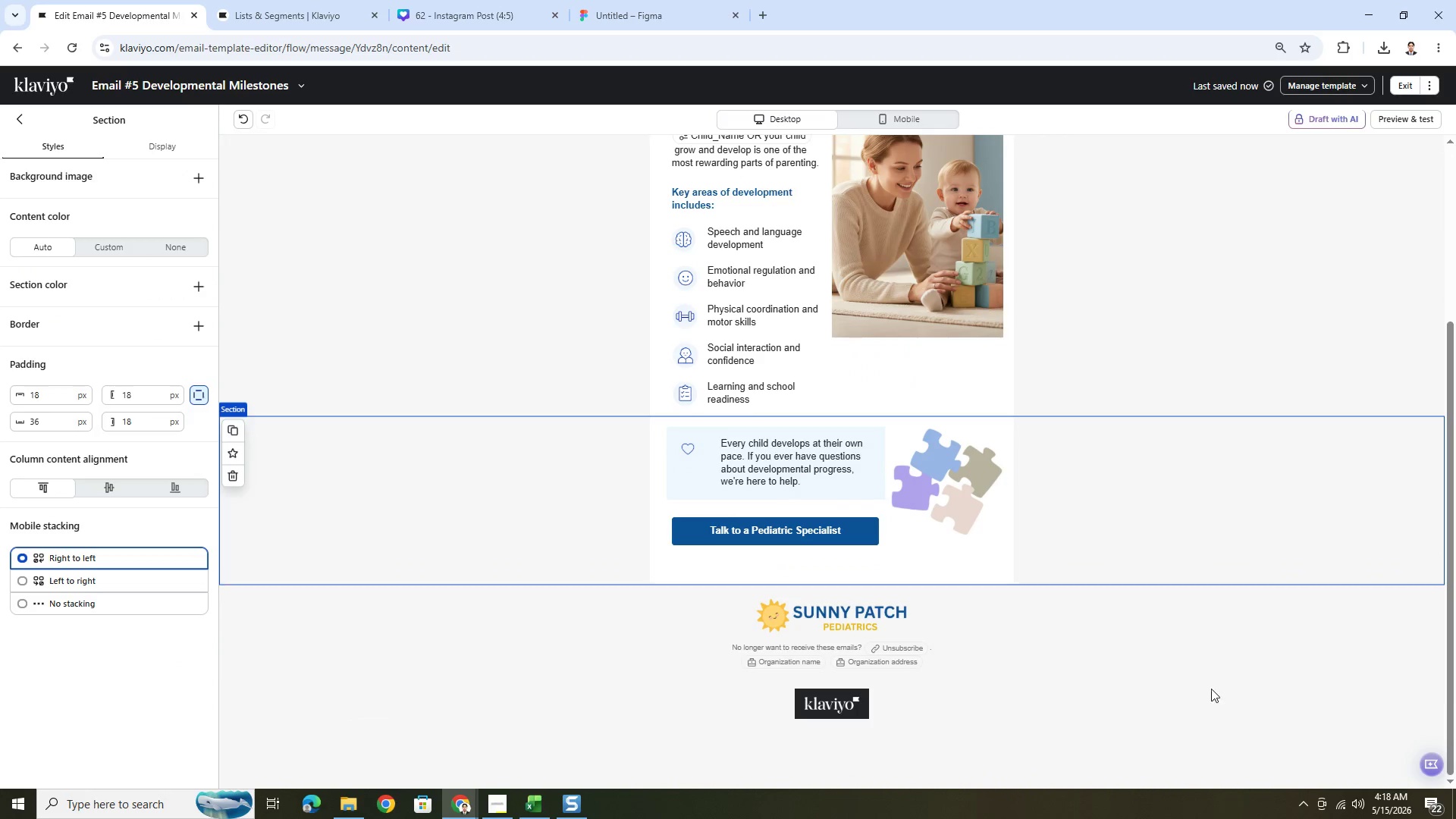 
left_click([1200, 699])
 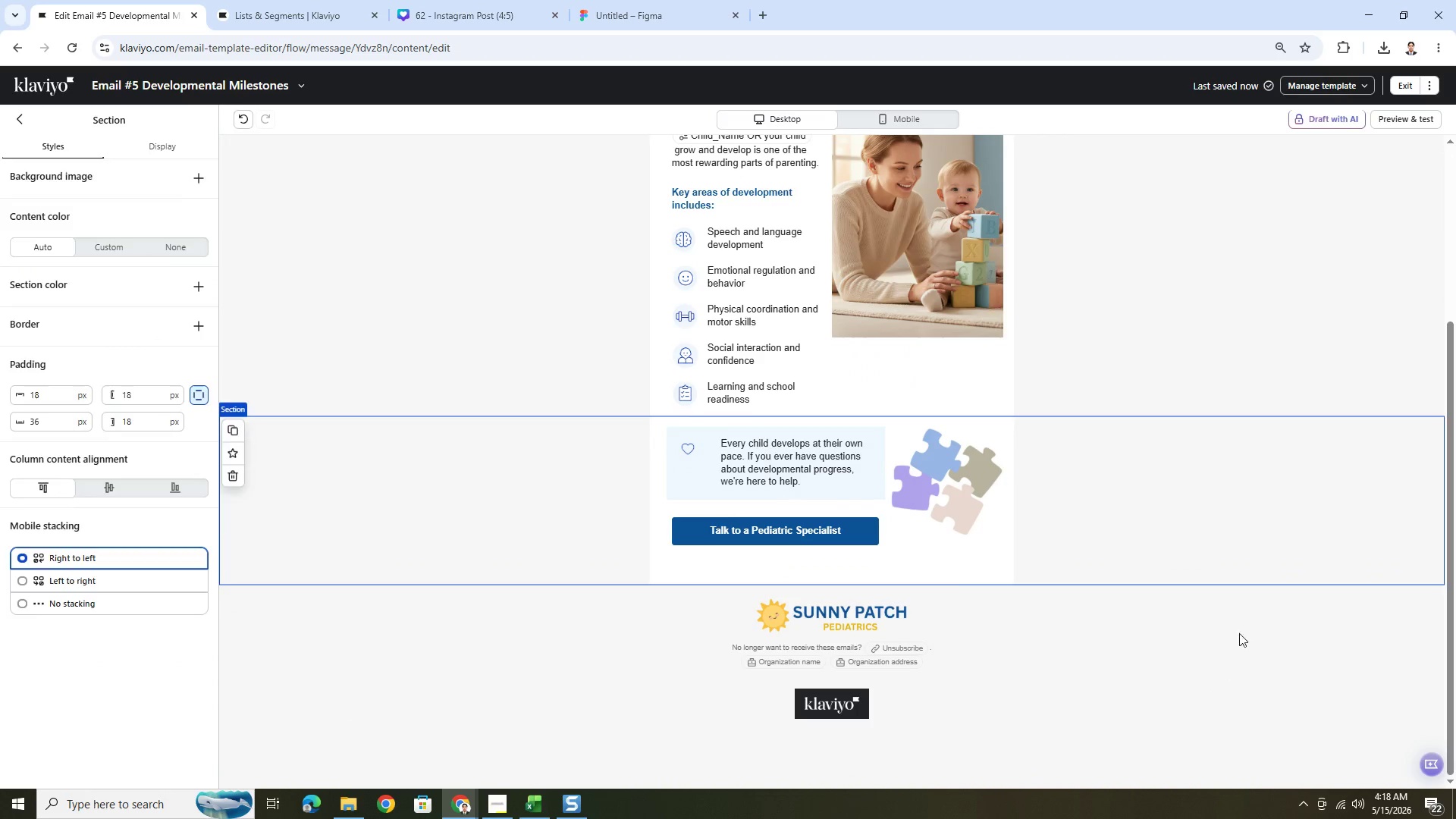 
scroll: coordinate [1260, 622], scroll_direction: up, amount: 7.0
 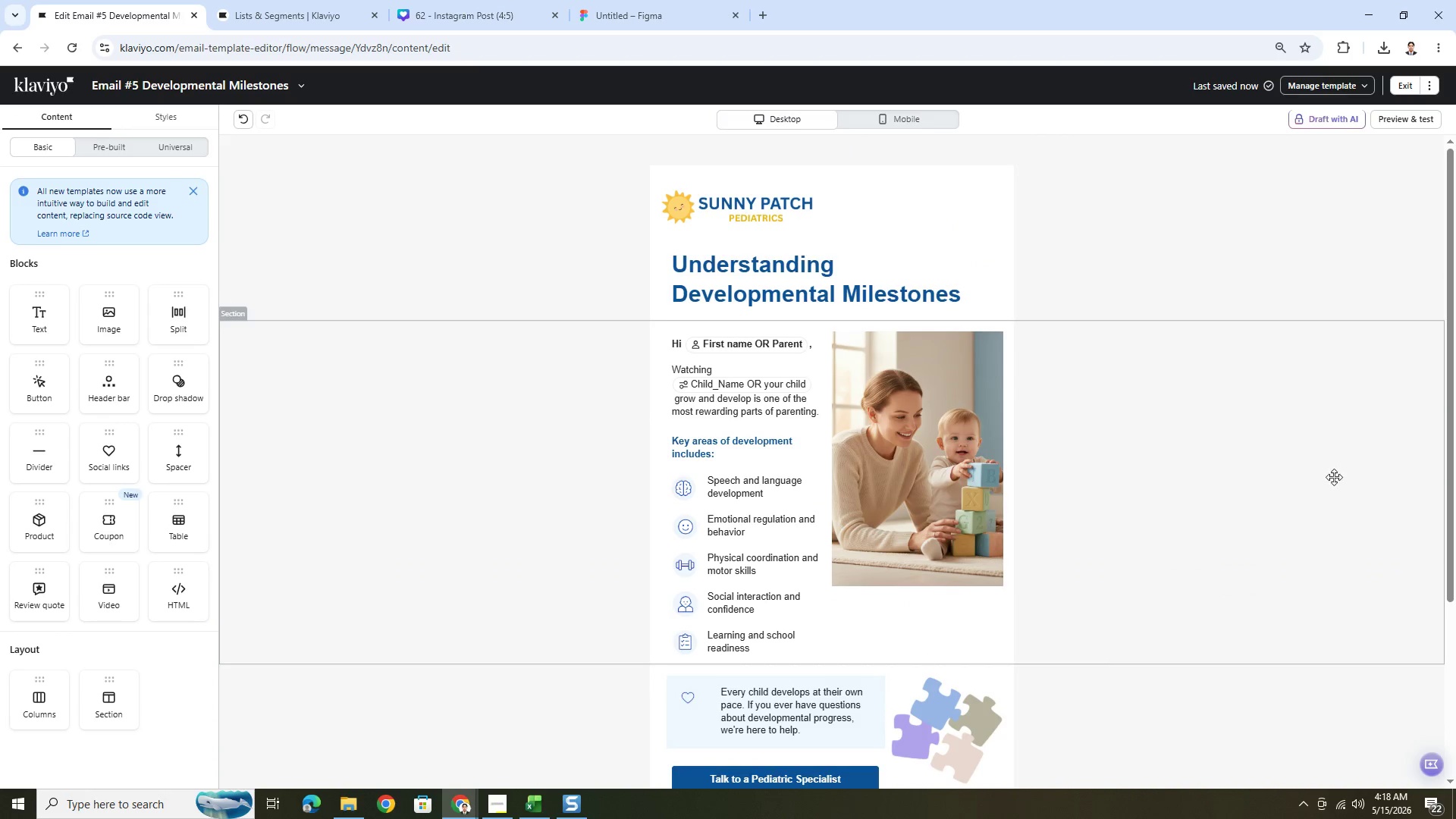 
scroll: coordinate [1326, 531], scroll_direction: down, amount: 3.0
 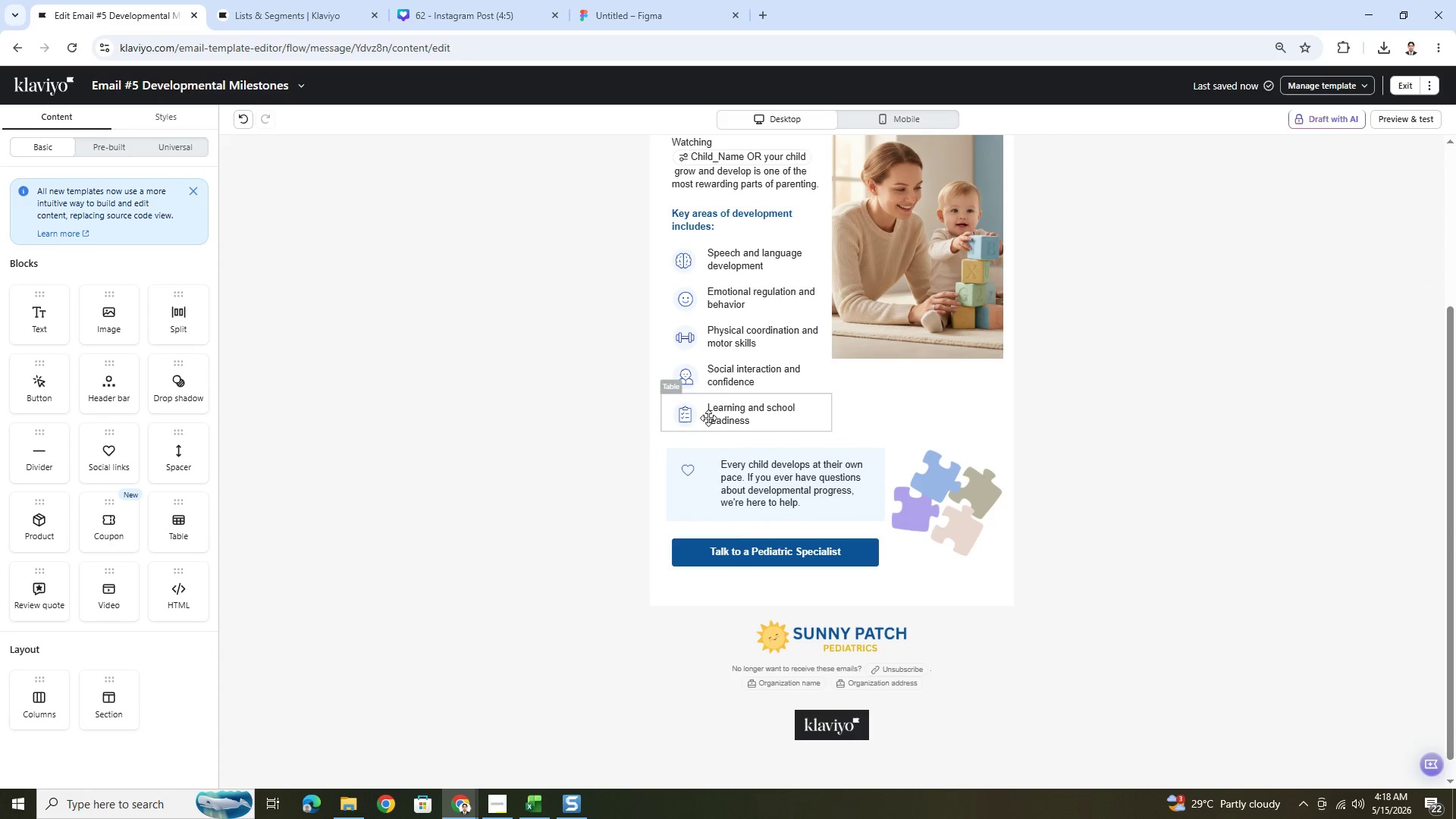 
left_click([686, 413])
 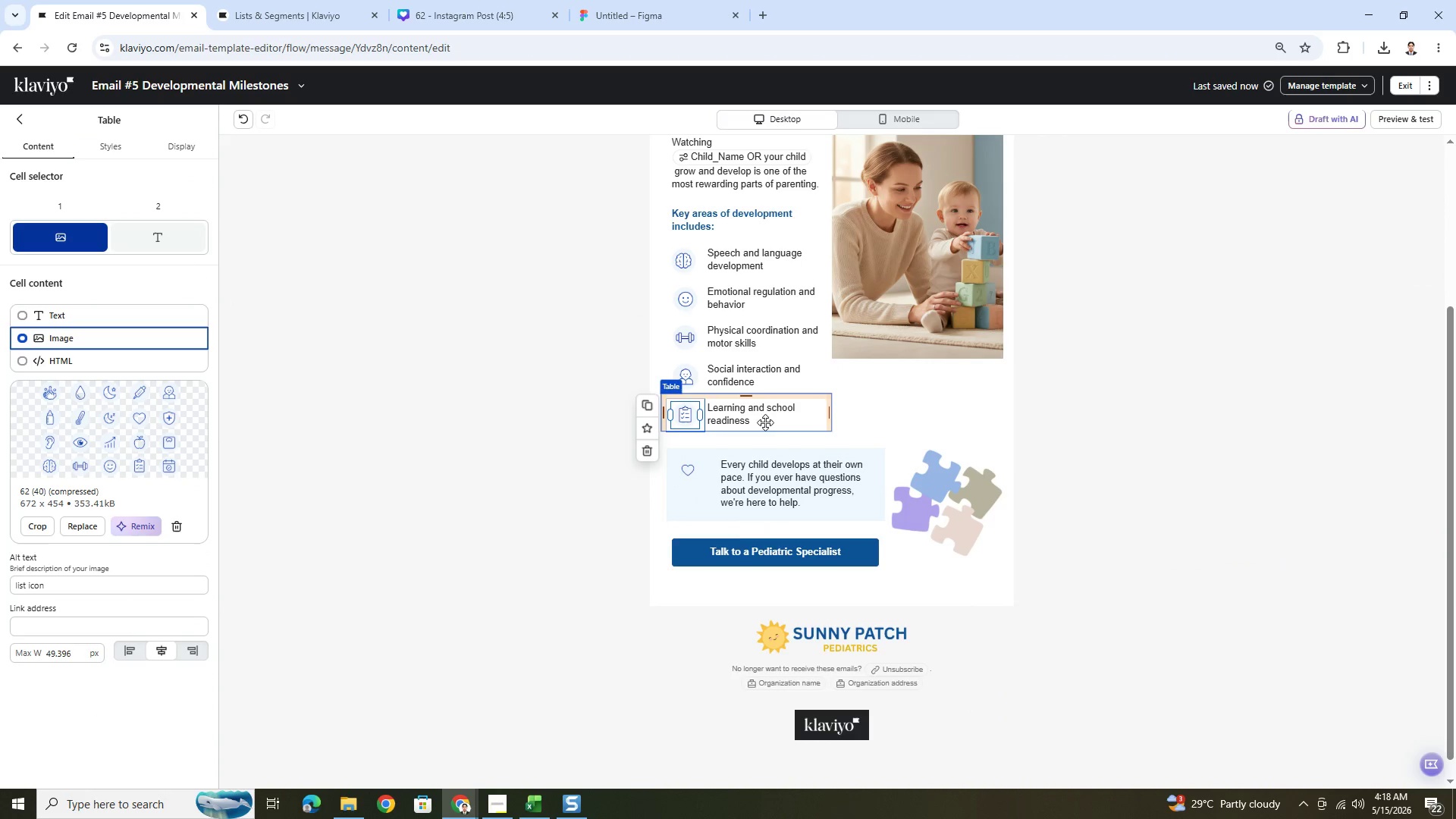 
left_click([1317, 446])
 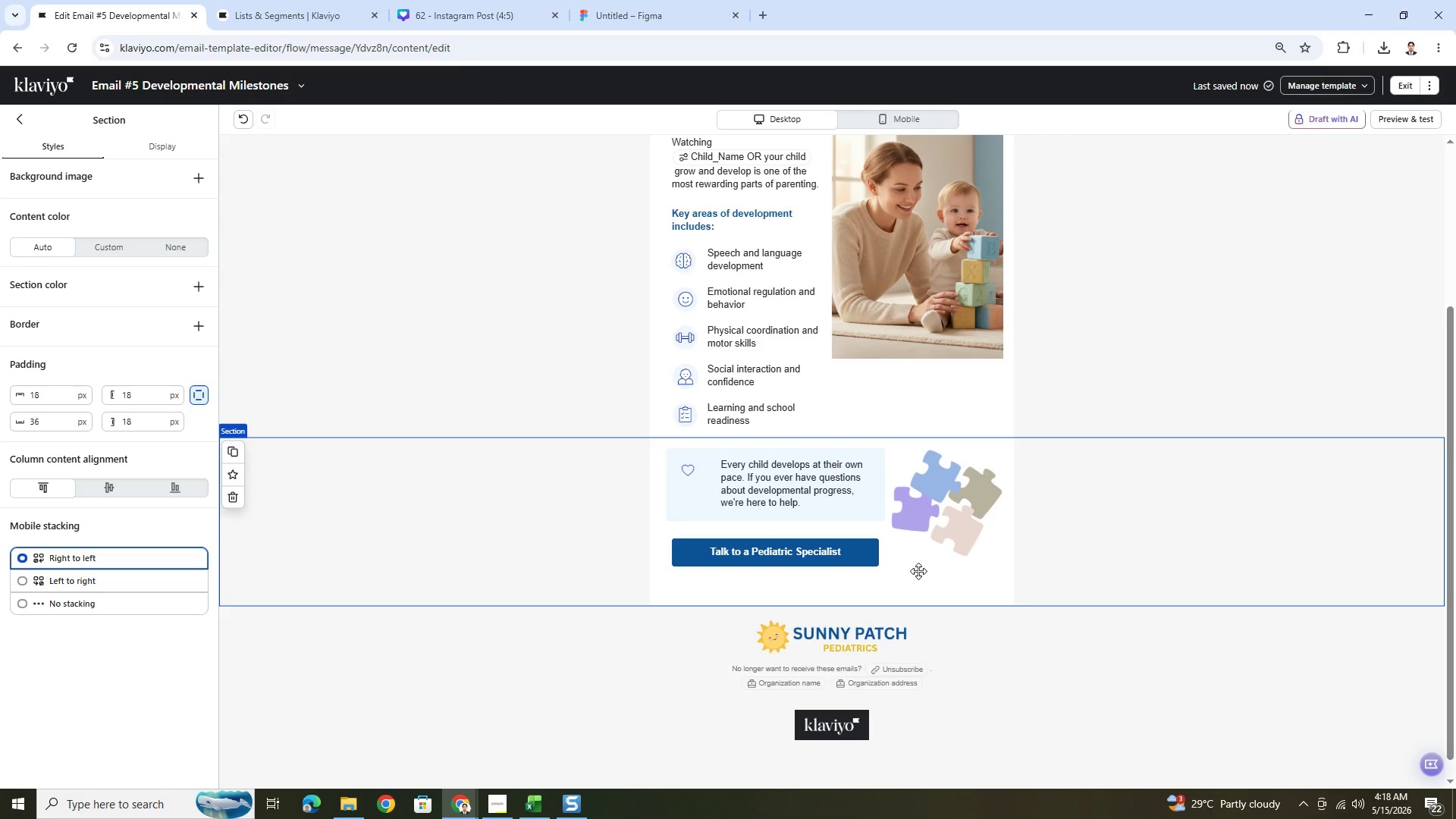 
left_click([846, 557])
 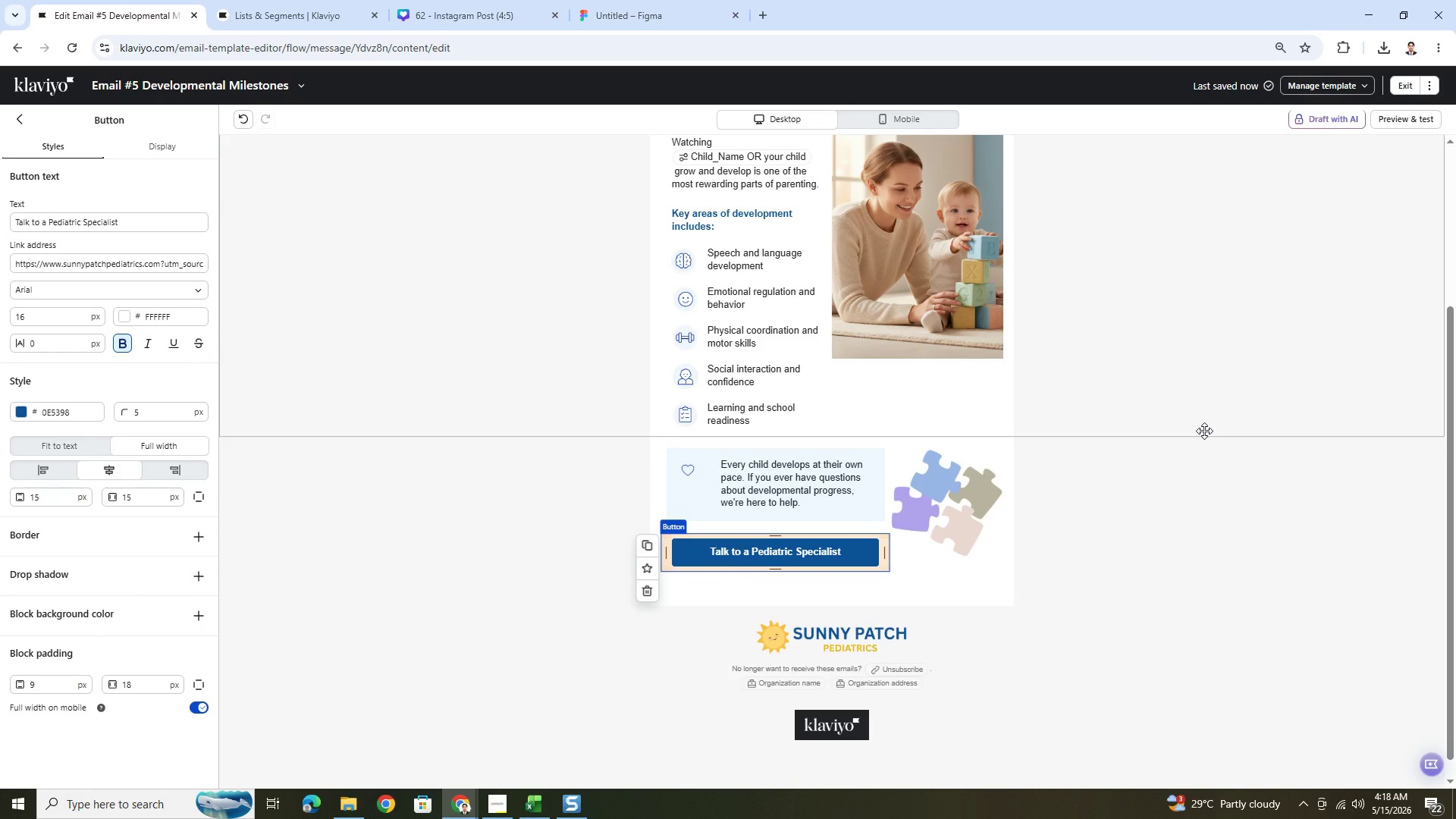 
left_click([1208, 382])
 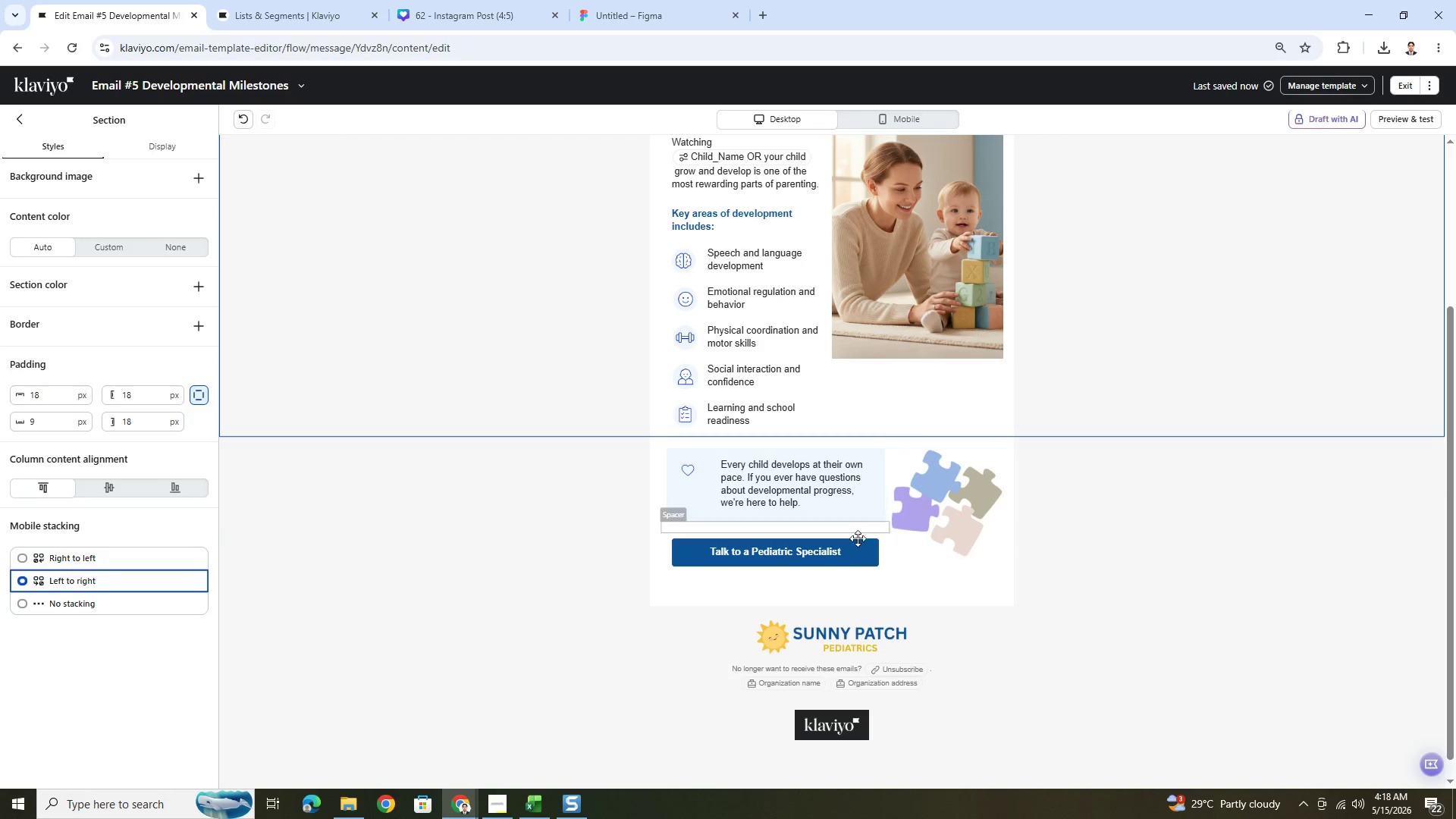 
left_click([840, 560])
 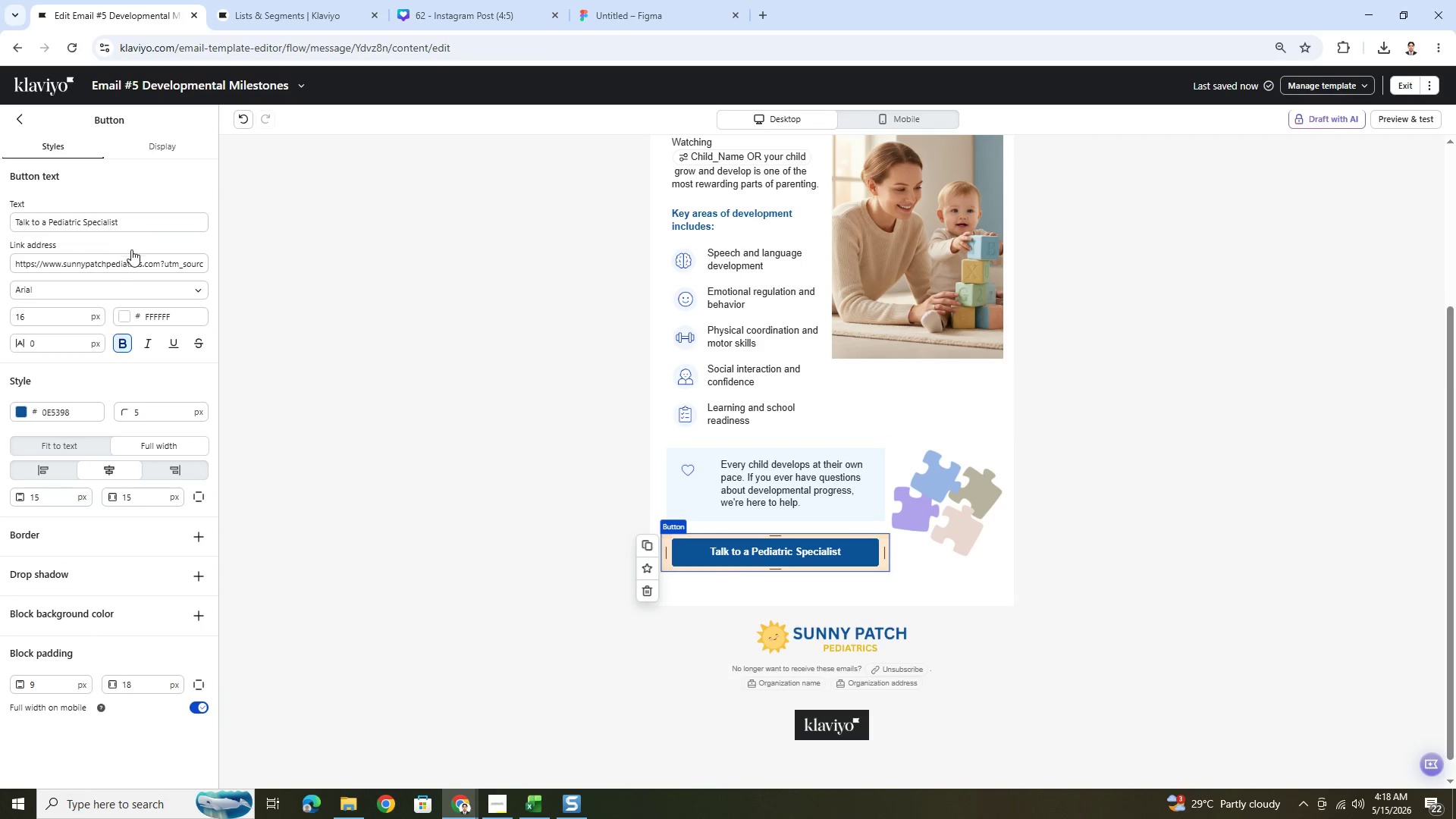 
left_click_drag(start_coordinate=[137, 259], to_coordinate=[350, 290])
 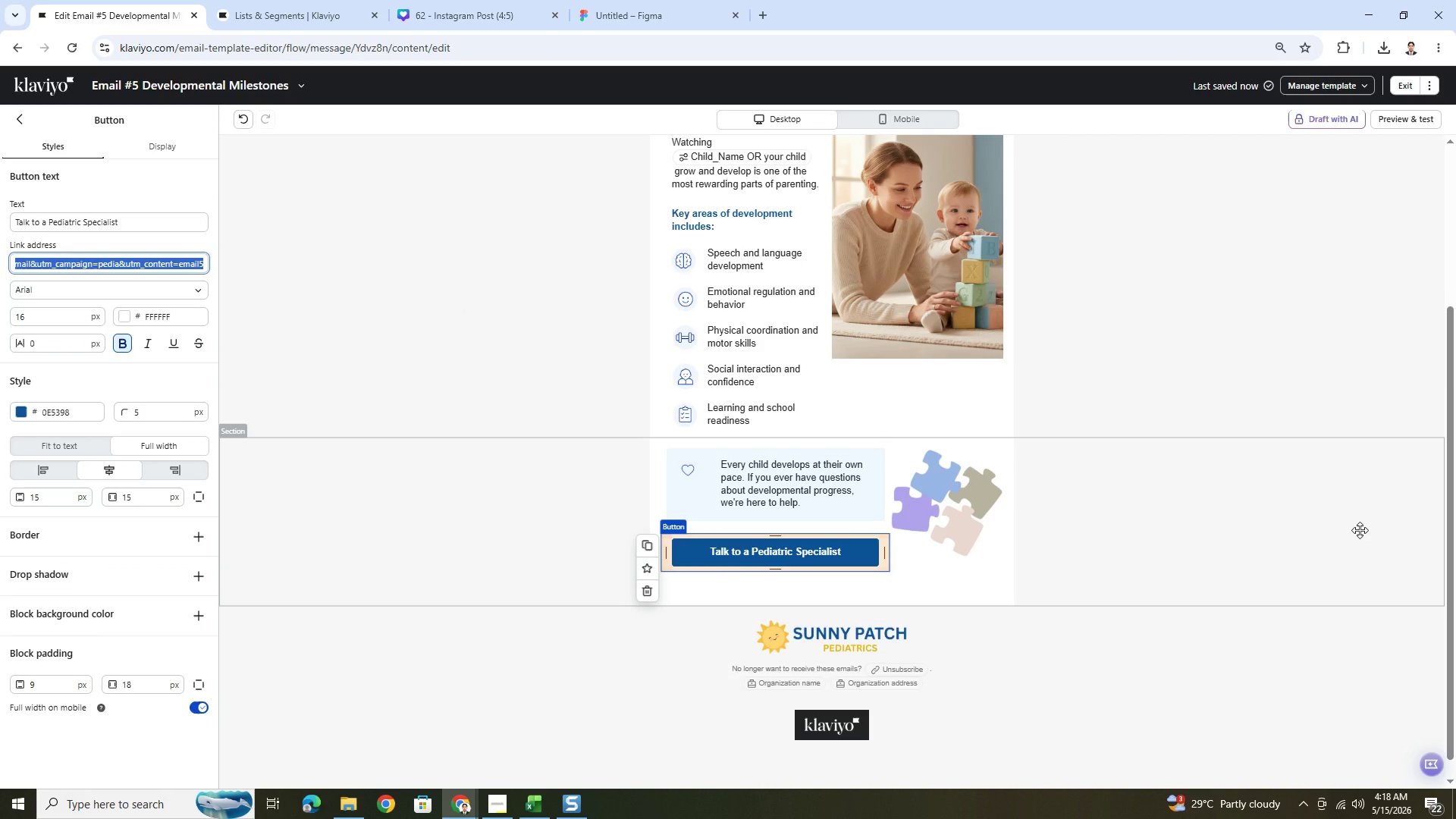 
left_click([1359, 530])
 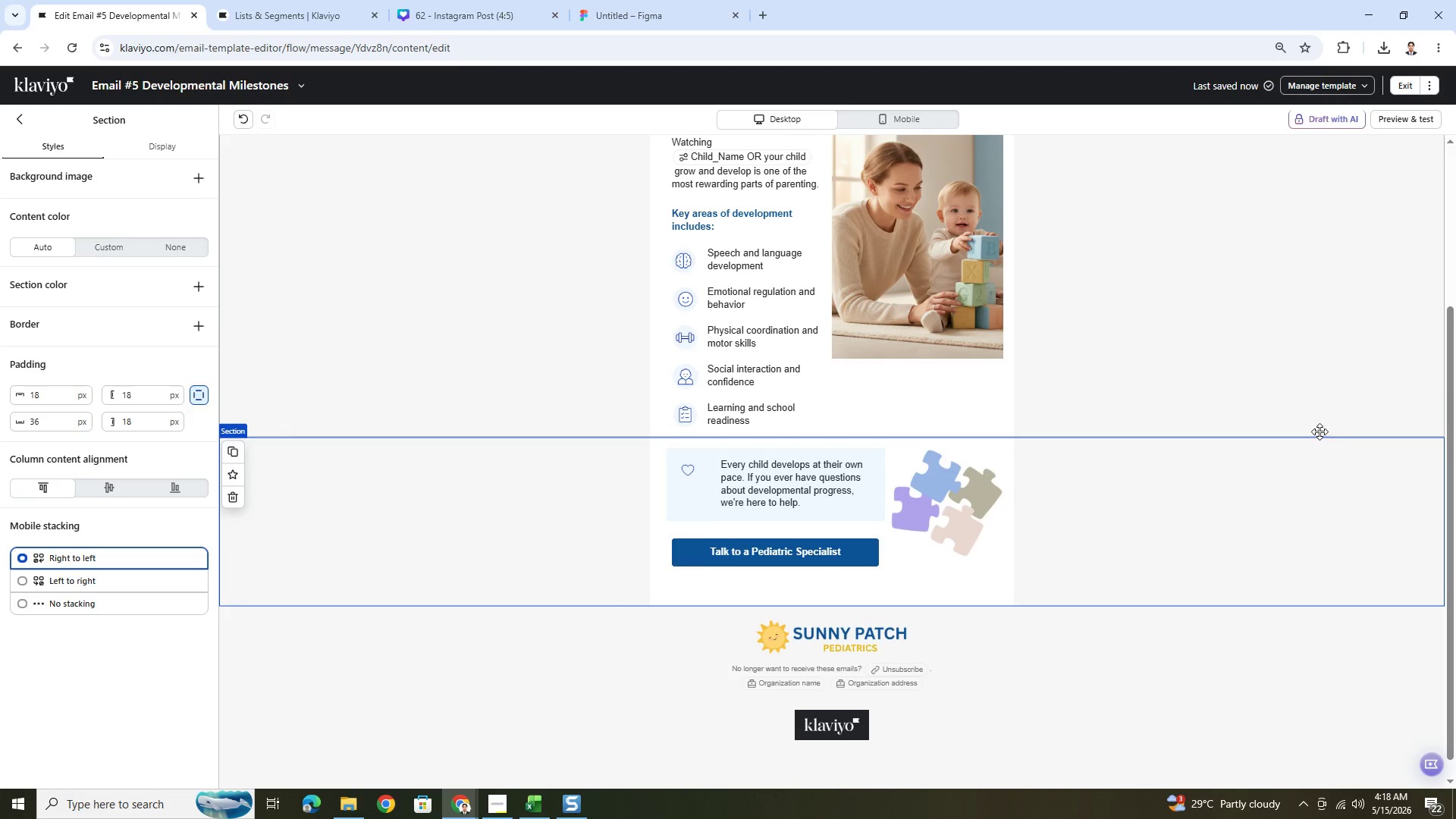 
scroll: coordinate [1320, 431], scroll_direction: up, amount: 2.0
 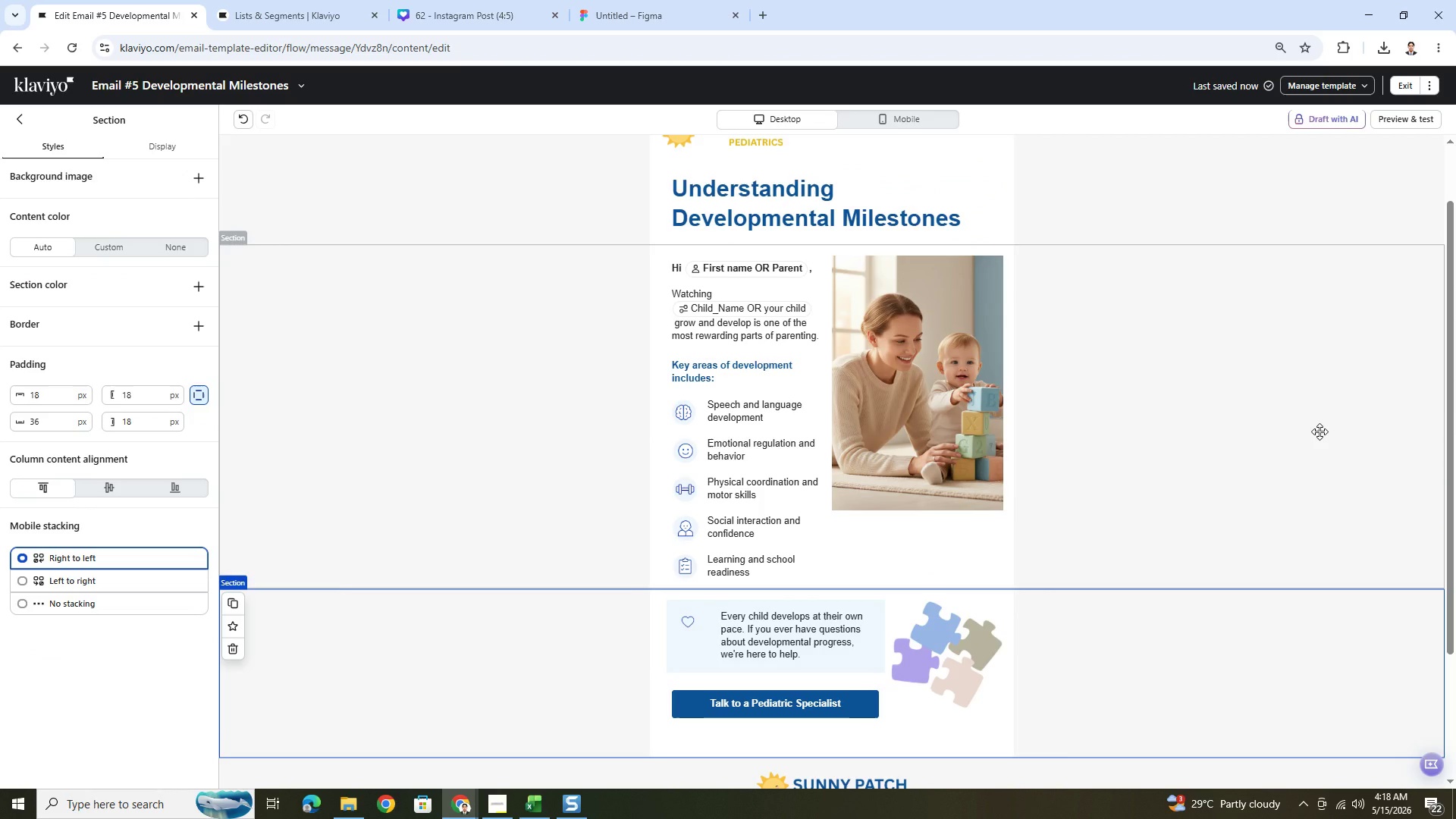 
left_click([1320, 431])
 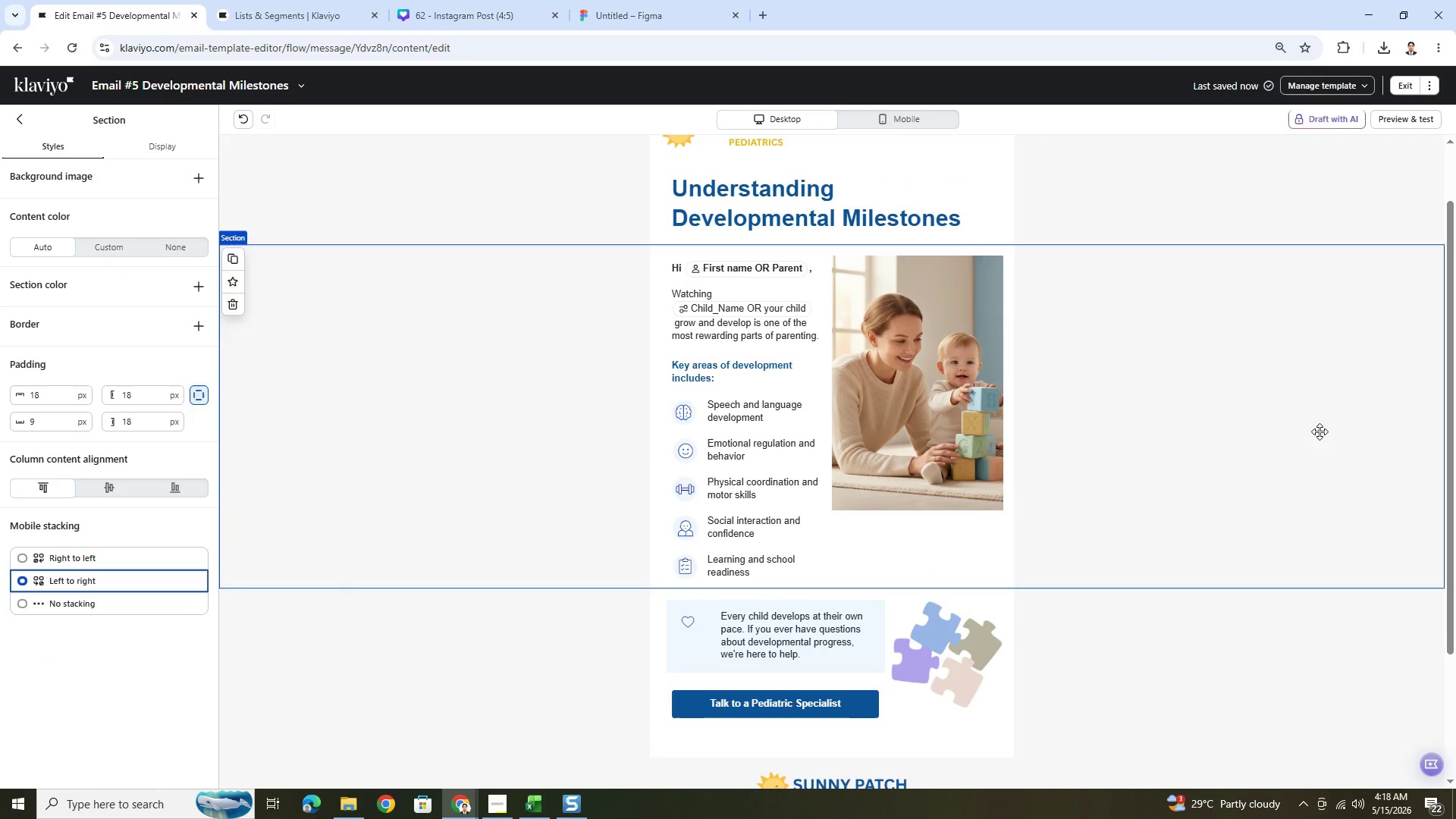 
scroll: coordinate [1287, 287], scroll_direction: up, amount: 5.0
 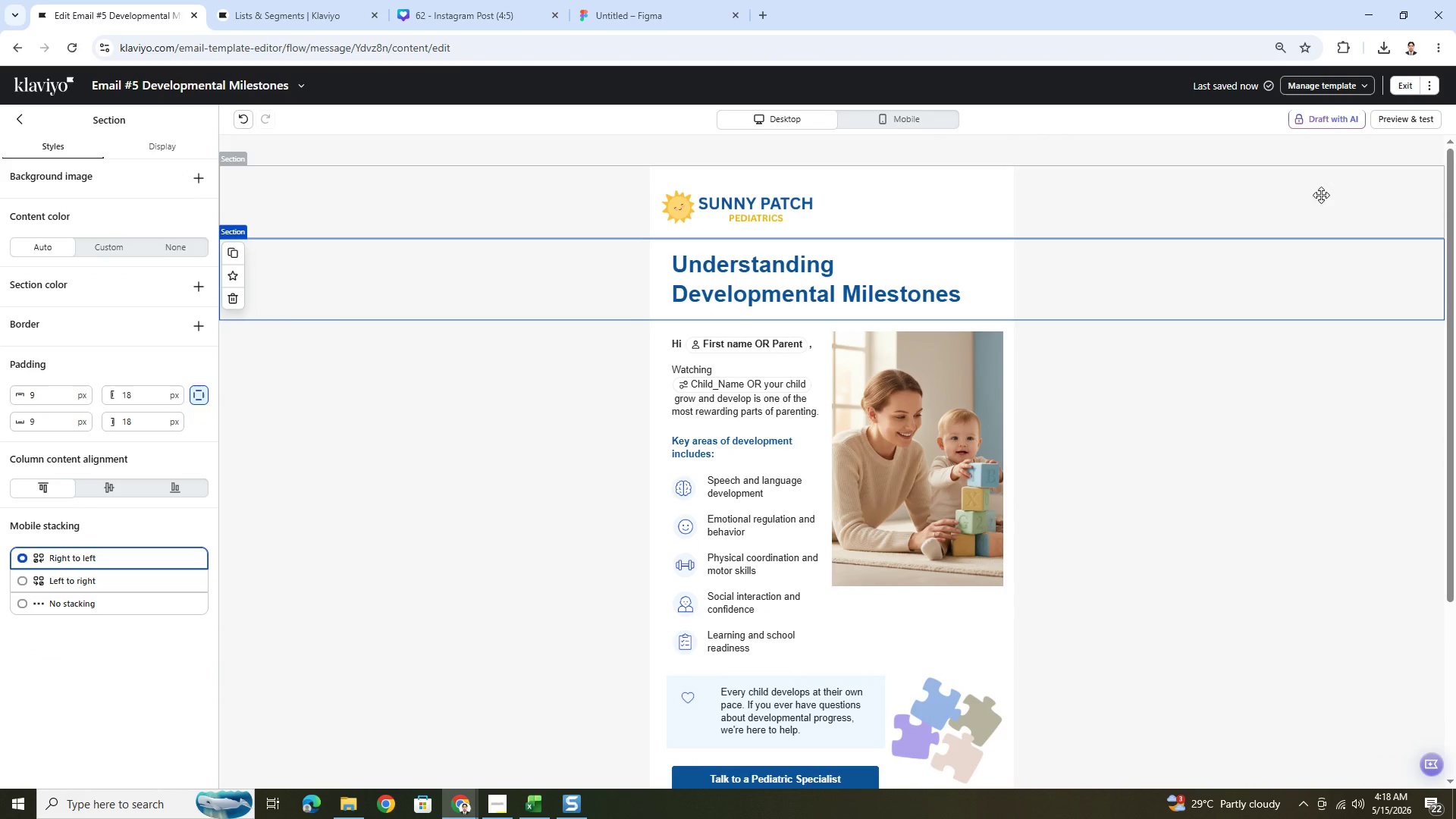 
left_click([1323, 196])
 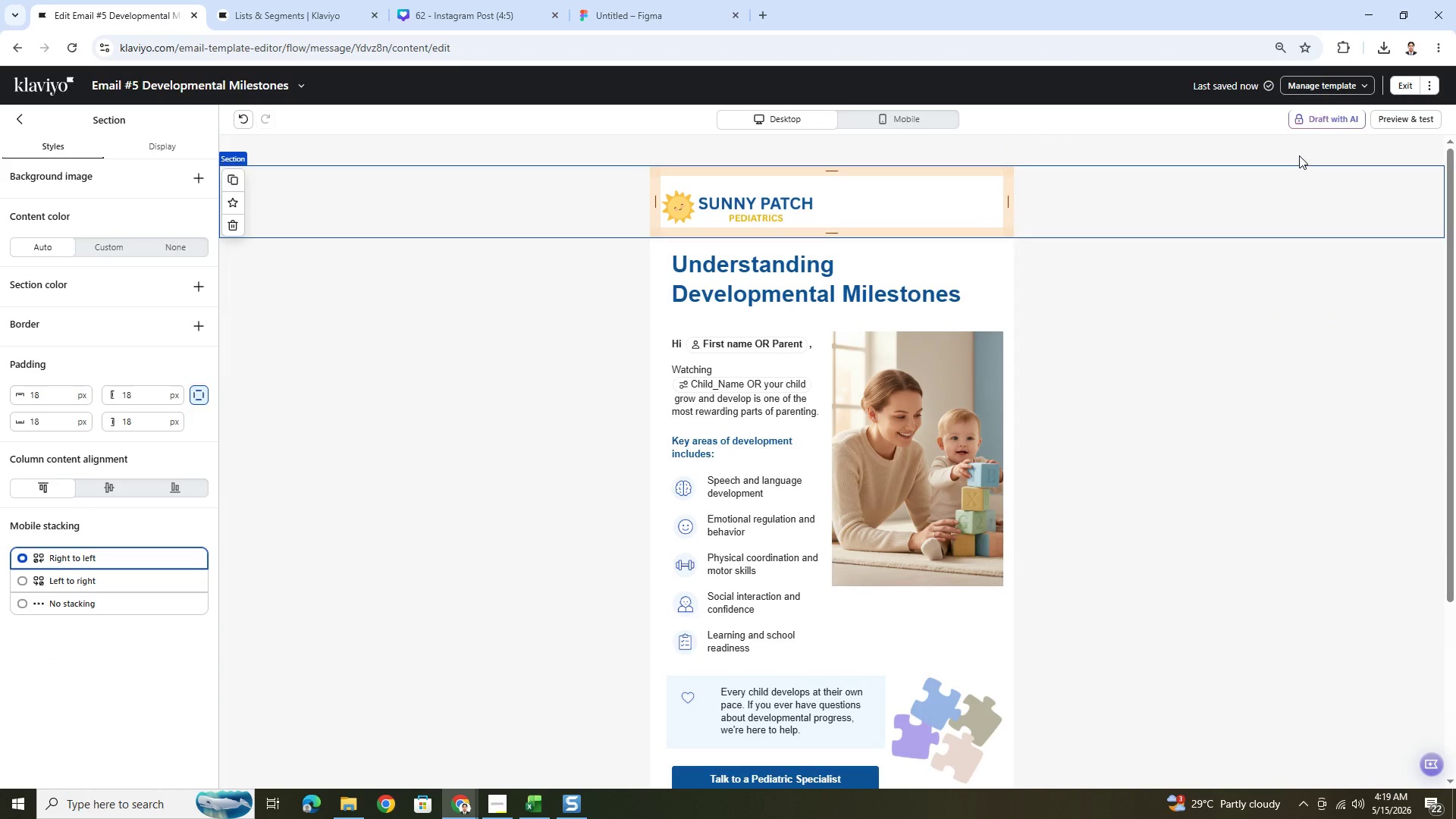 
left_click([1299, 155])
 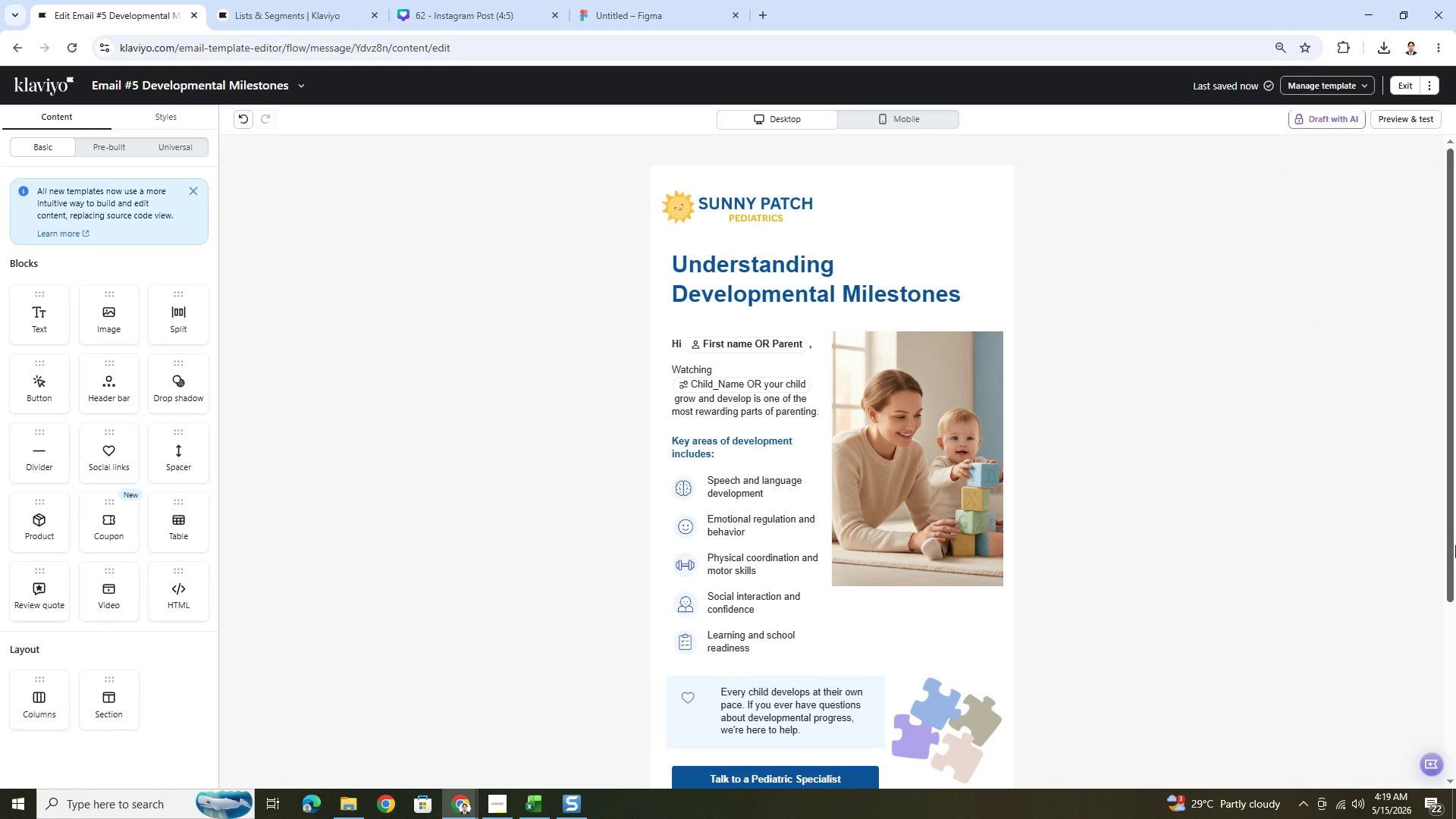 
wait(6.62)
 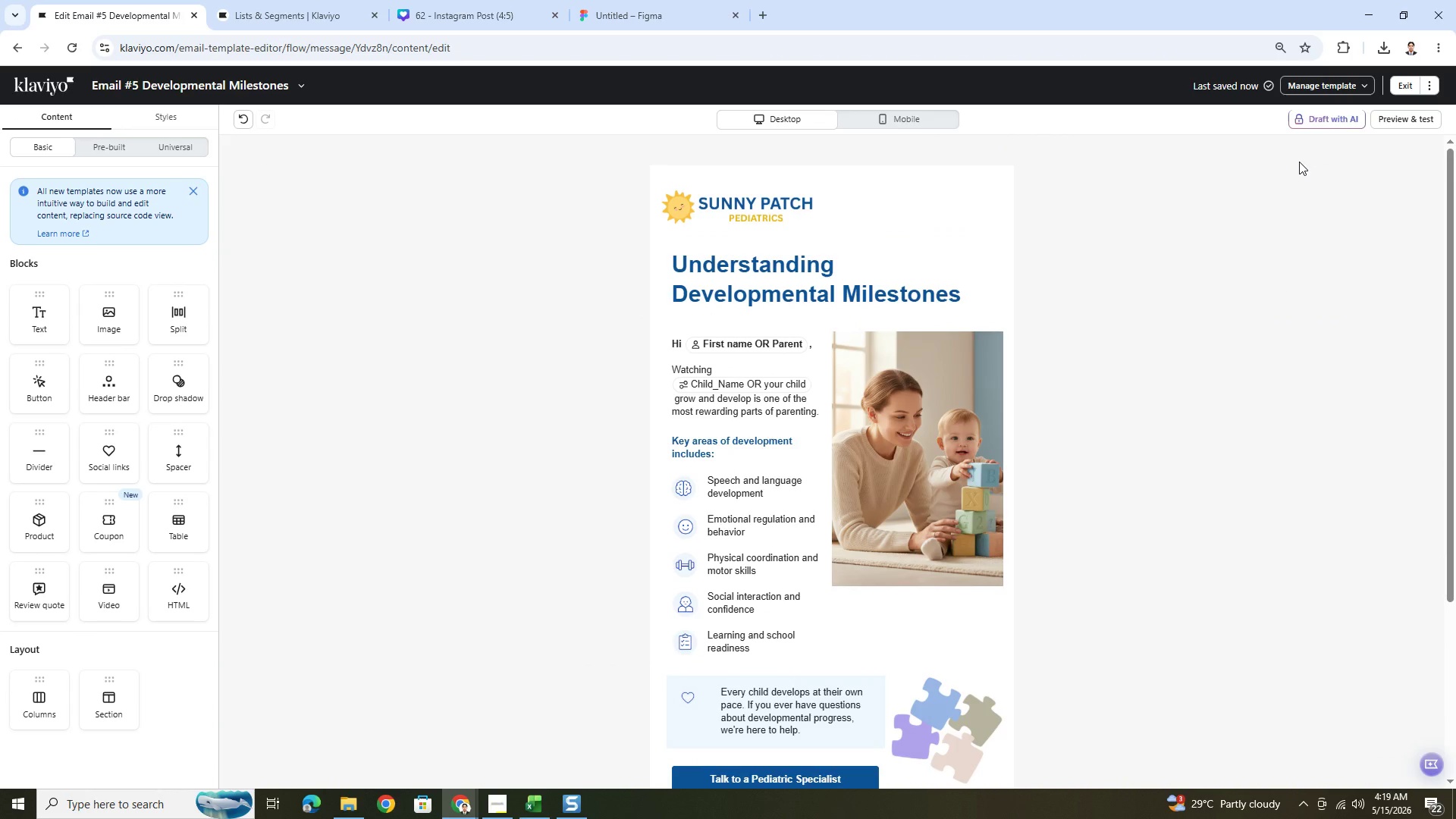 
key(PrintScreen)
 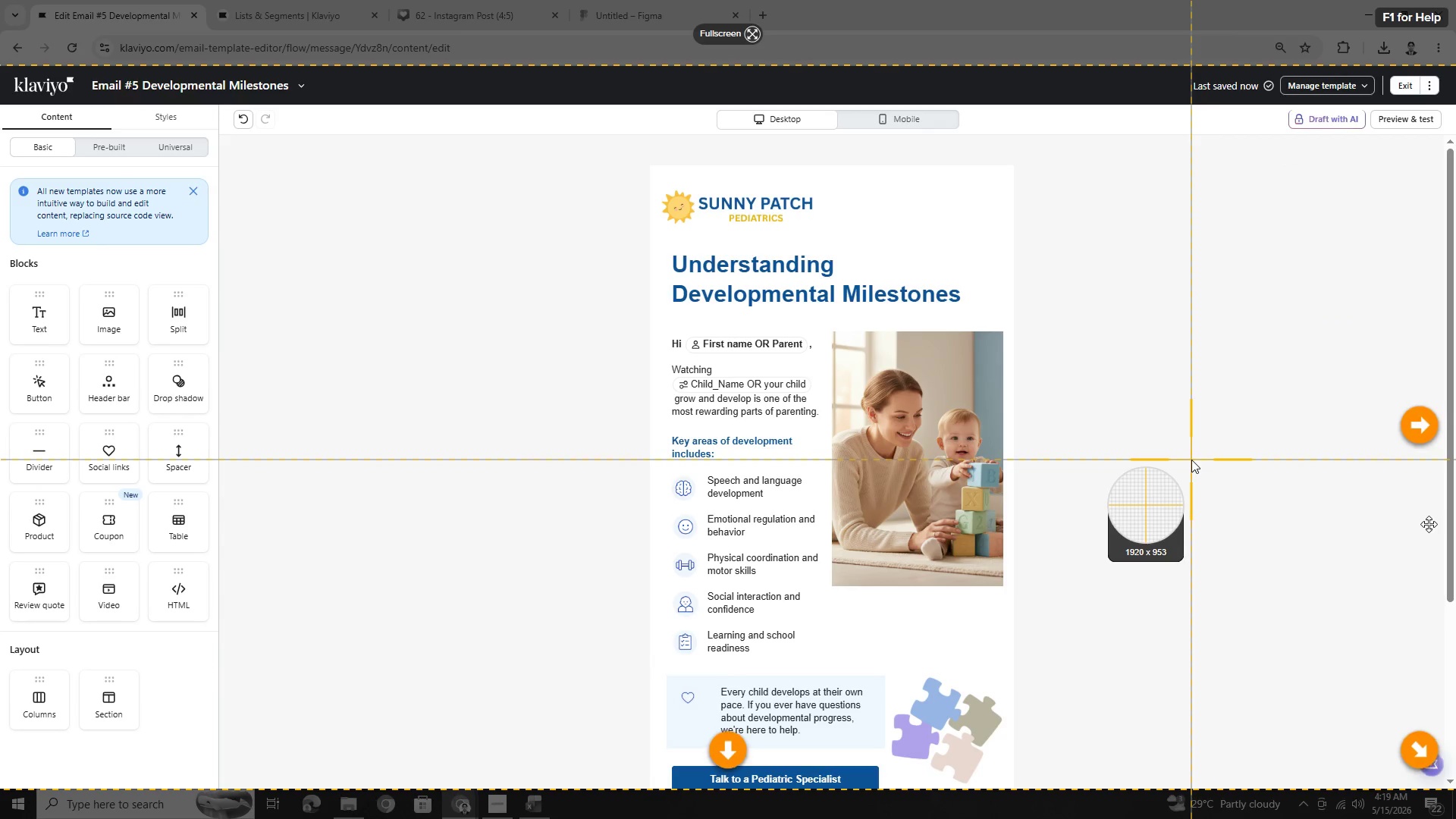 
wait(5.73)
 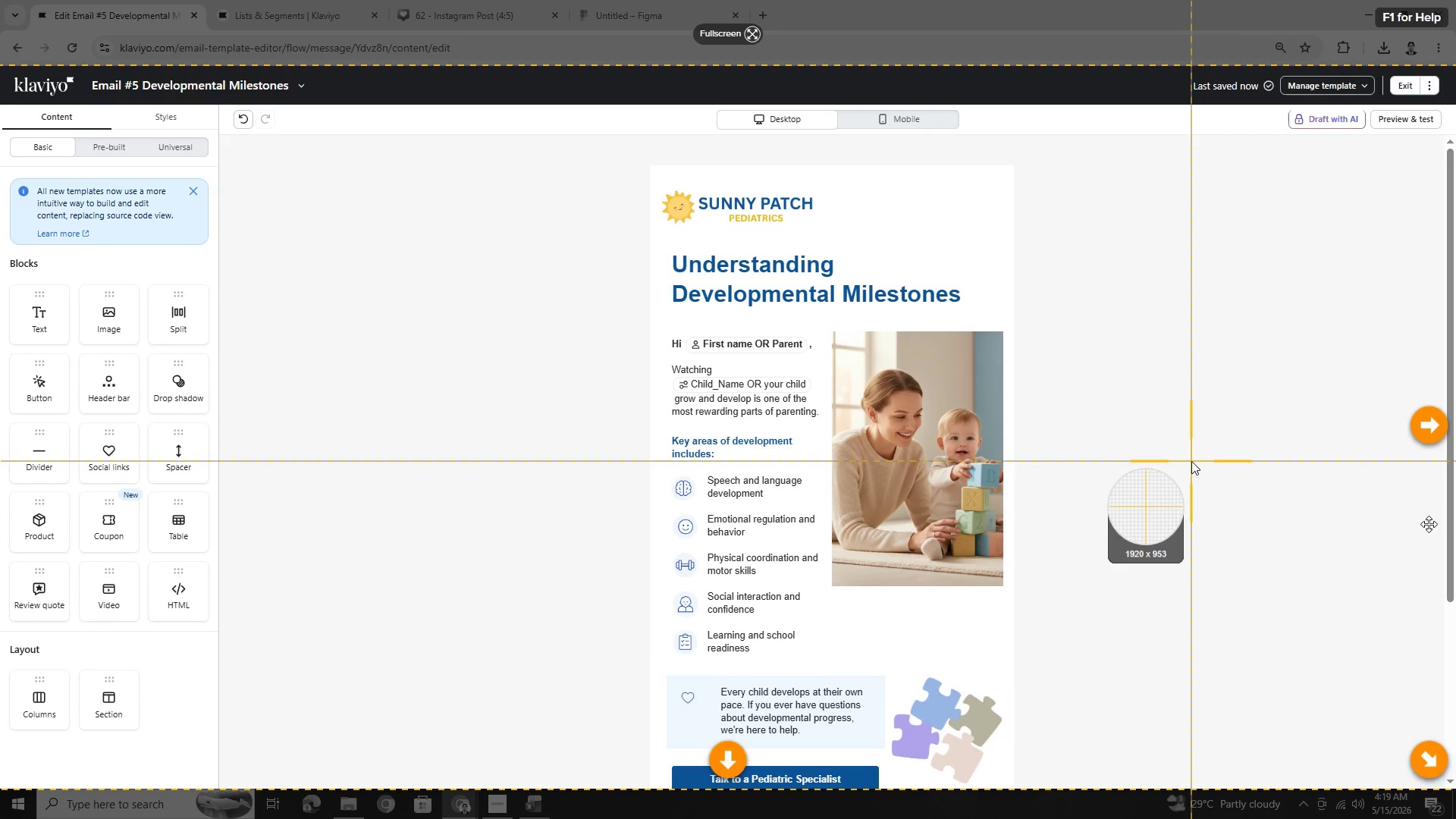 
key(Escape)
 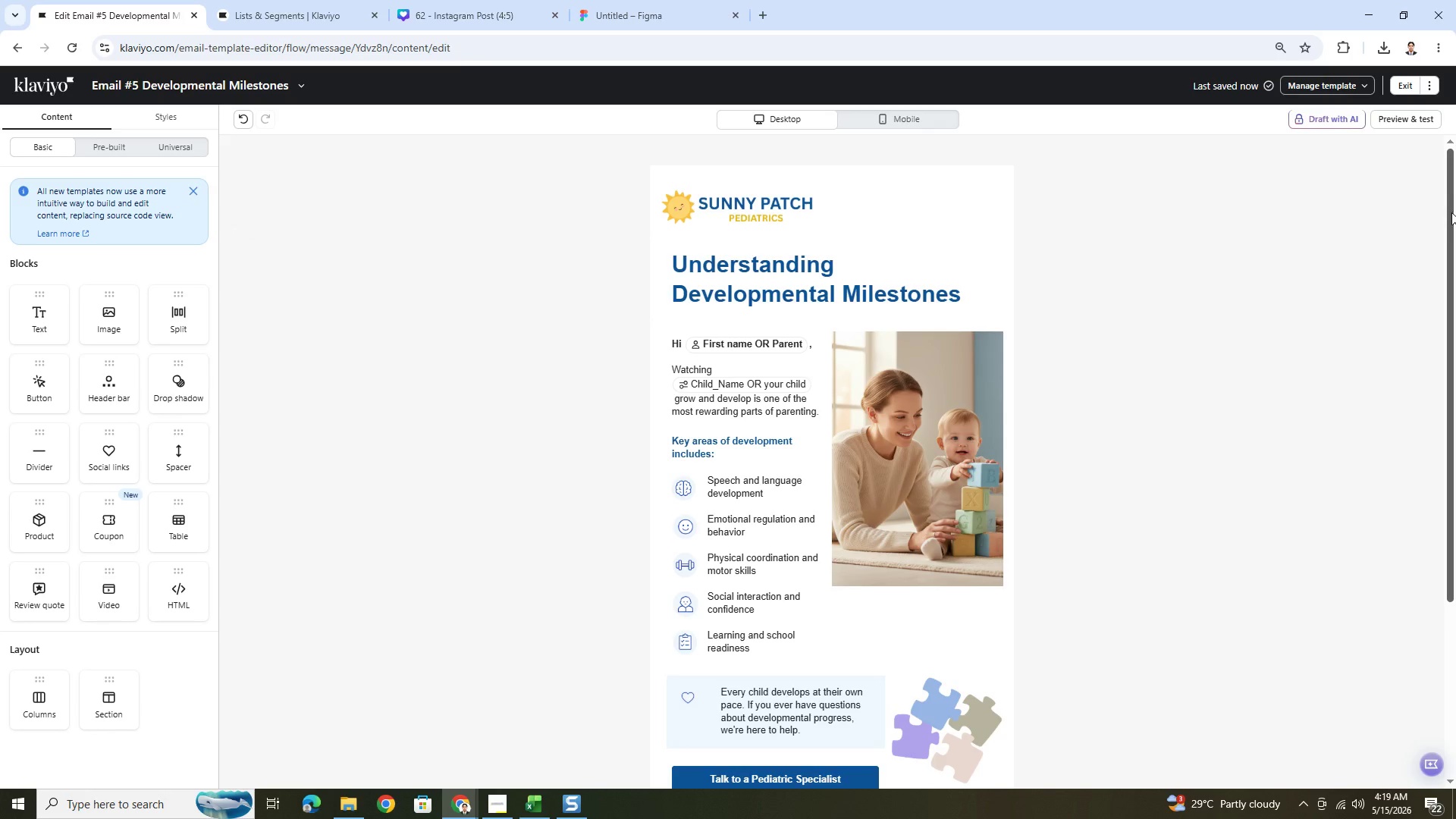 
left_click([1413, 121])
 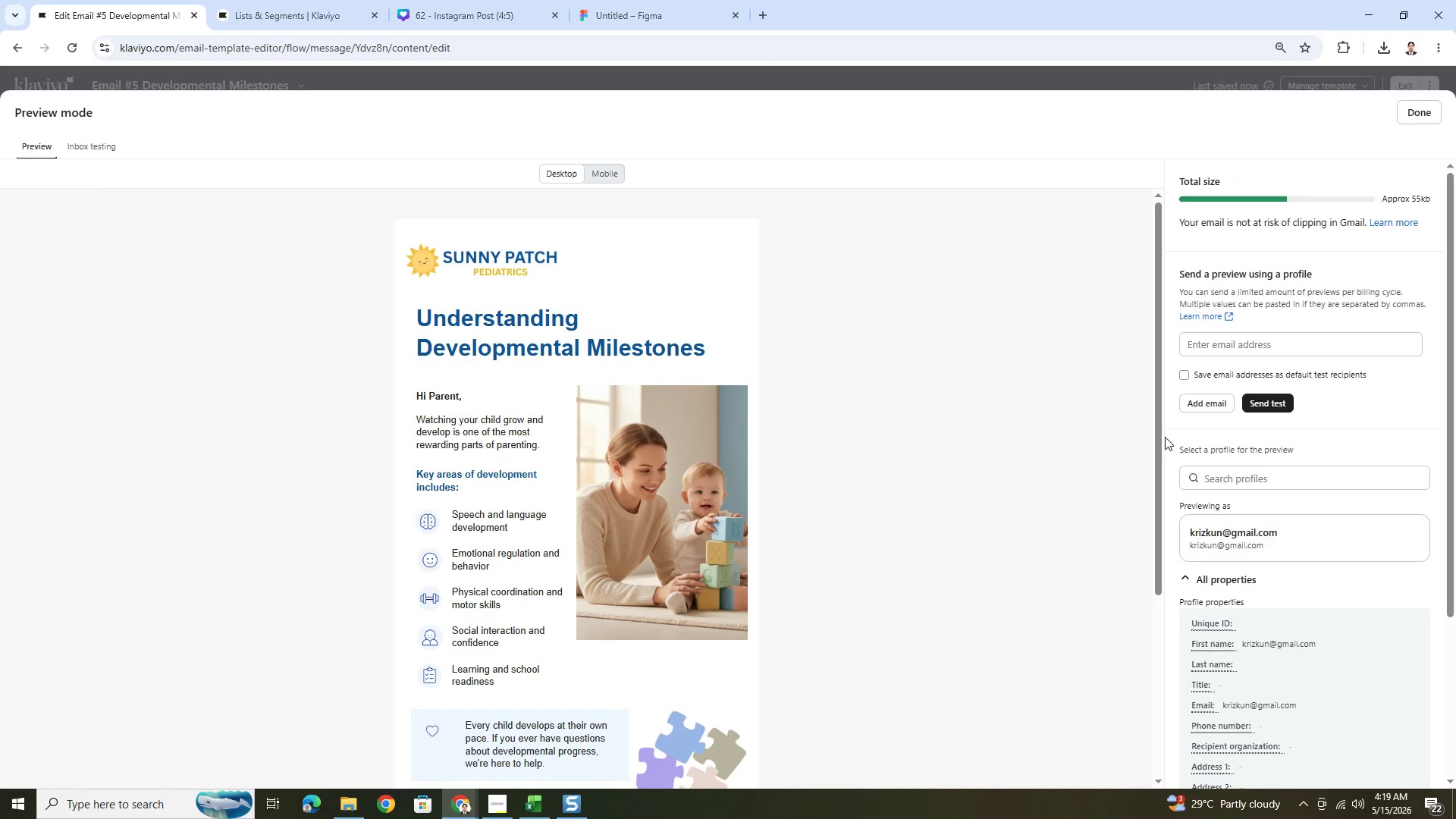 
left_click([1260, 485])
 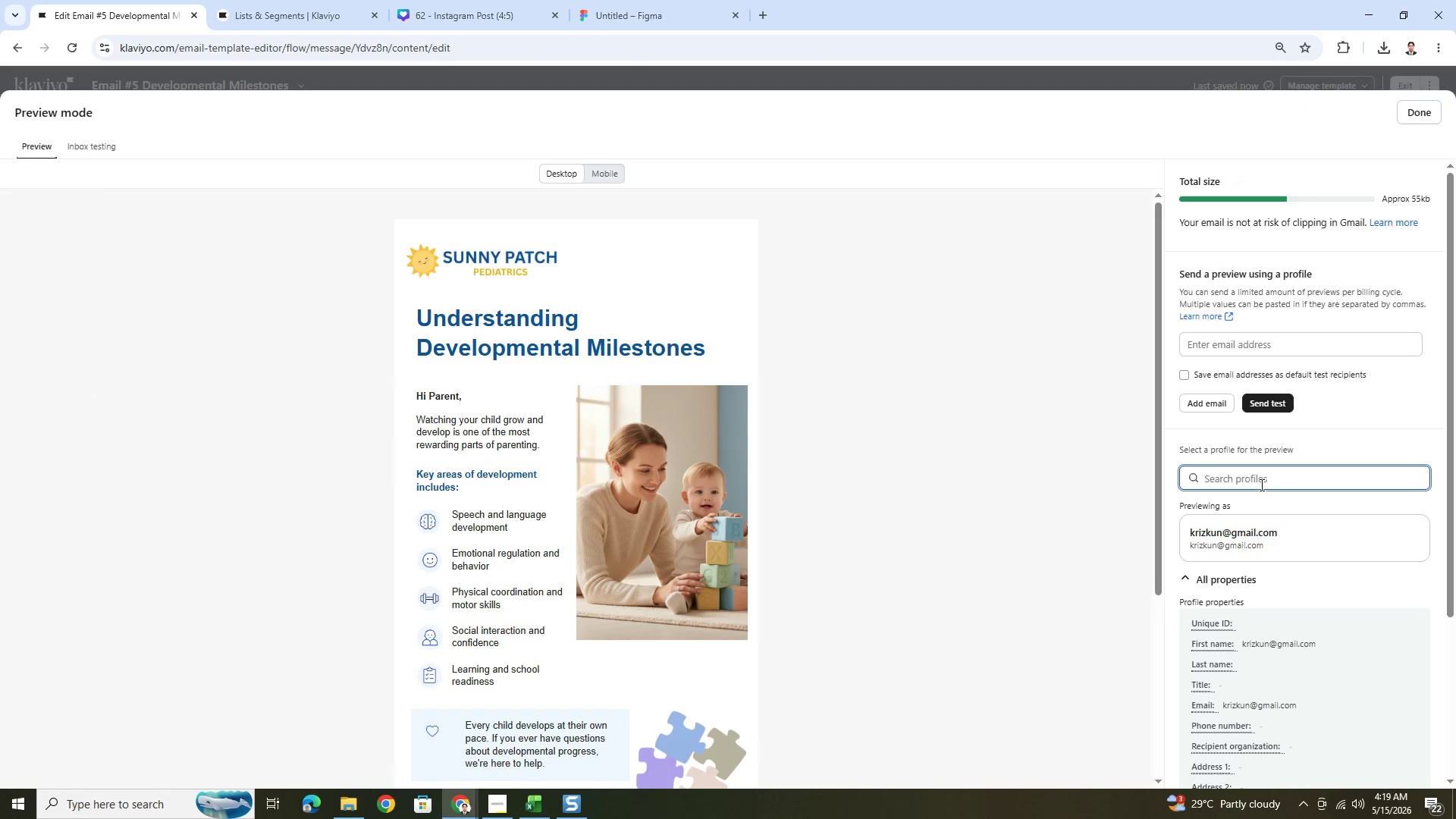 
type(jenkins)
 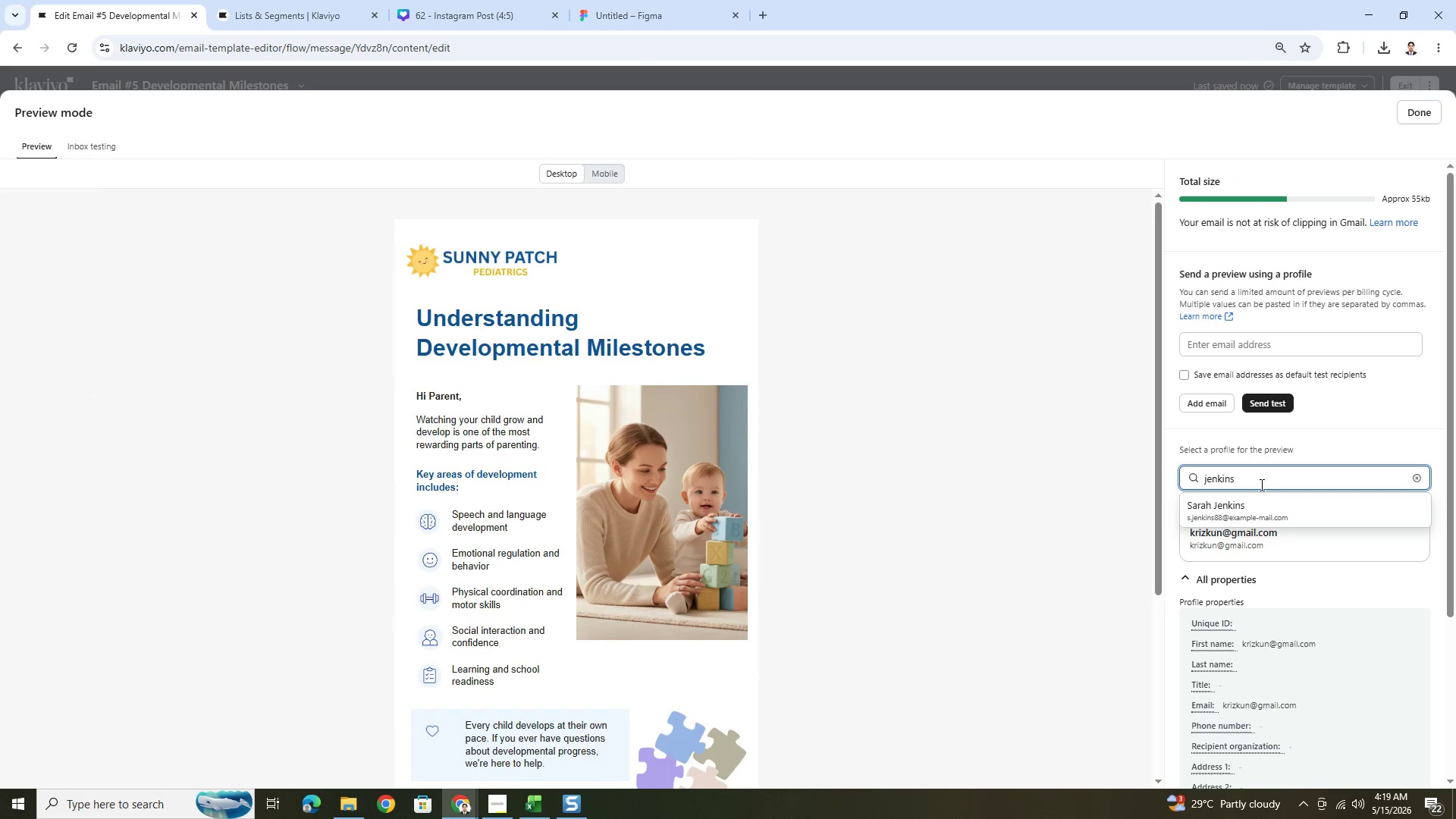 
left_click([1239, 504])
 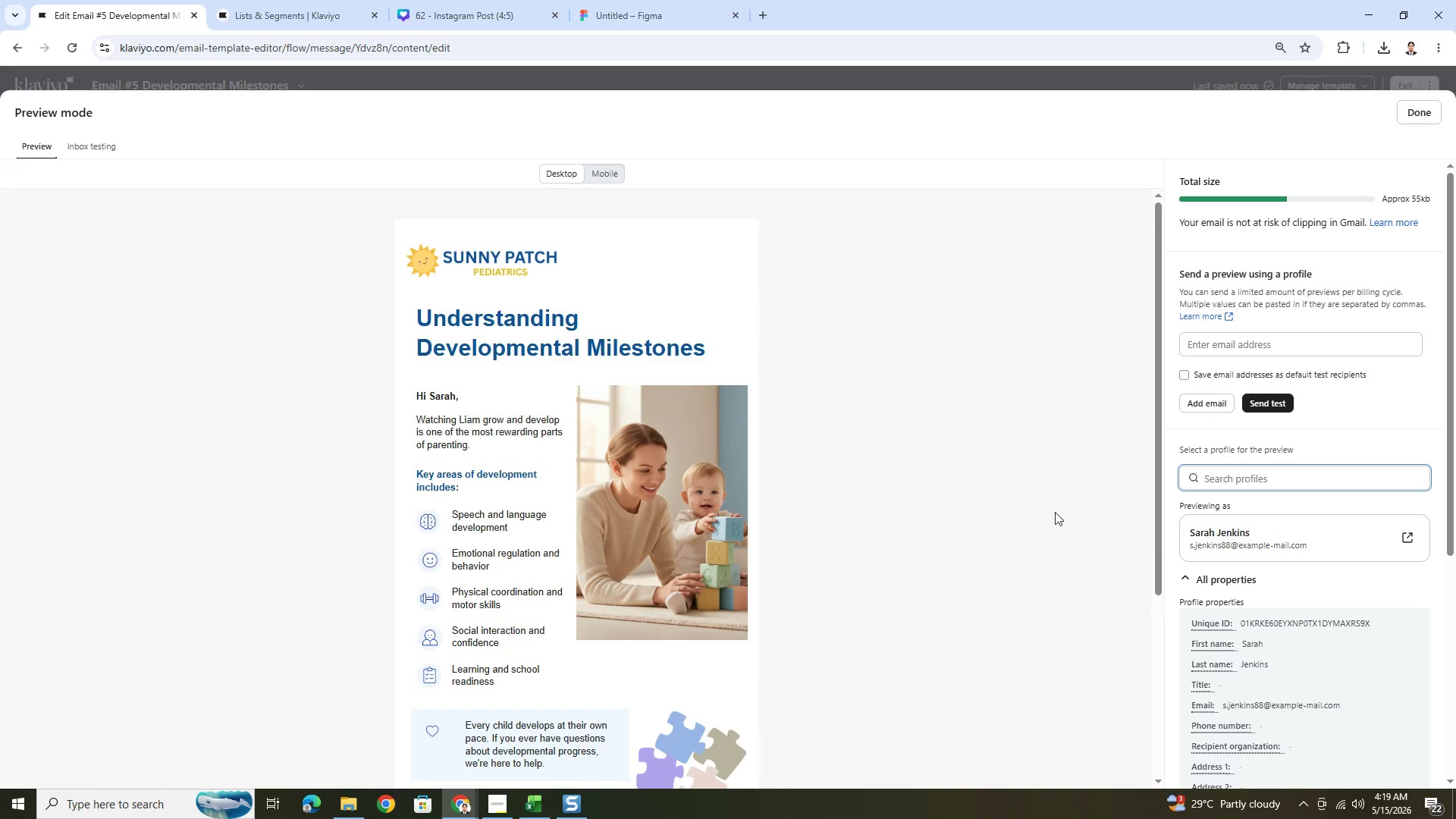 
scroll: coordinate [1043, 506], scroll_direction: down, amount: 1.0
 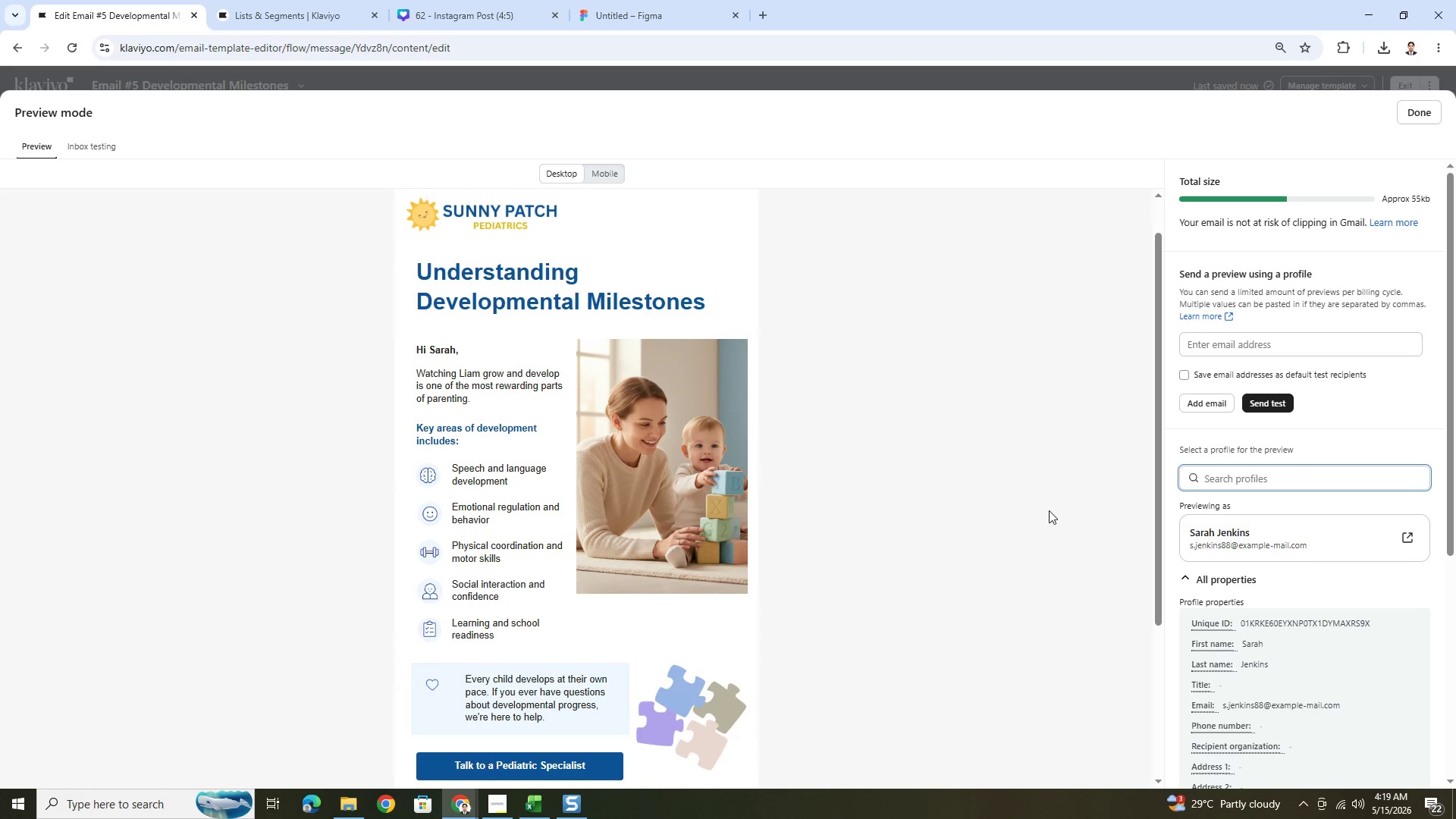 
scroll: coordinate [1062, 516], scroll_direction: up, amount: 1.0
 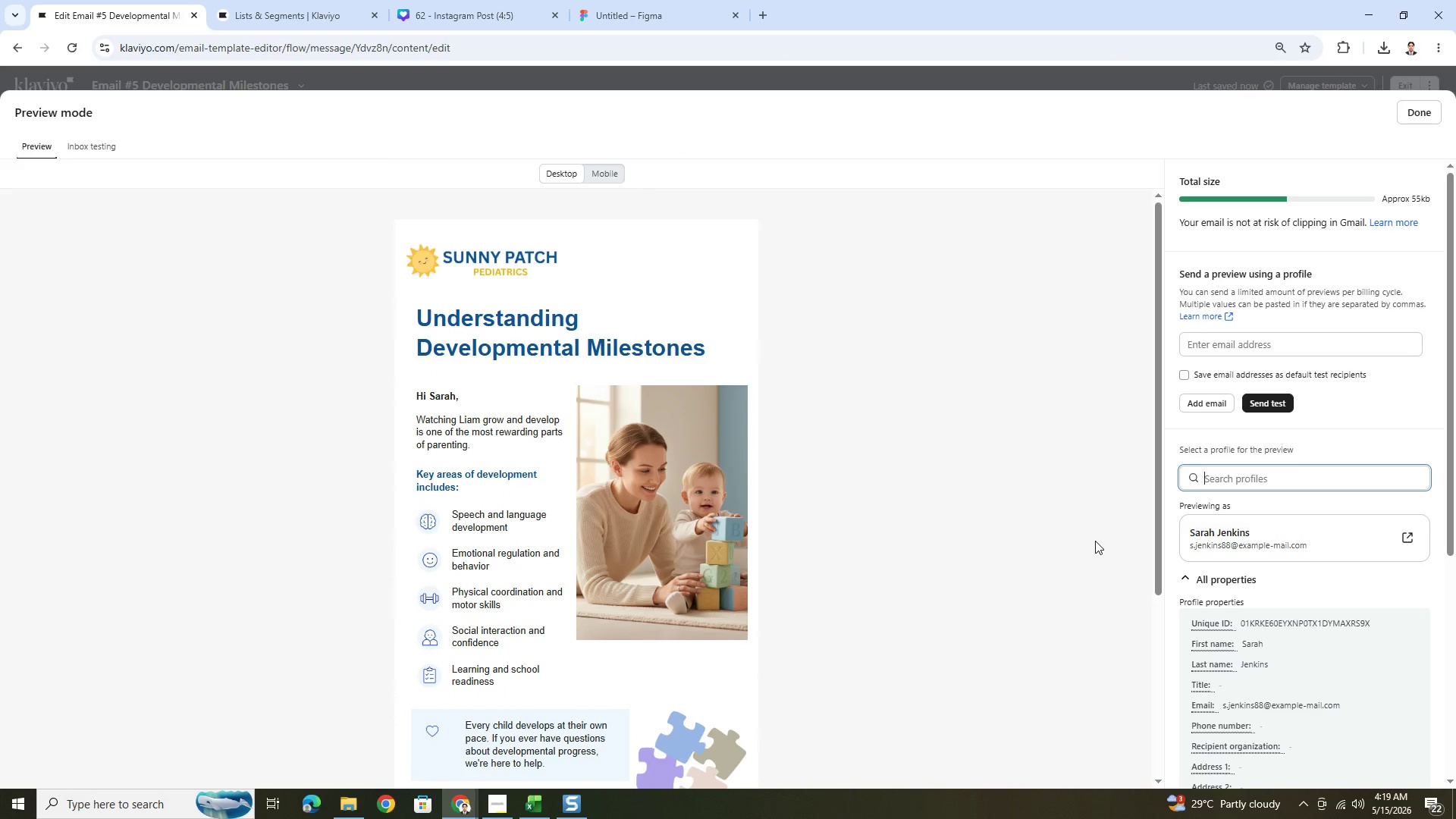 
key(PrintScreen)
 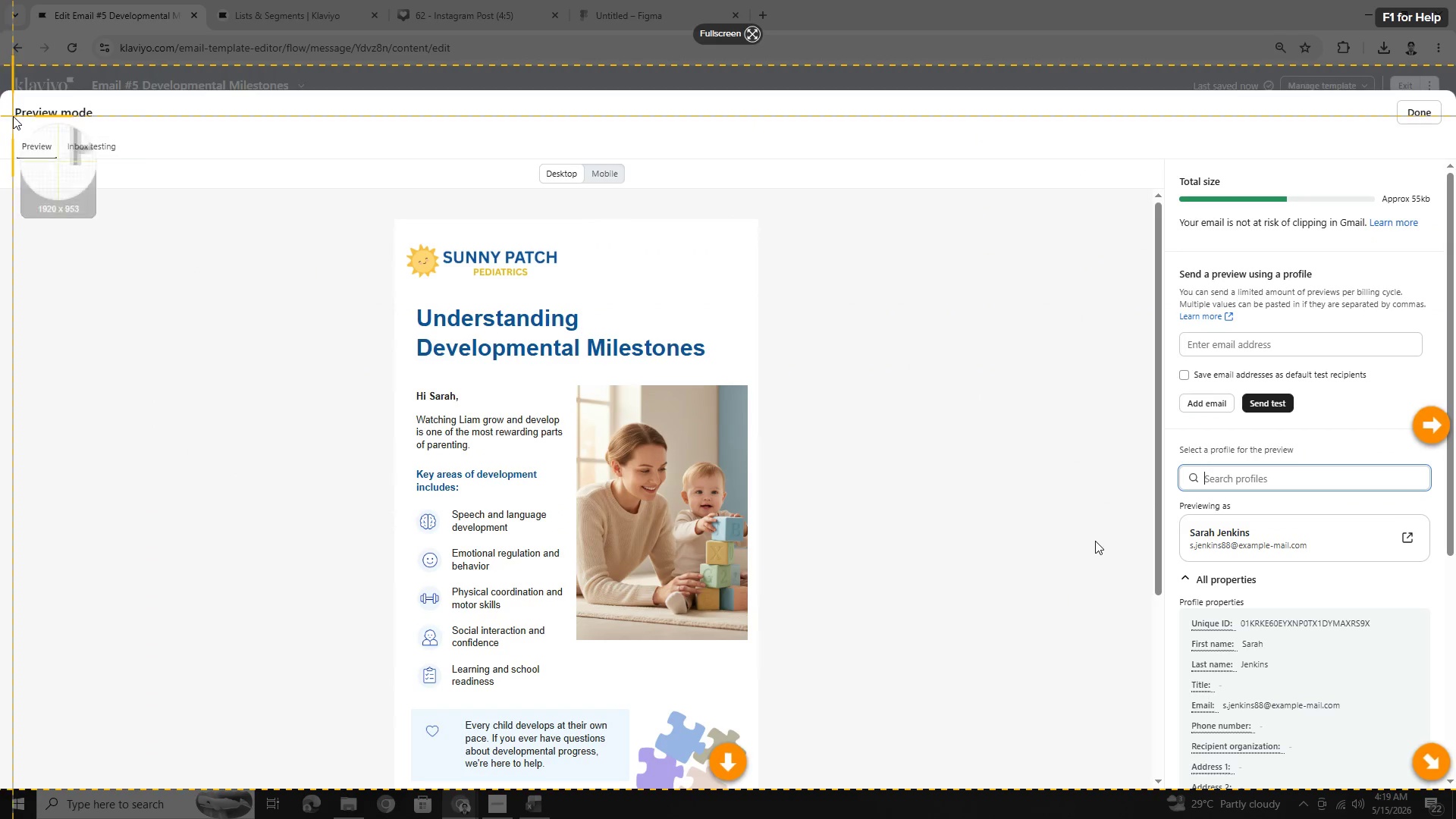 
left_click_drag(start_coordinate=[9, 105], to_coordinate=[767, 764])
 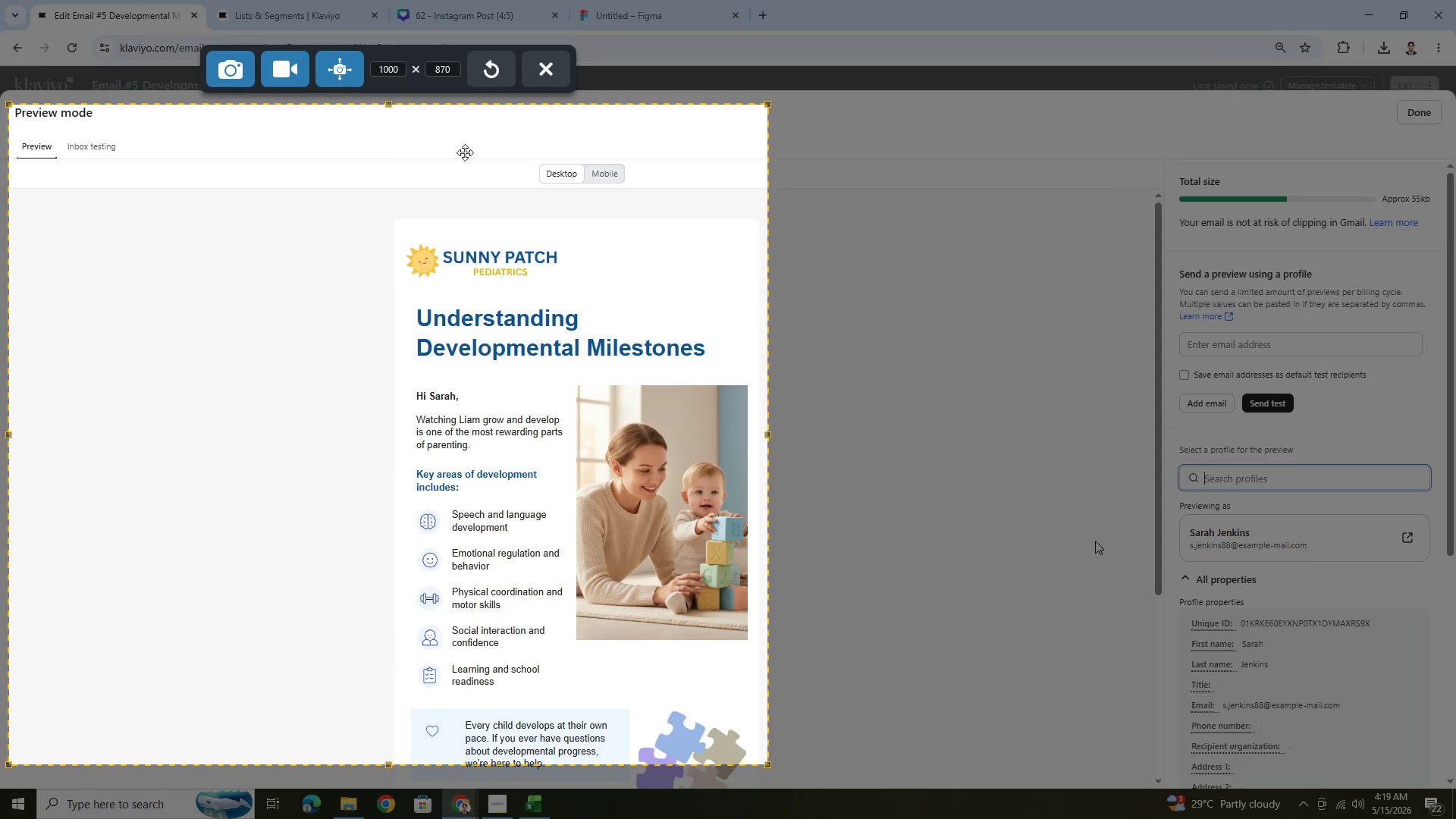 
left_click([353, 69])
 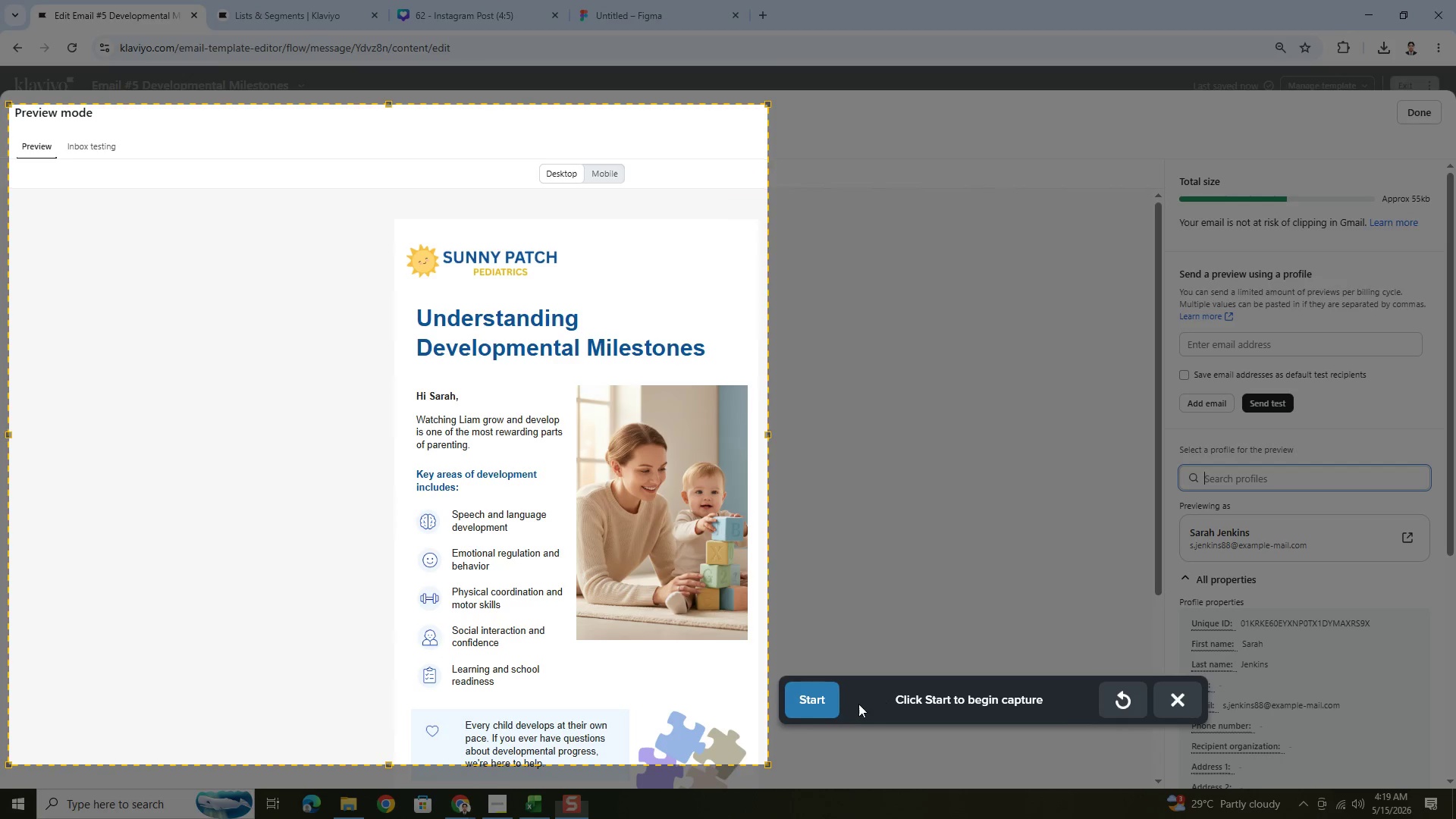 
left_click([830, 700])
 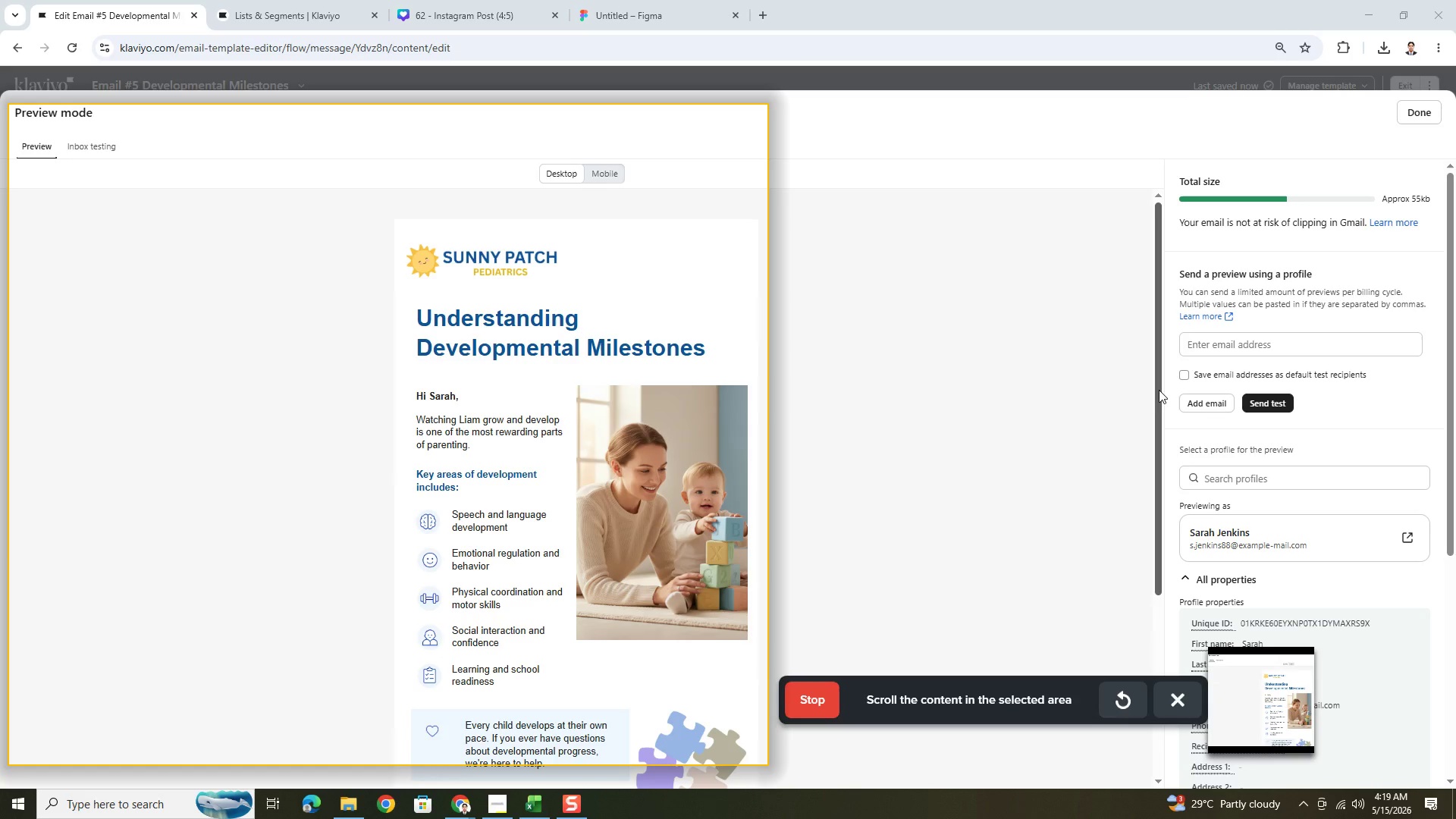 
left_click_drag(start_coordinate=[1159, 390], to_coordinate=[1146, 512])
 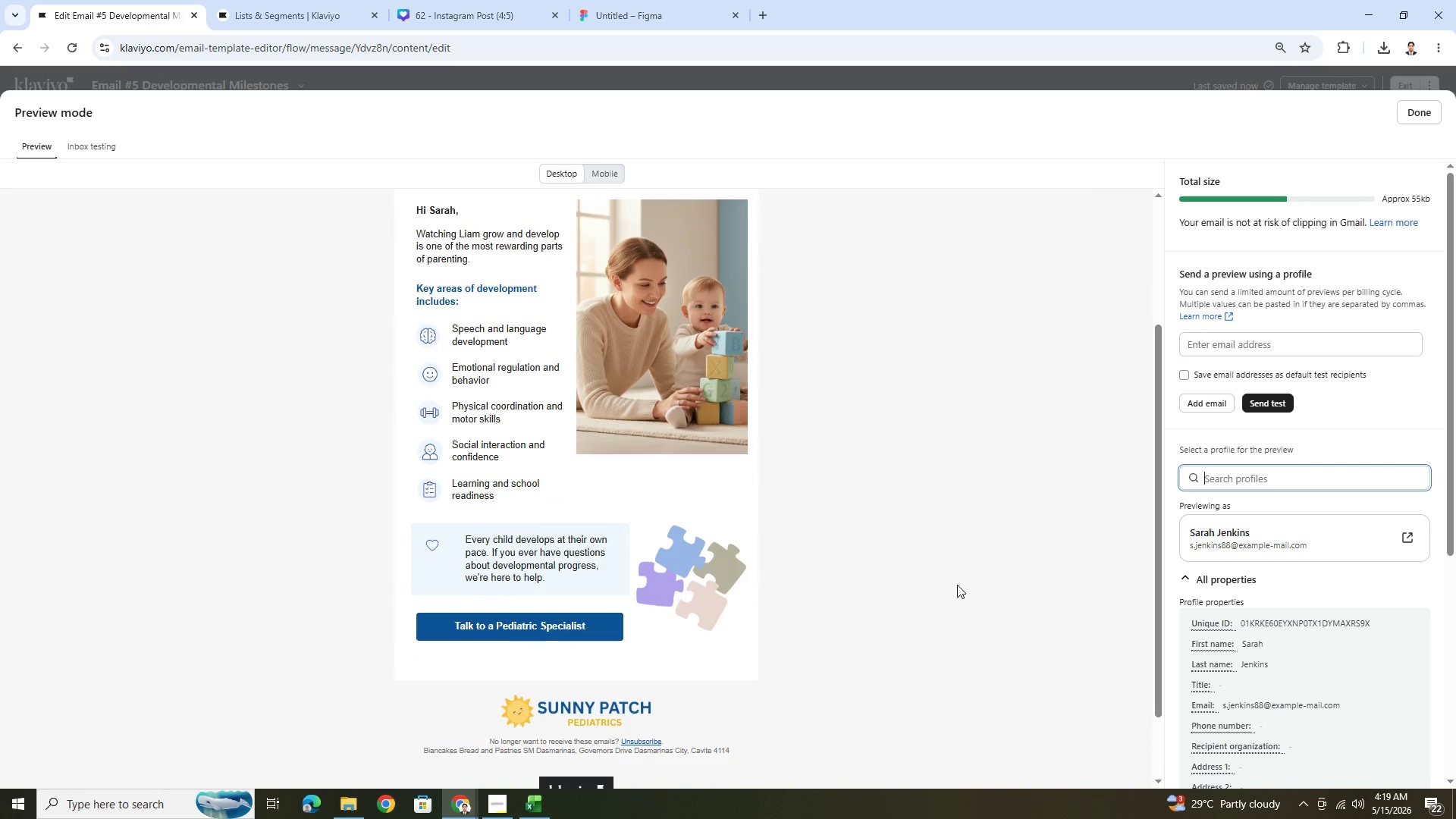 
wait(8.09)
 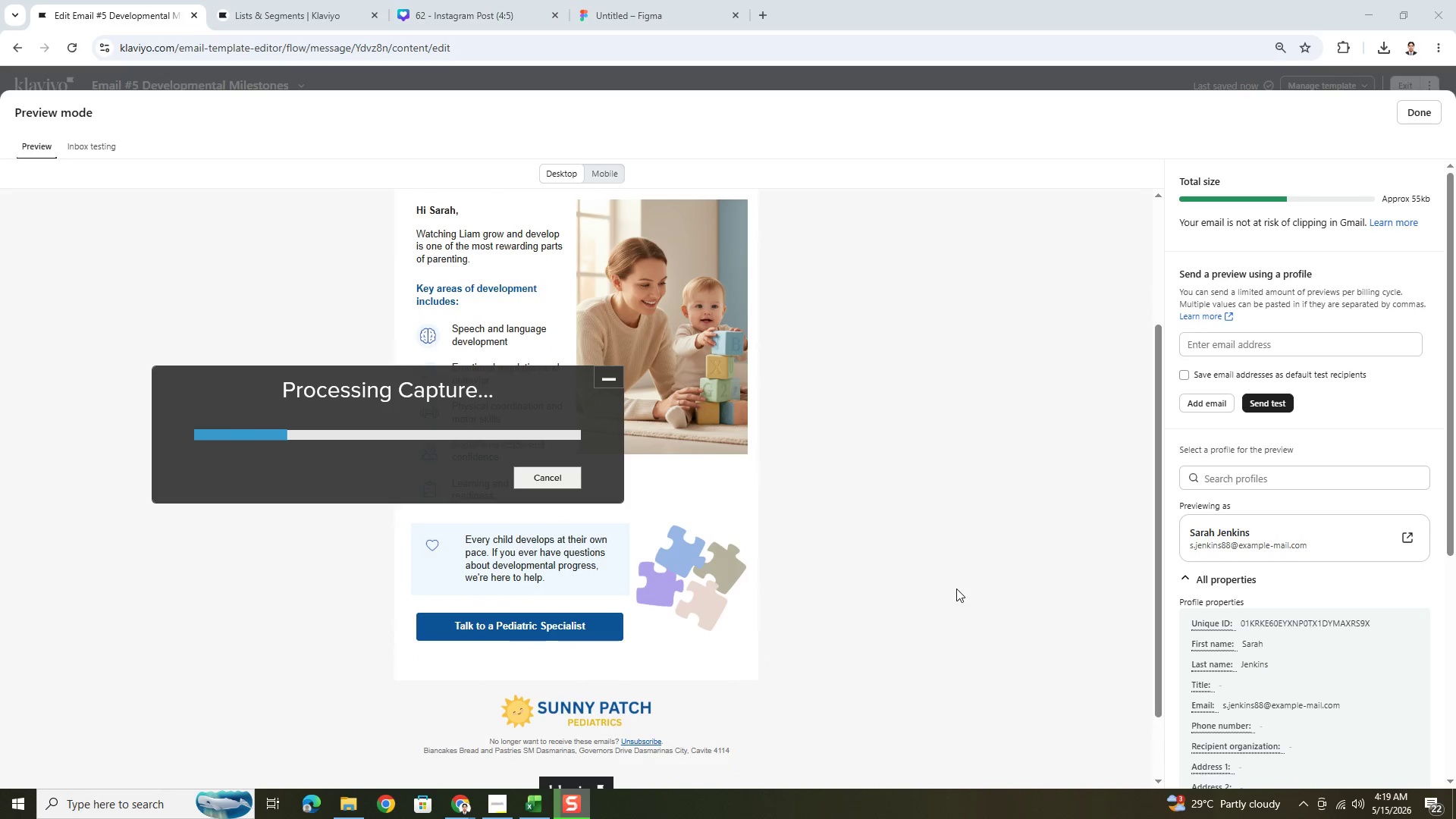 
key(Control+C)
 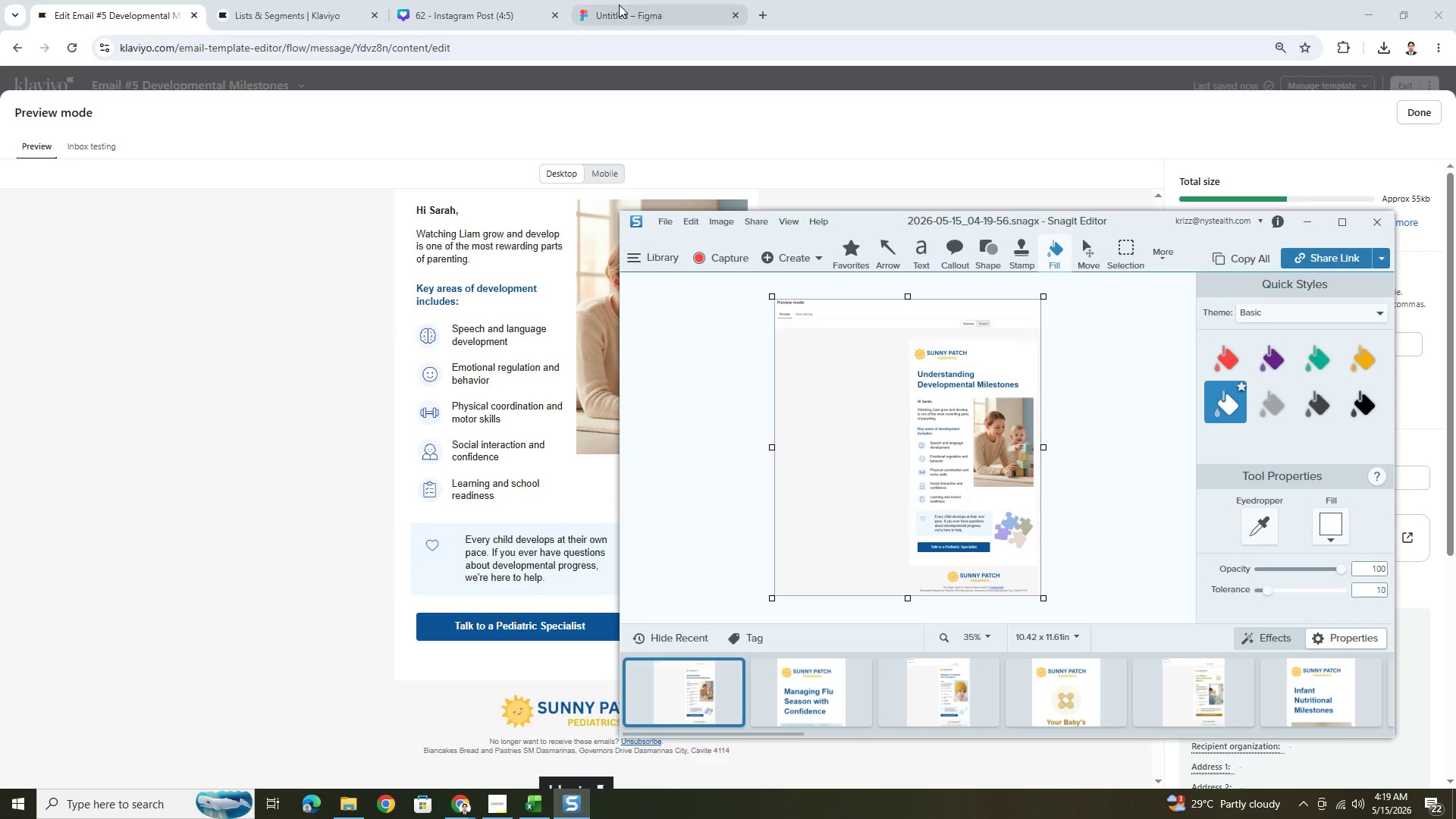 
left_click([619, 5])
 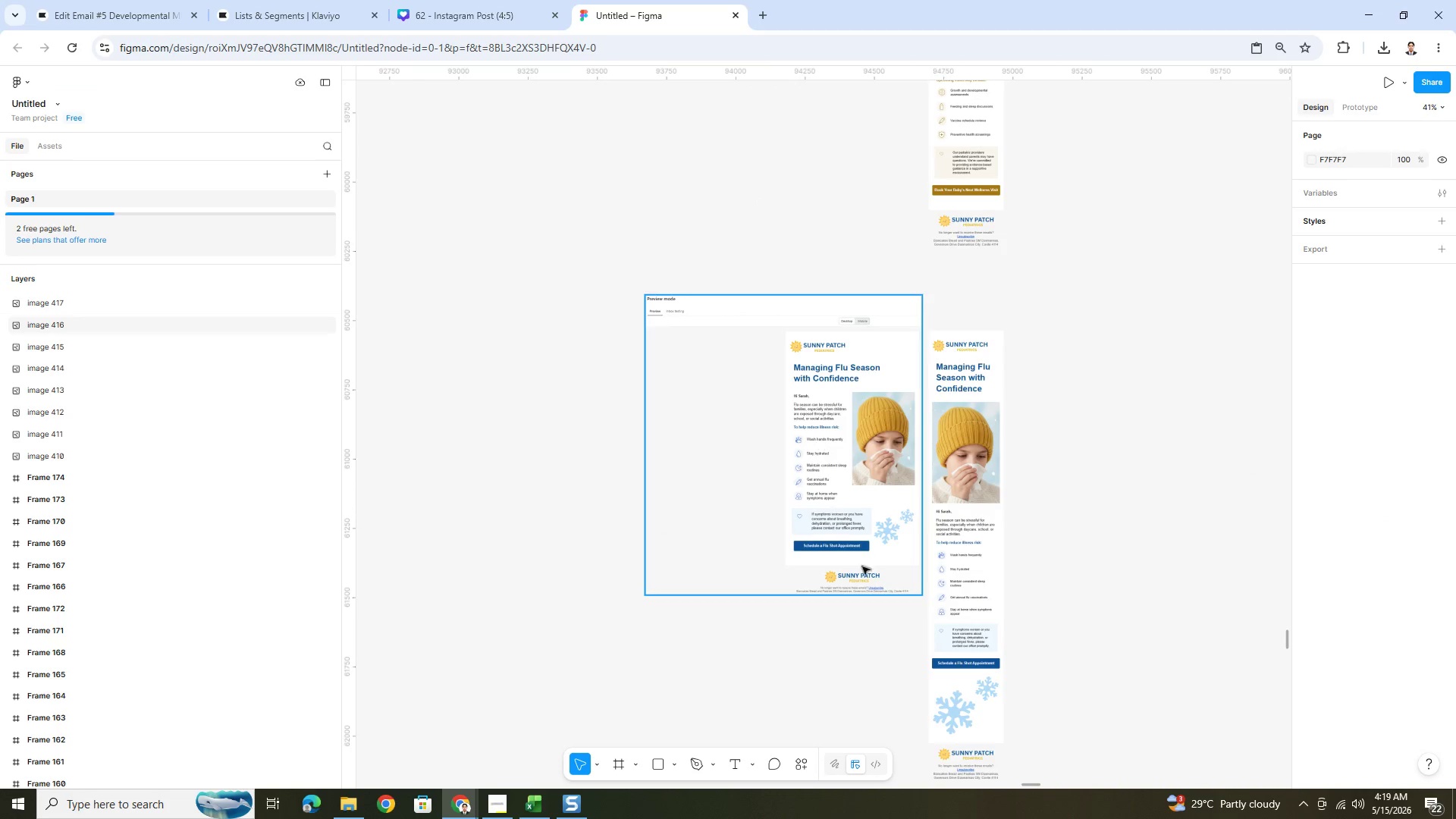 
left_click([836, 560])
 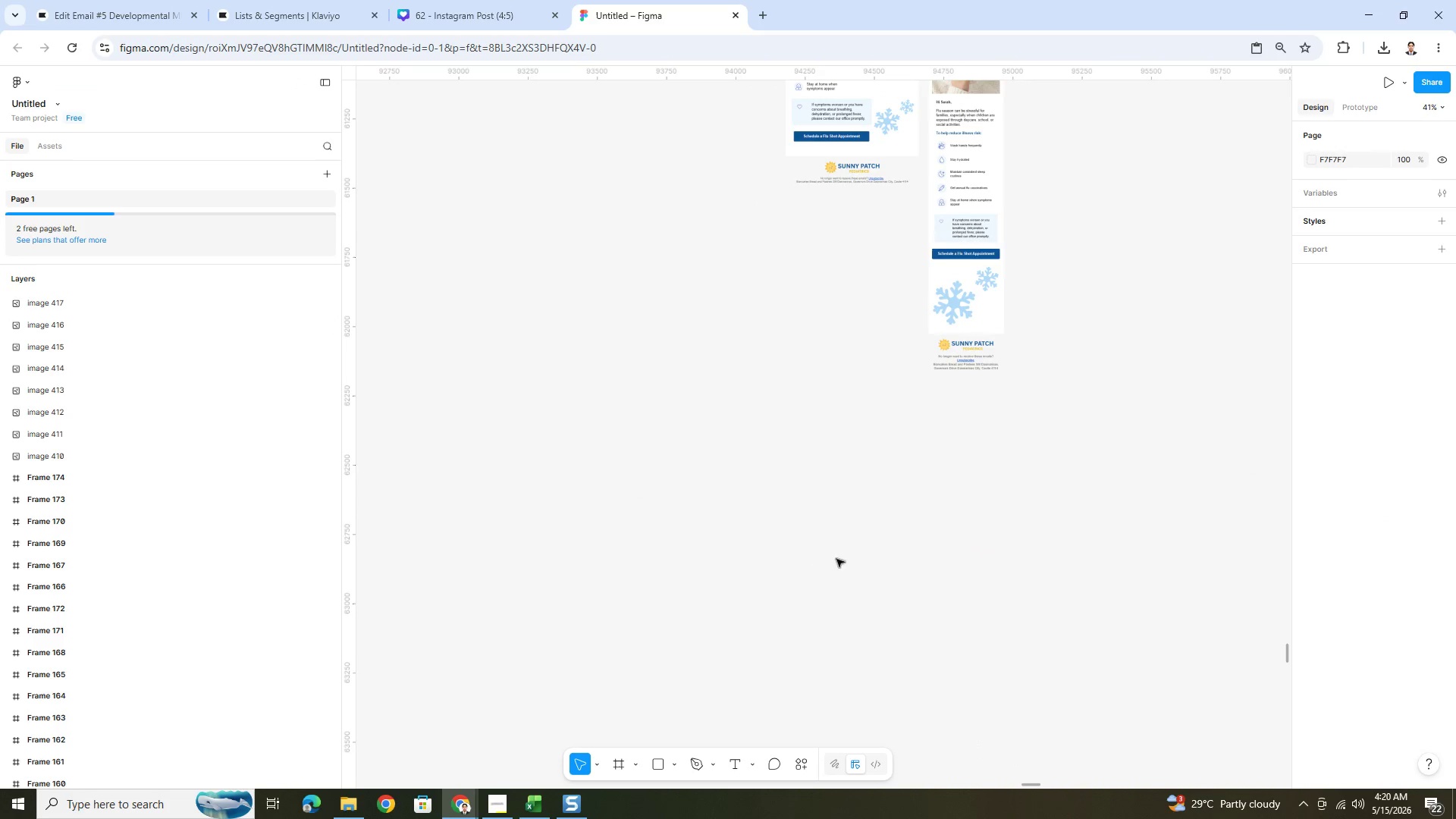 
scroll: coordinate [889, 576], scroll_direction: down, amount: 6.0
 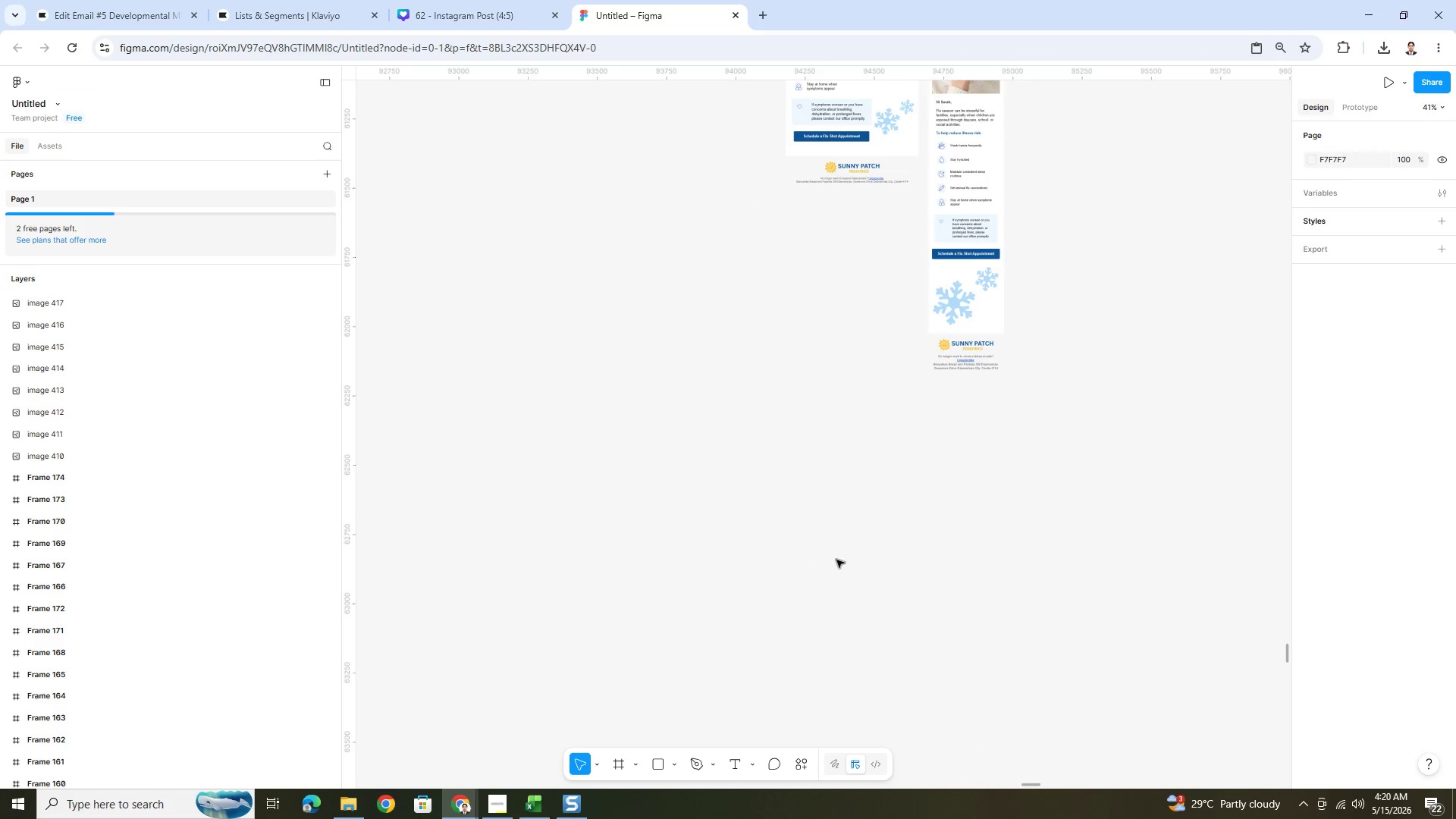 
key(Control+V)
 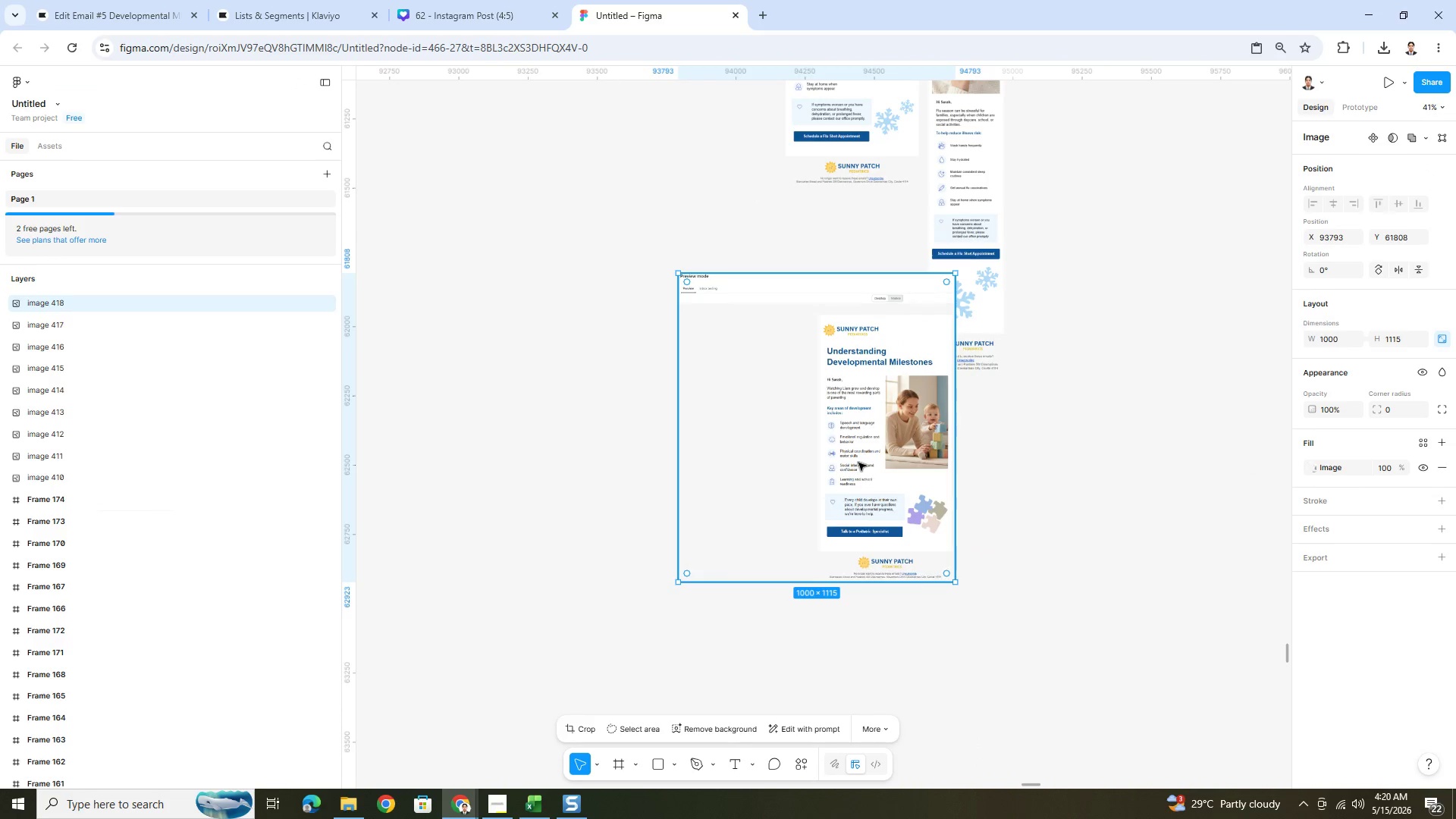 
left_click_drag(start_coordinate=[827, 375], to_coordinate=[780, 508])
 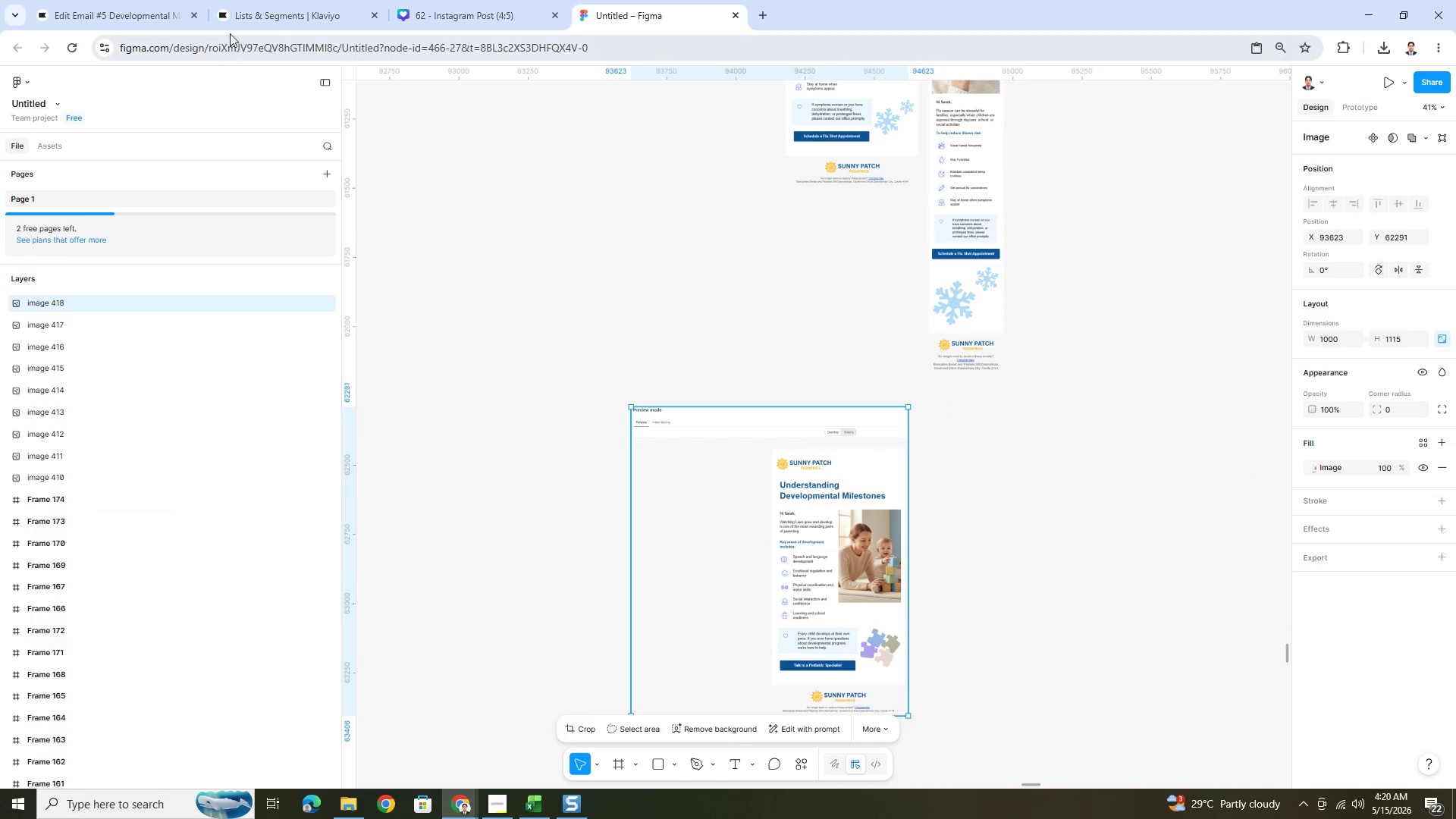 
left_click([252, 12])
 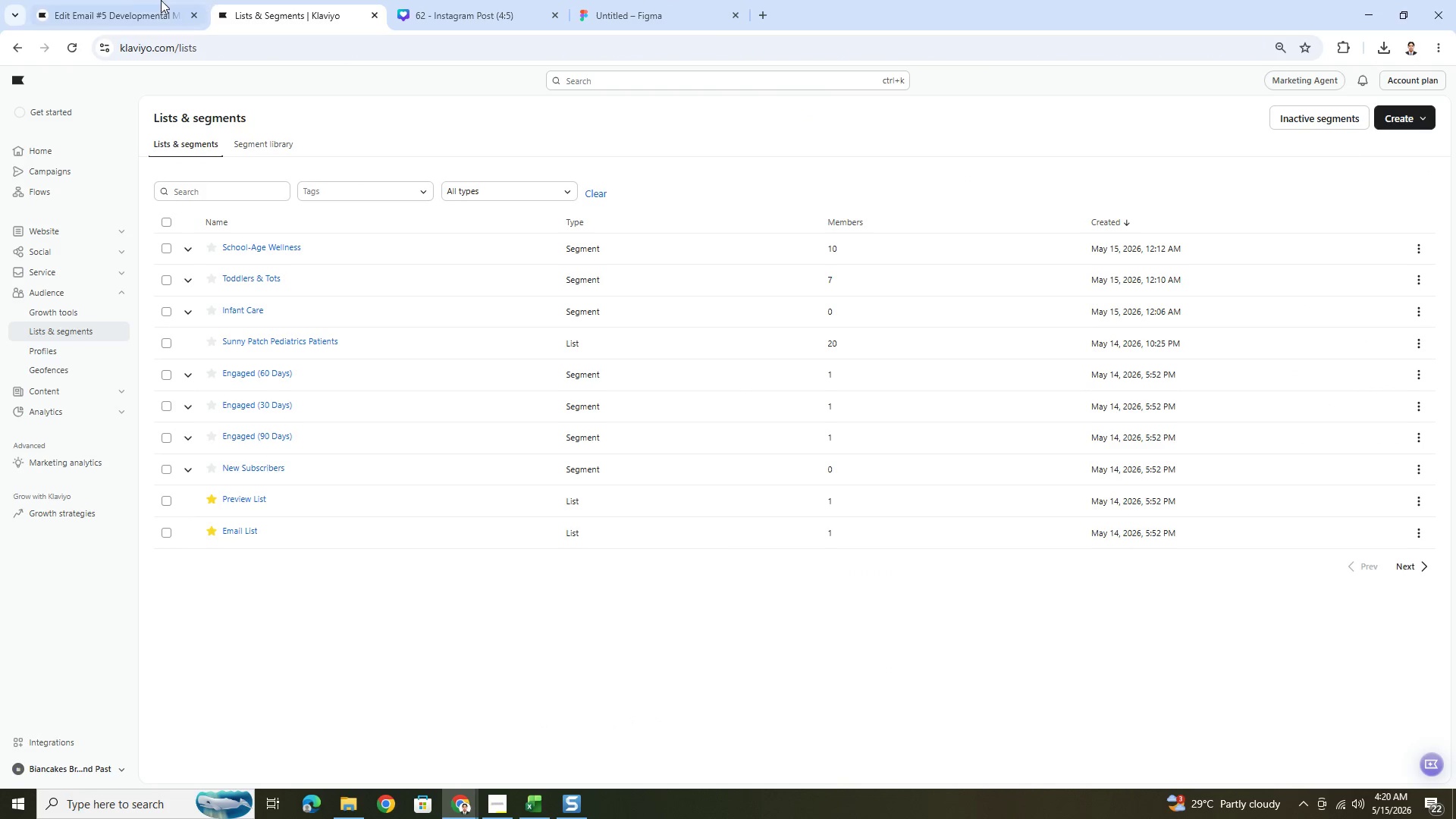 
left_click([119, 0])
 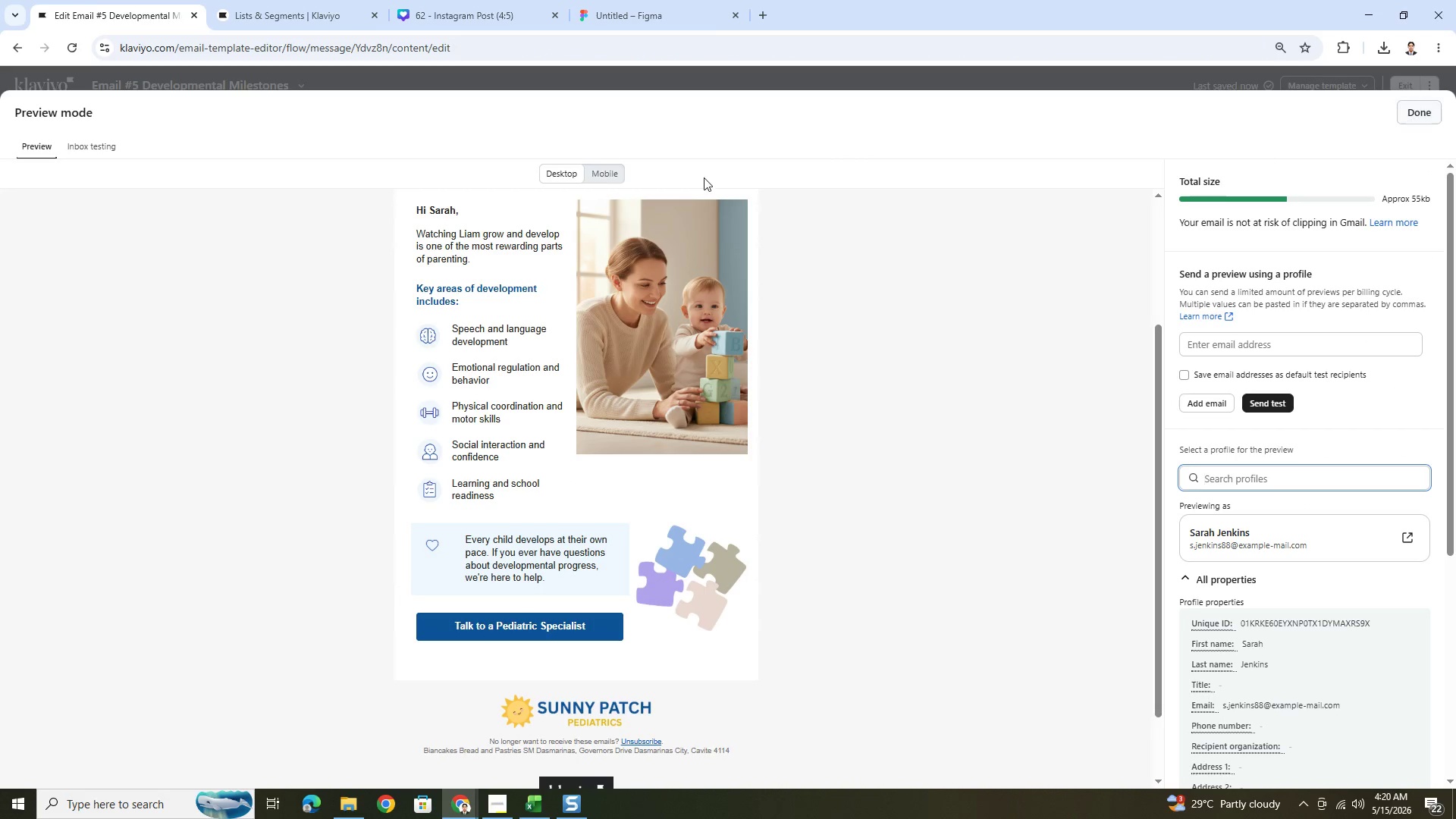 
left_click([603, 172])
 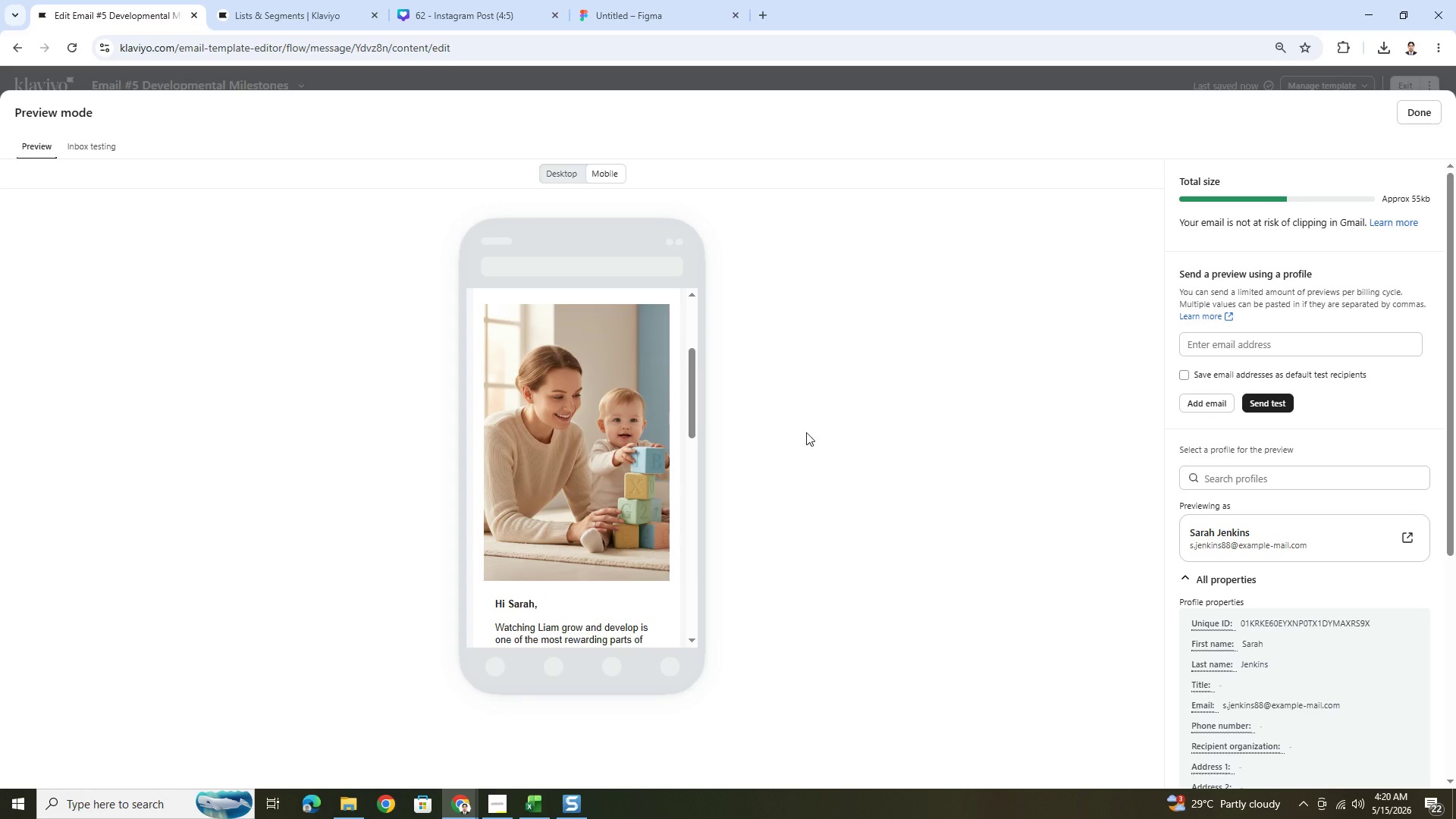 
scroll: coordinate [586, 402], scroll_direction: up, amount: 5.0
 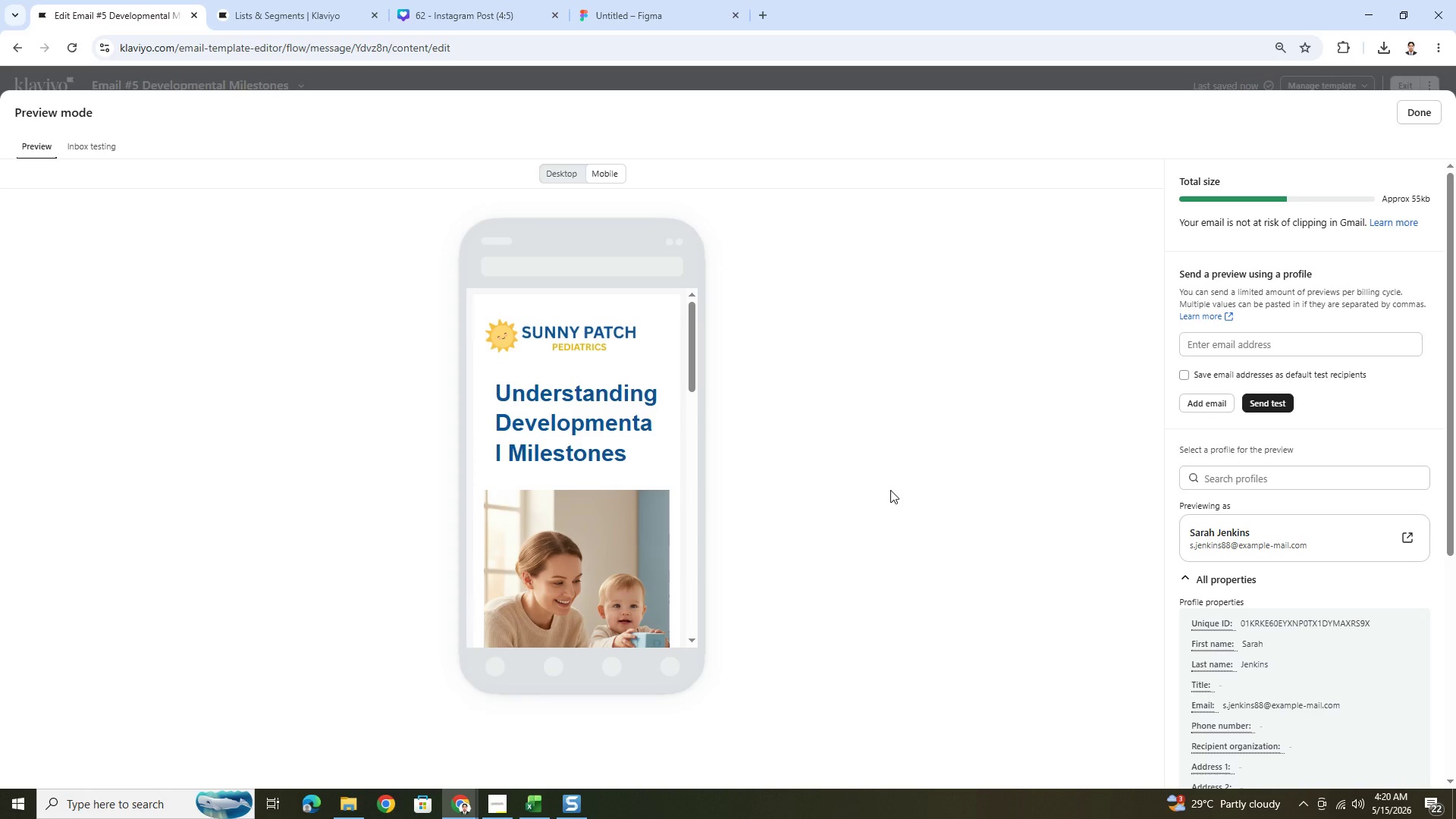 
key(PrintScreen)
 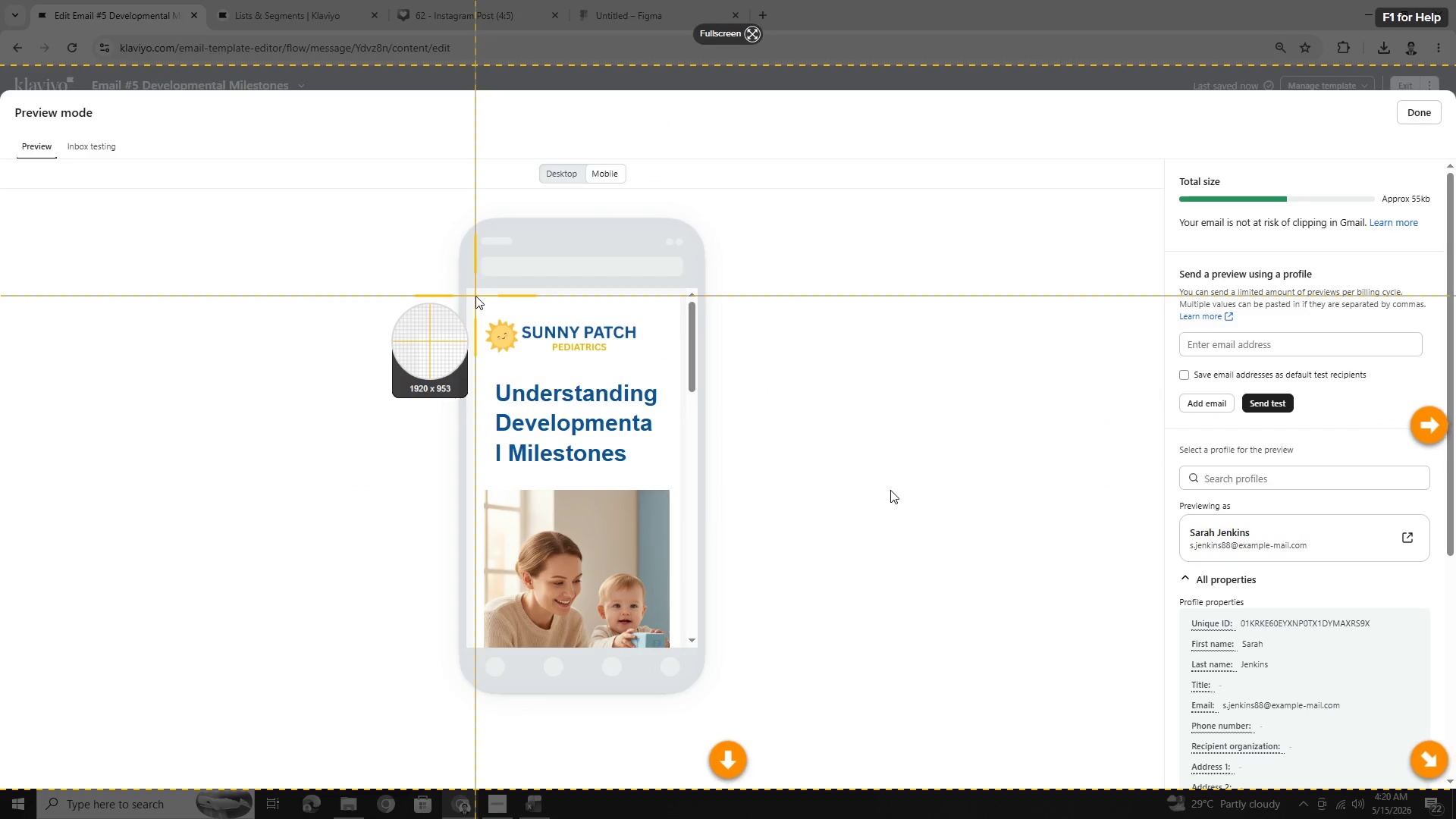 
left_click_drag(start_coordinate=[474, 295], to_coordinate=[682, 648])
 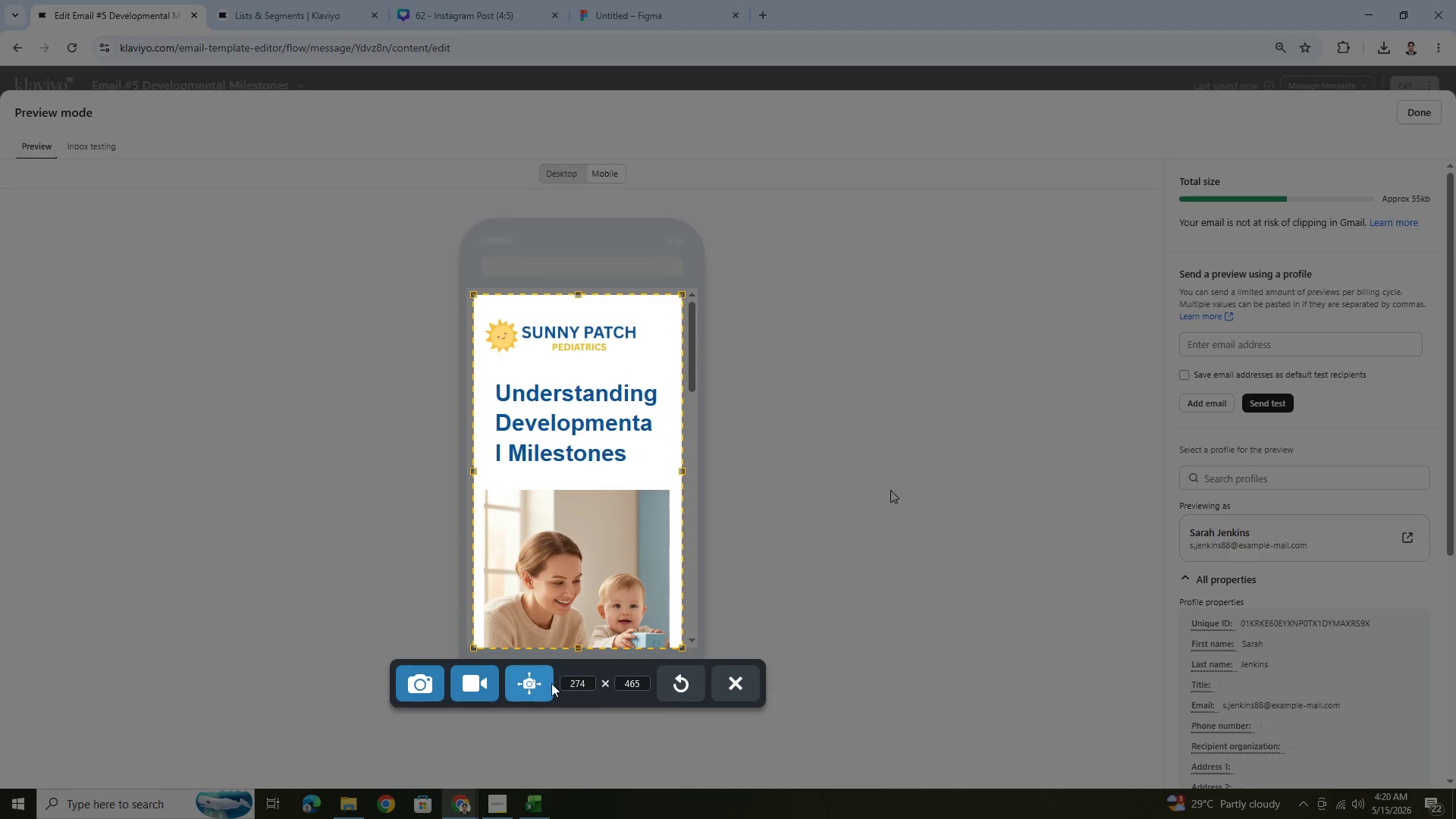 
left_click([537, 679])
 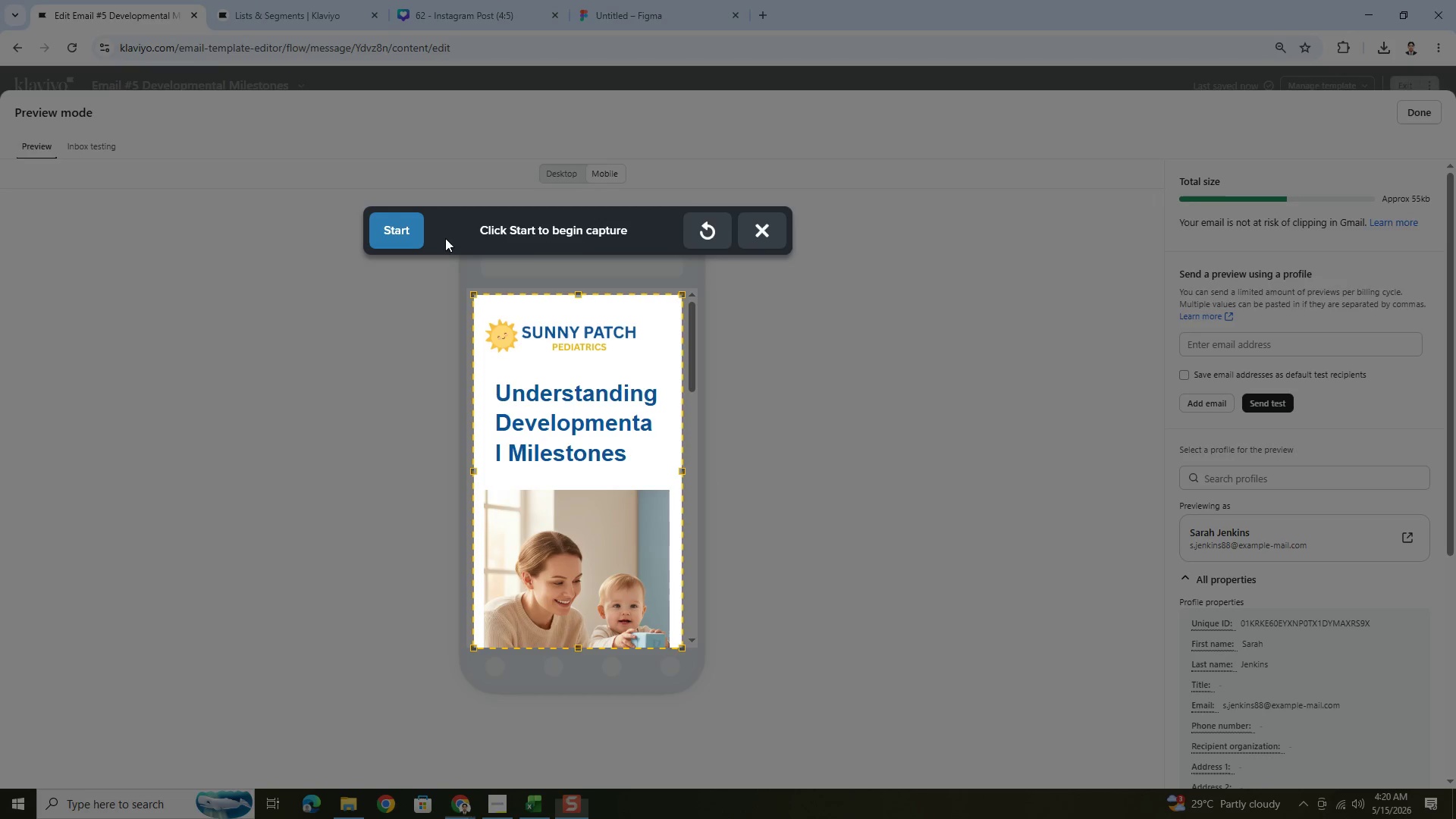 
left_click([408, 235])
 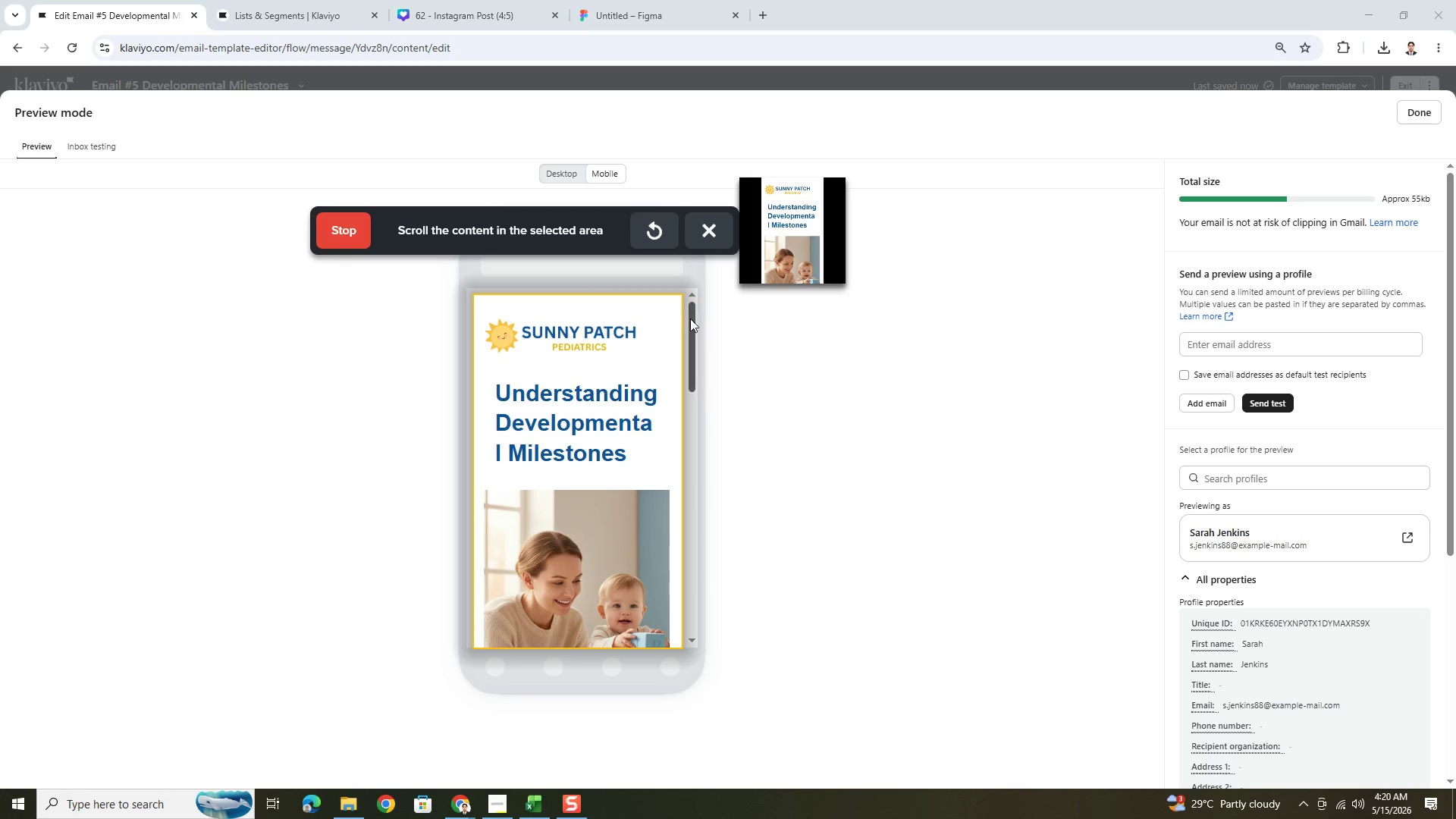 
left_click_drag(start_coordinate=[692, 318], to_coordinate=[689, 327])
 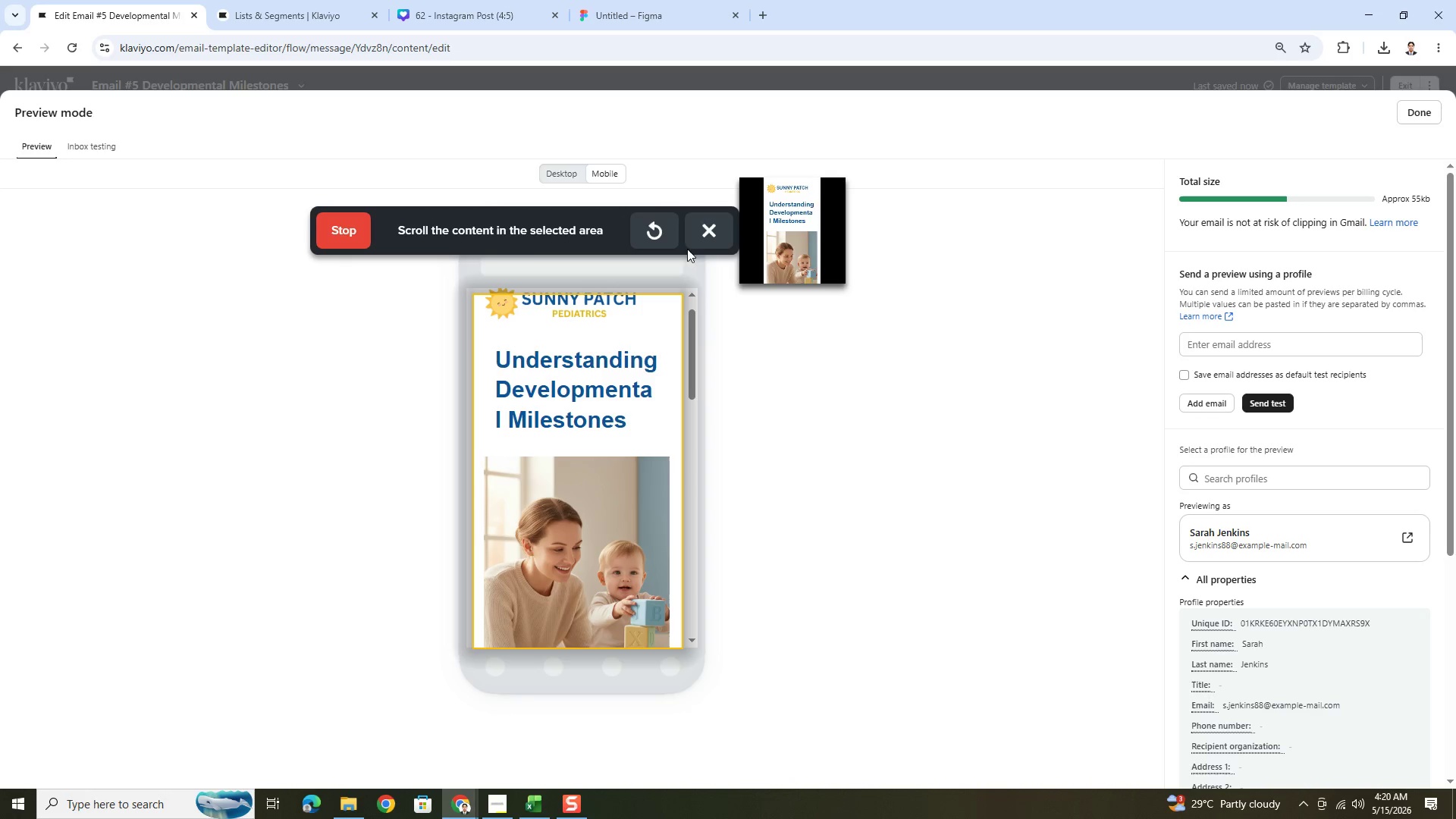 
left_click([718, 232])
 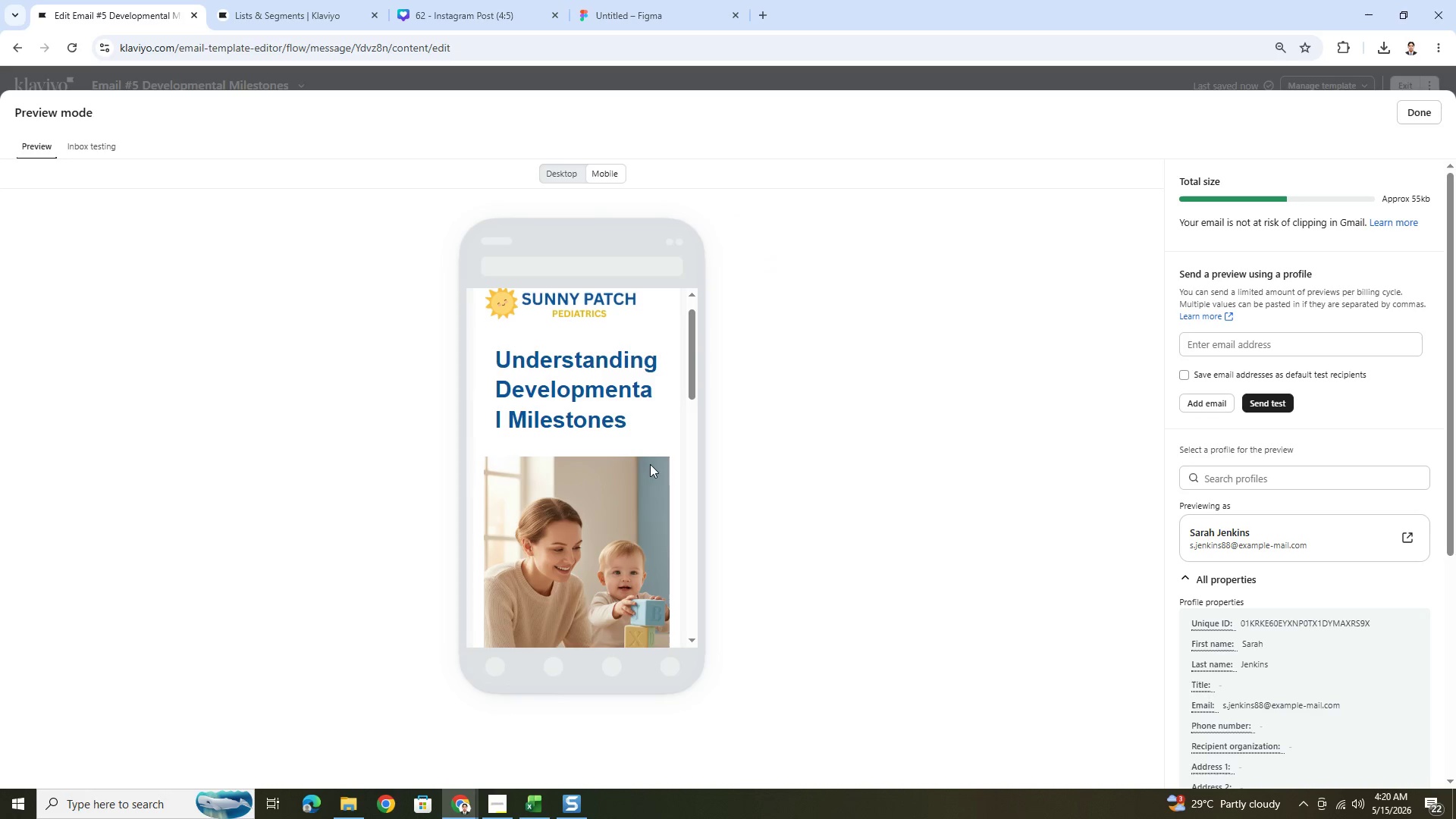 
hold_key(key=ControlLeft, duration=0.44)
scroll: coordinate [676, 442], scroll_direction: up, amount: 3.0
 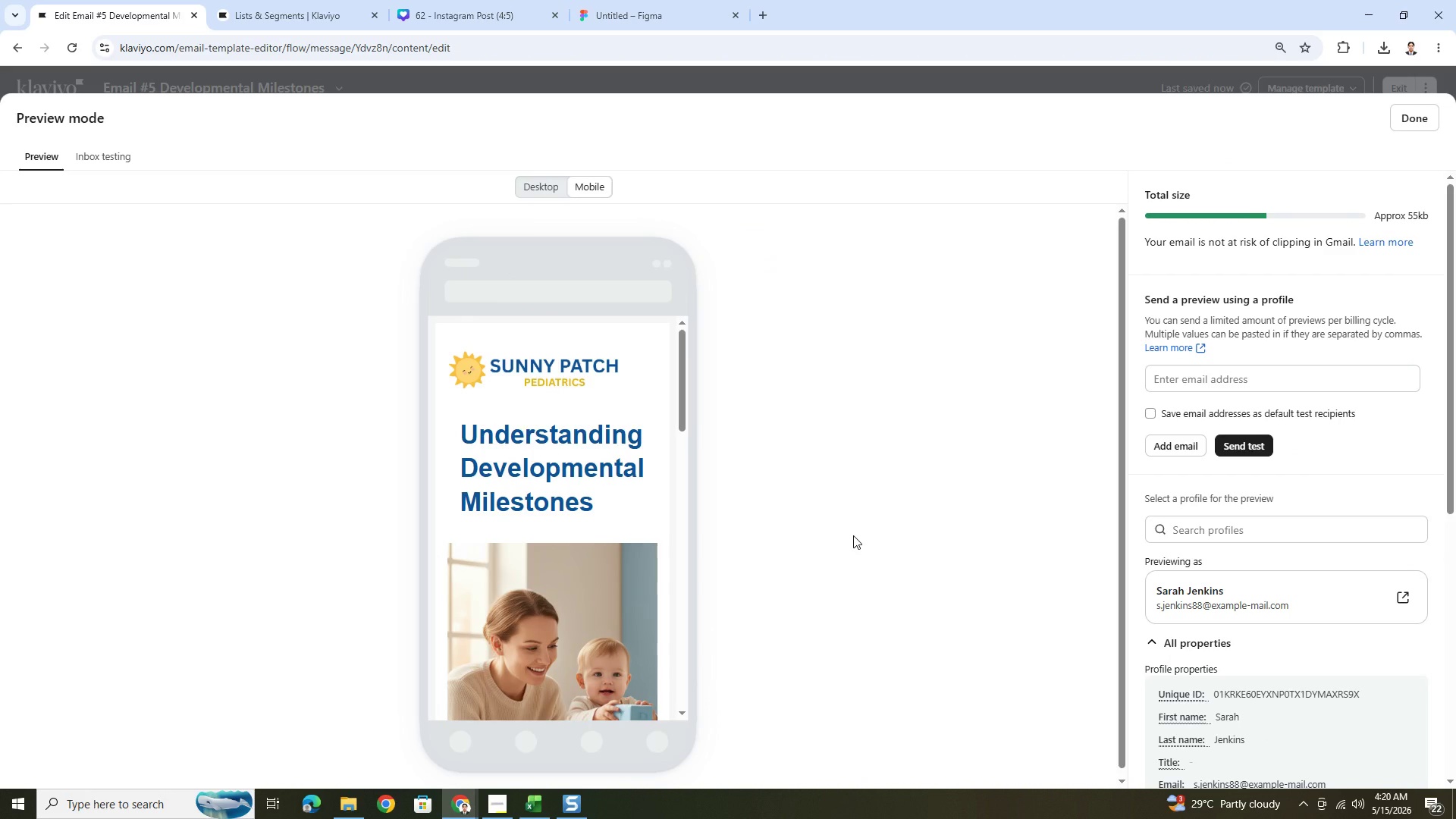 
key(PrintScreen)
 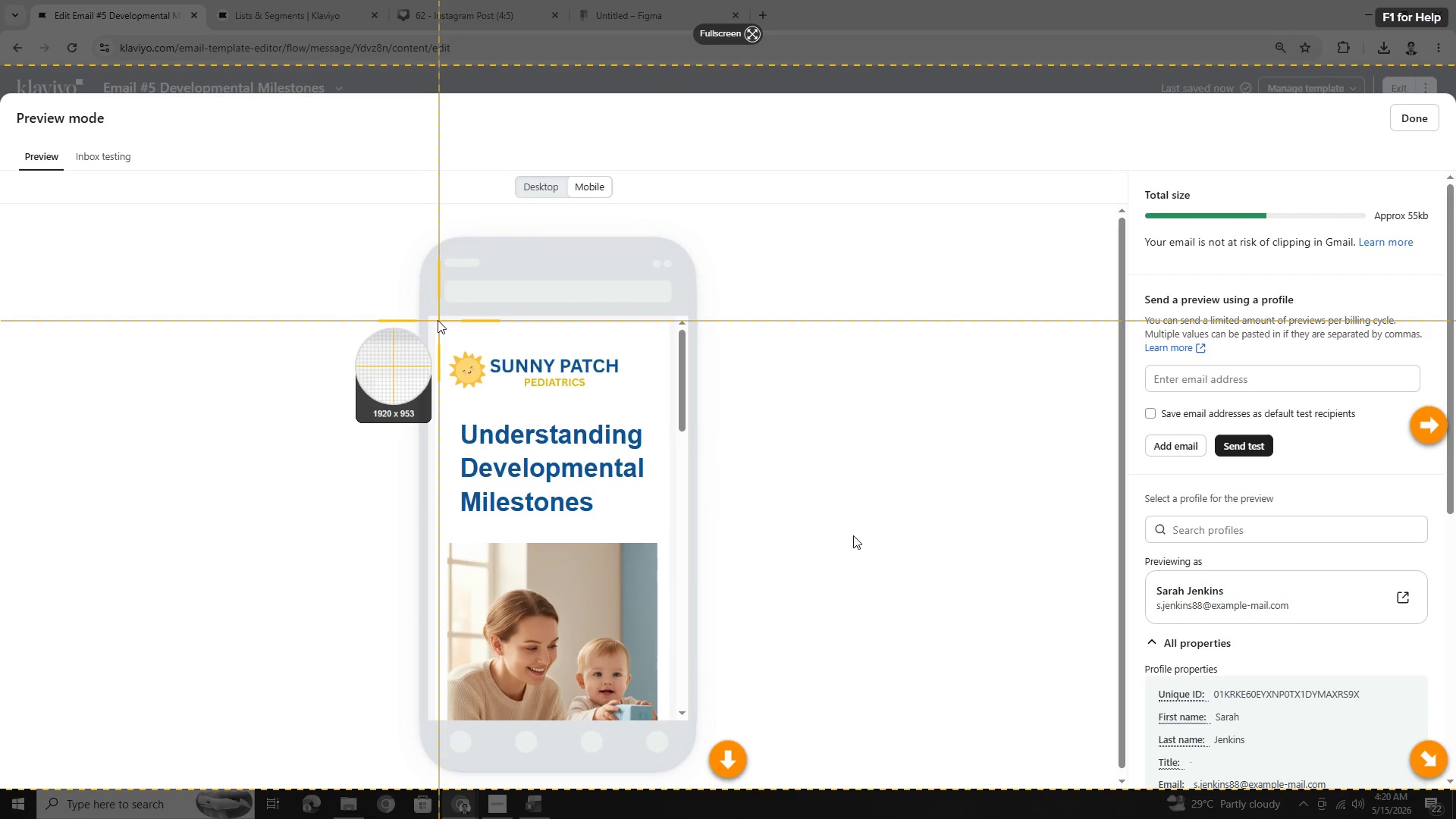 
left_click_drag(start_coordinate=[435, 320], to_coordinate=[667, 713])
 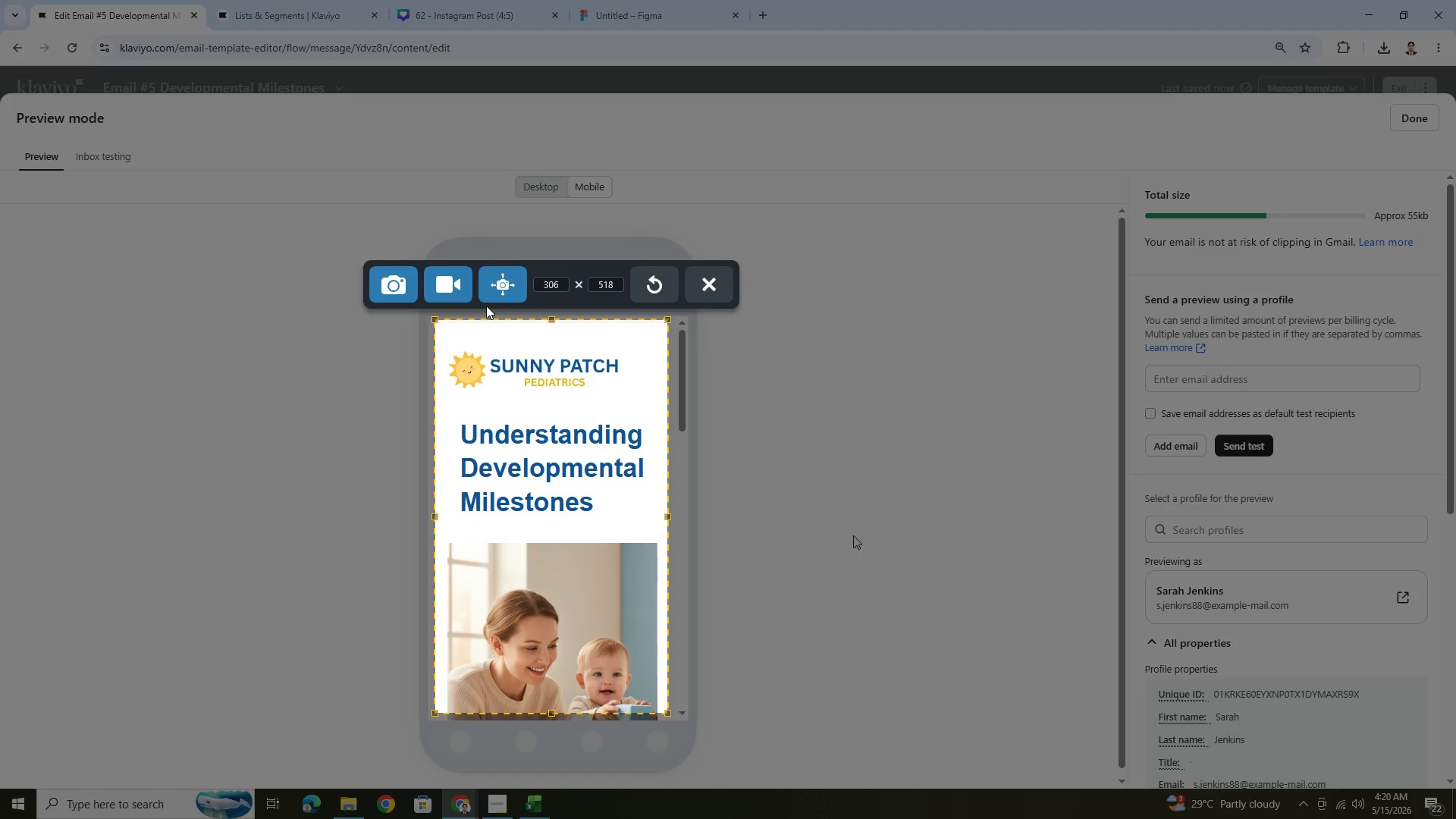 
left_click([496, 292])
 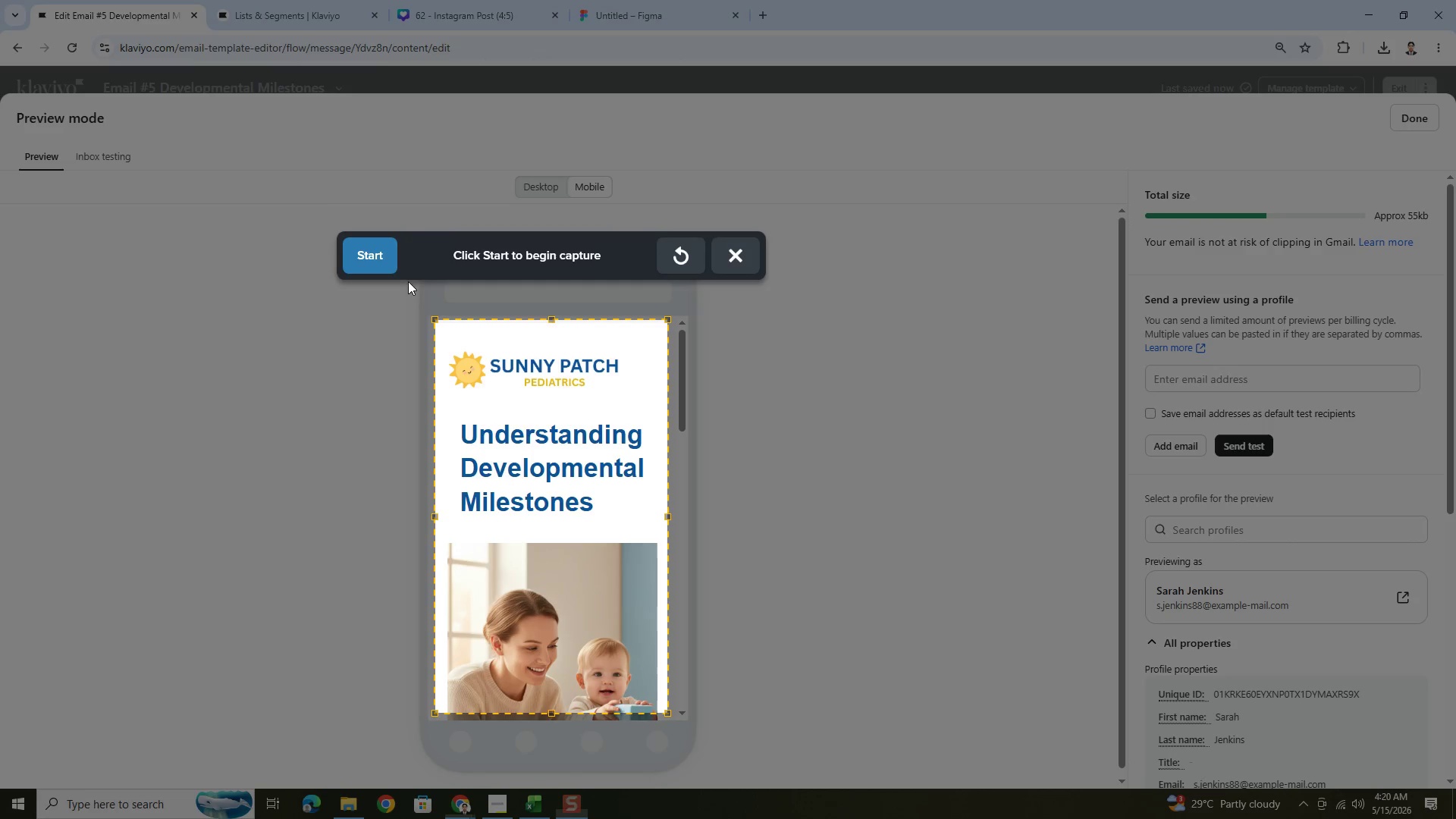 
left_click([397, 265])
 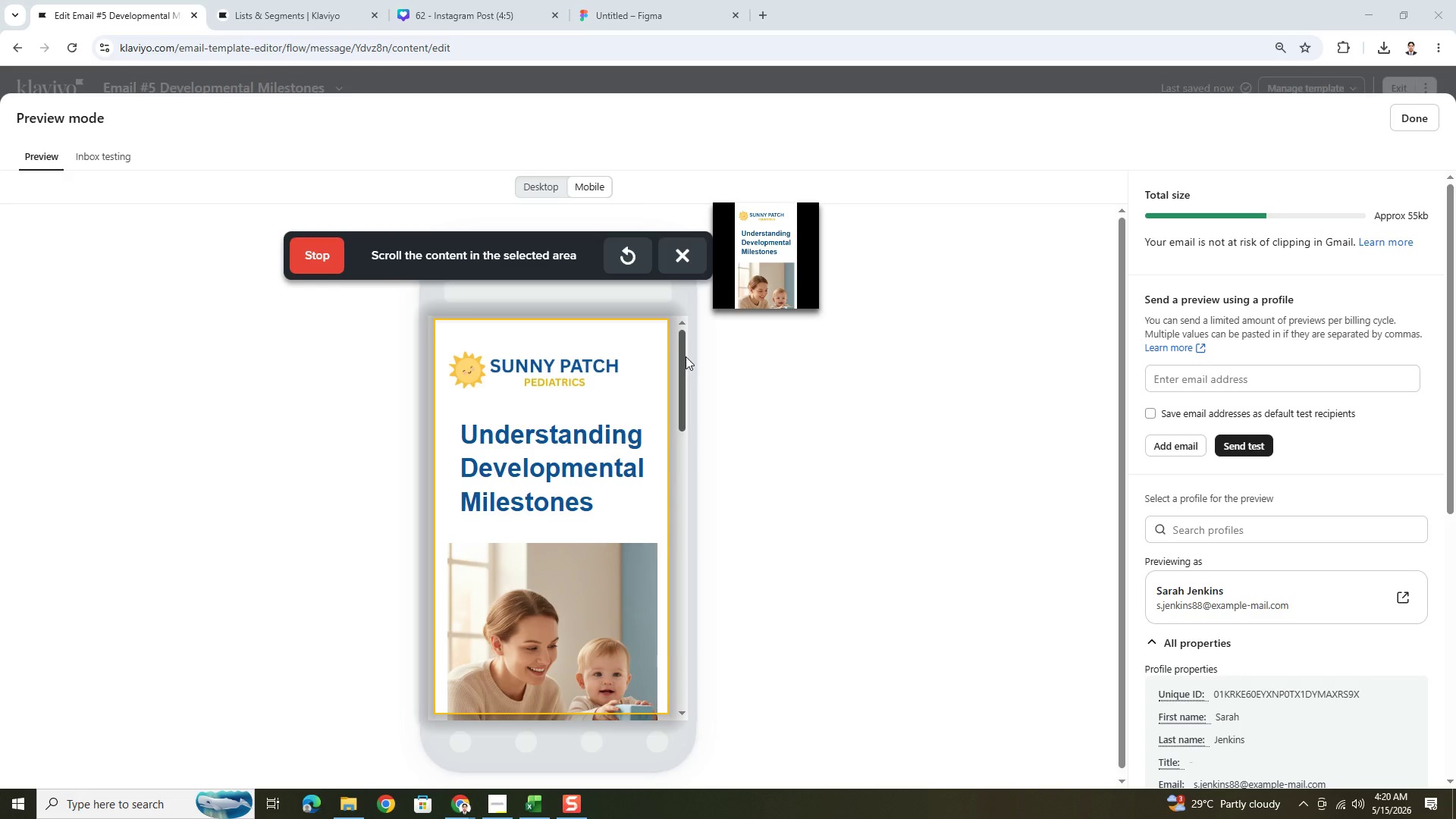 
left_click_drag(start_coordinate=[682, 355], to_coordinate=[684, 613])
 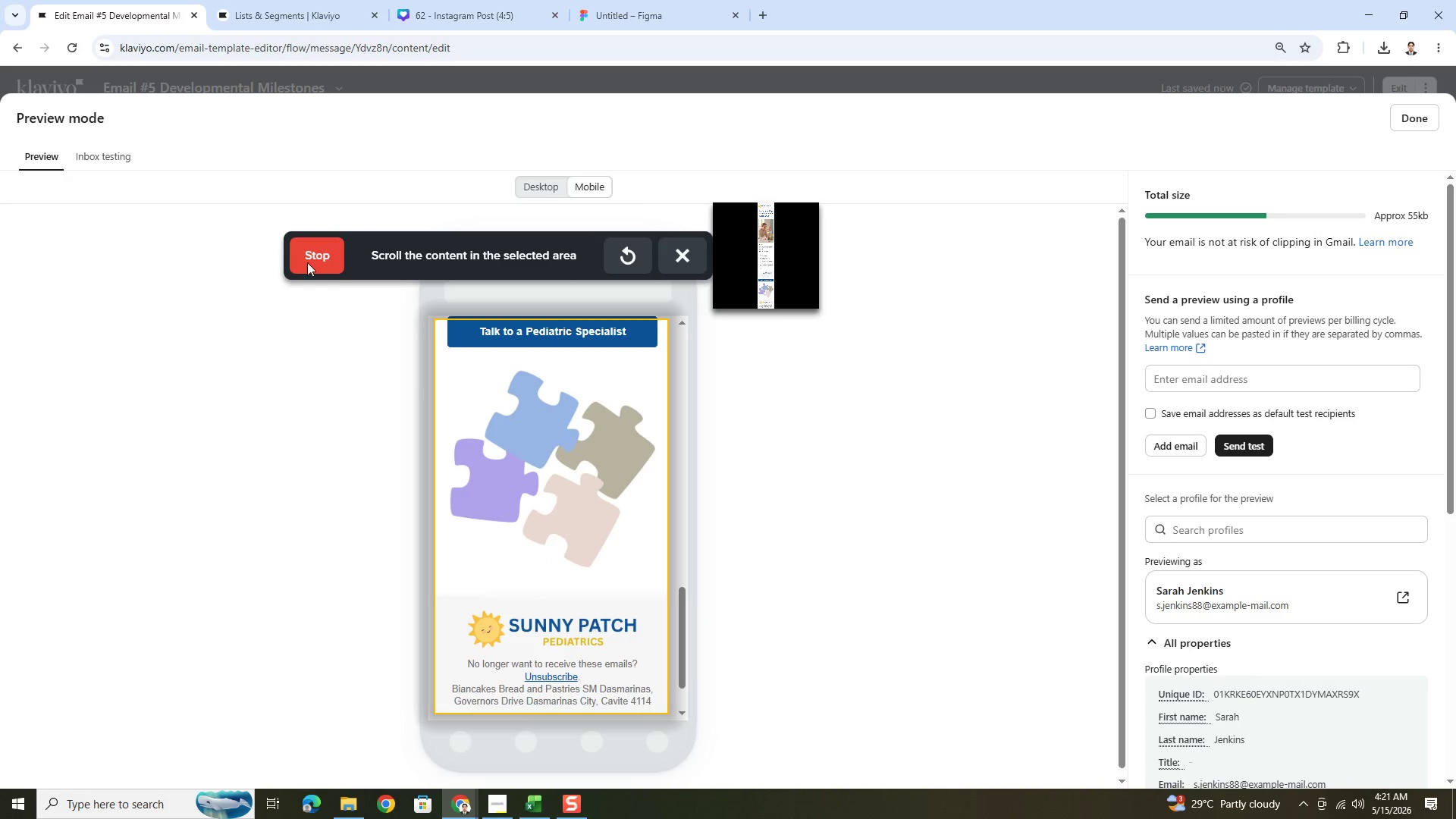 
left_click([303, 248])
 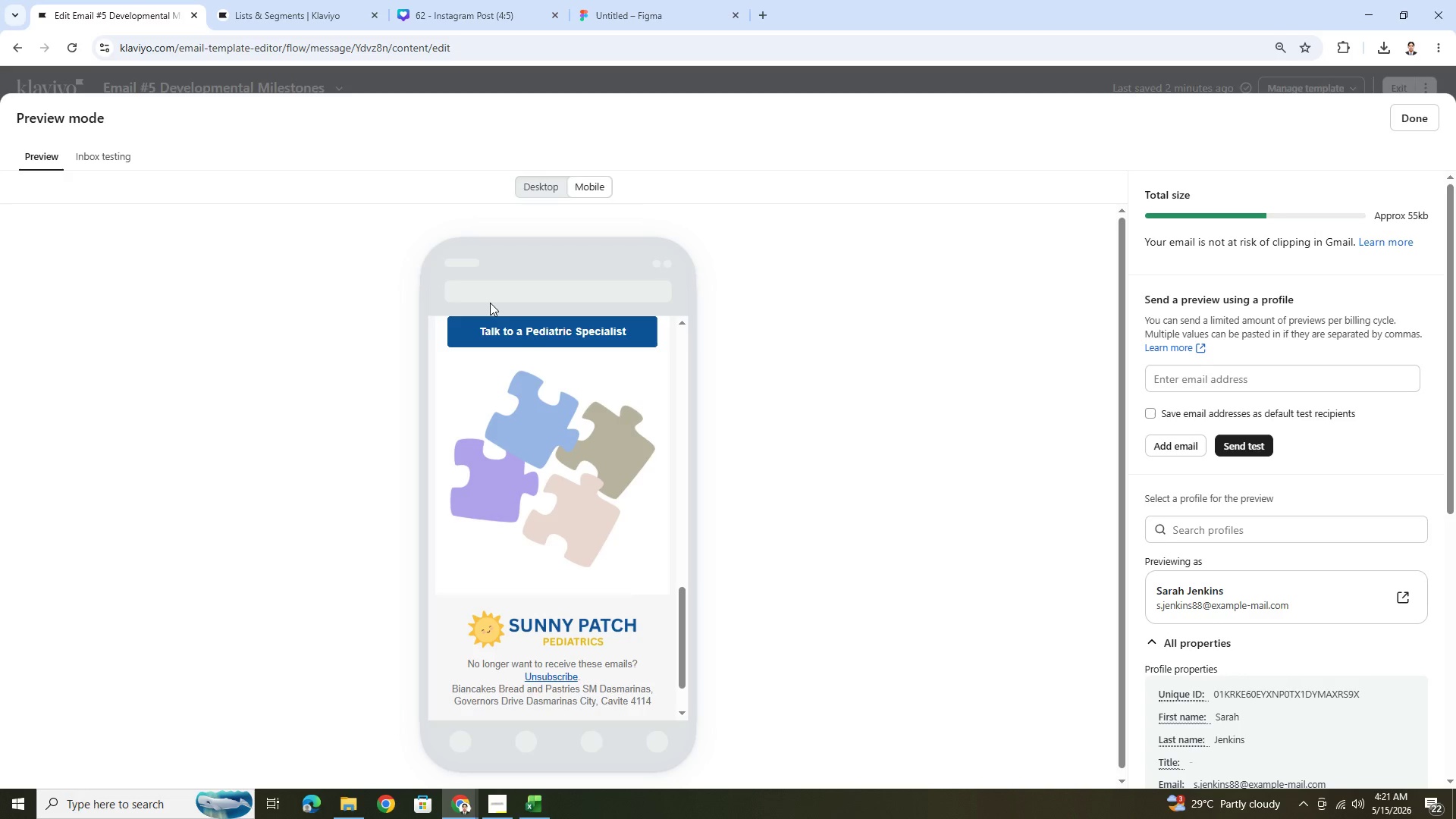 
hold_key(key=ControlLeft, duration=1.52)
 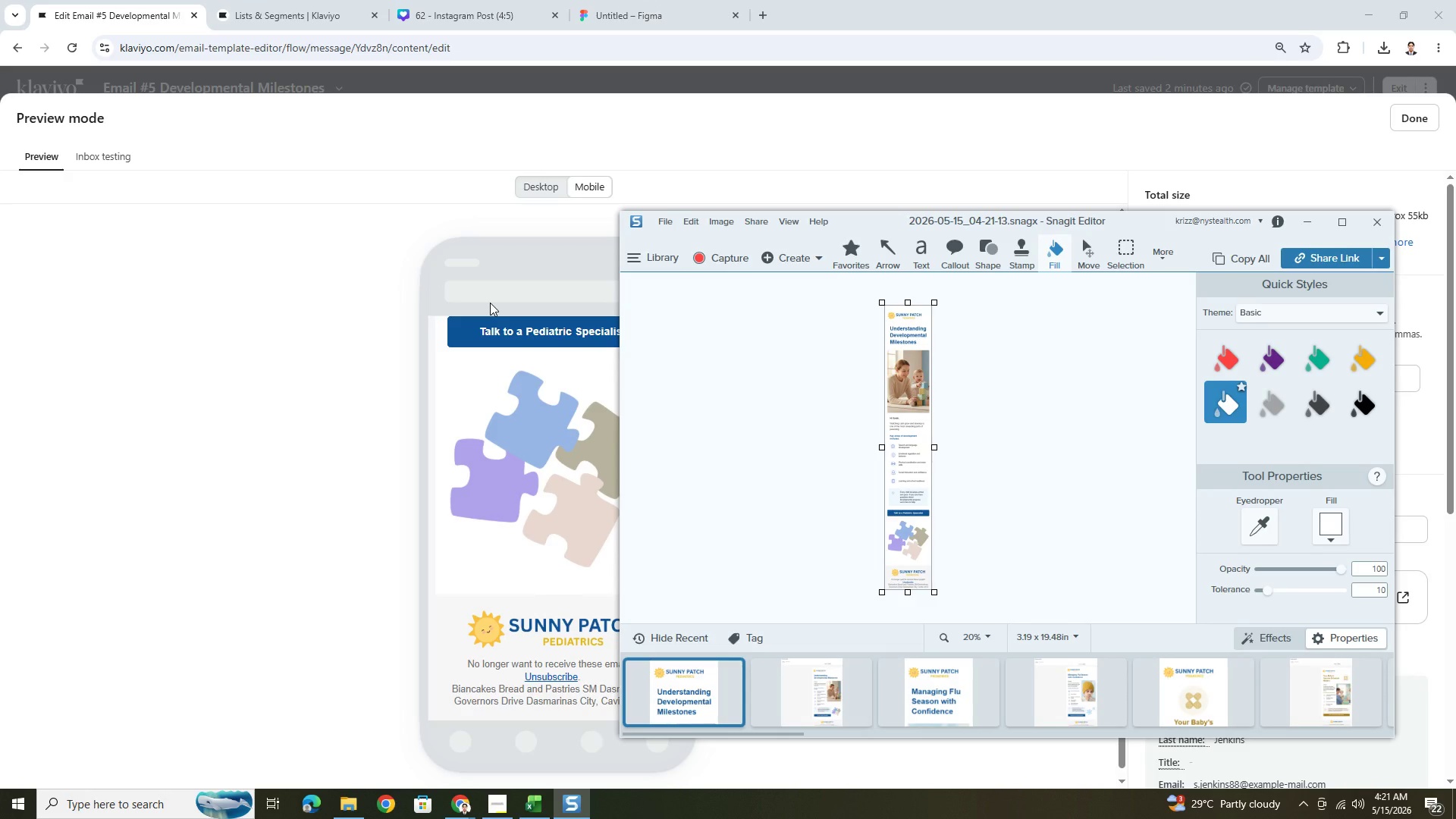 
hold_key(key=ControlLeft, duration=1.5)
 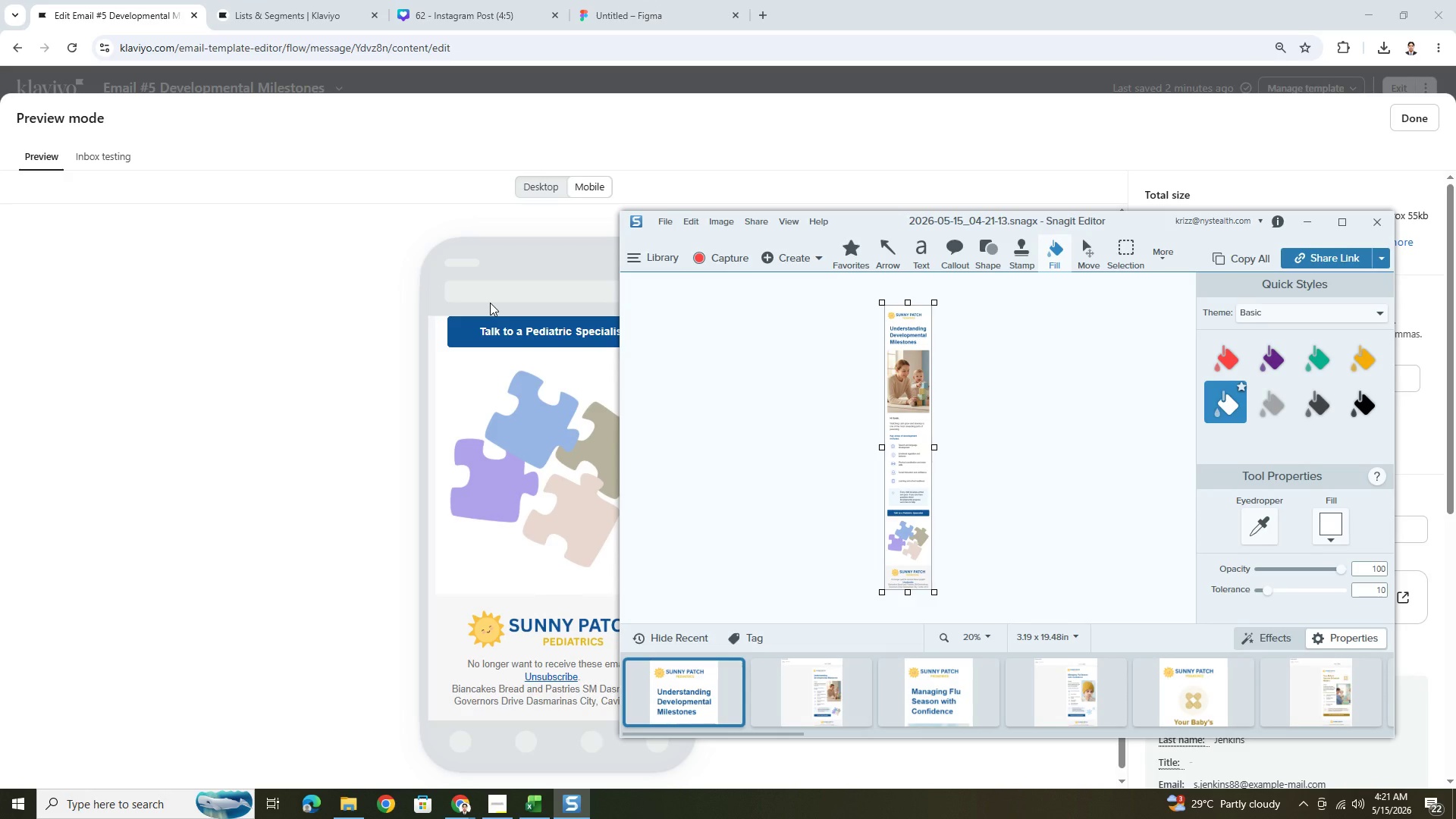 
key(Control+C)
 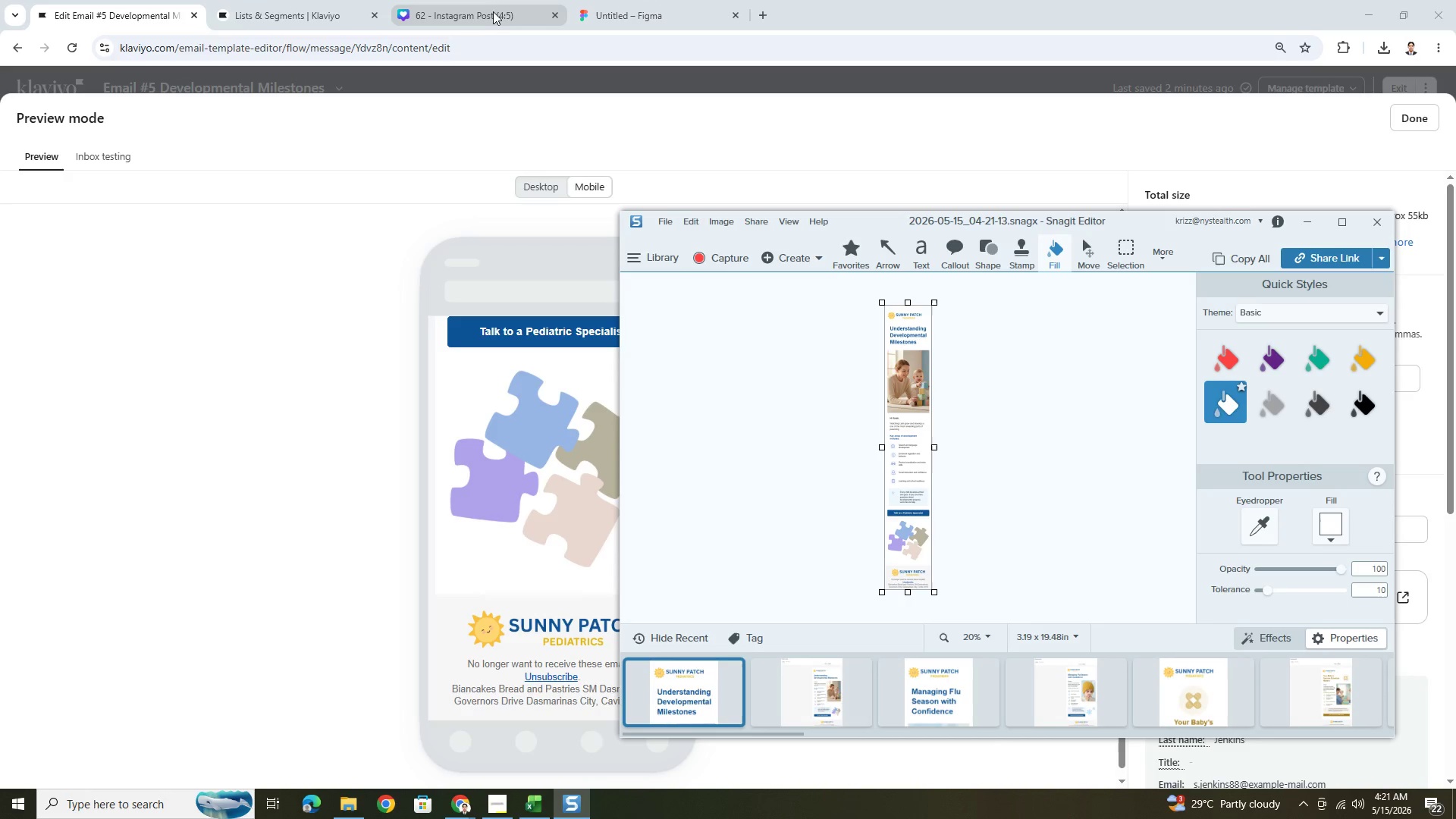 
left_click([491, 11])
 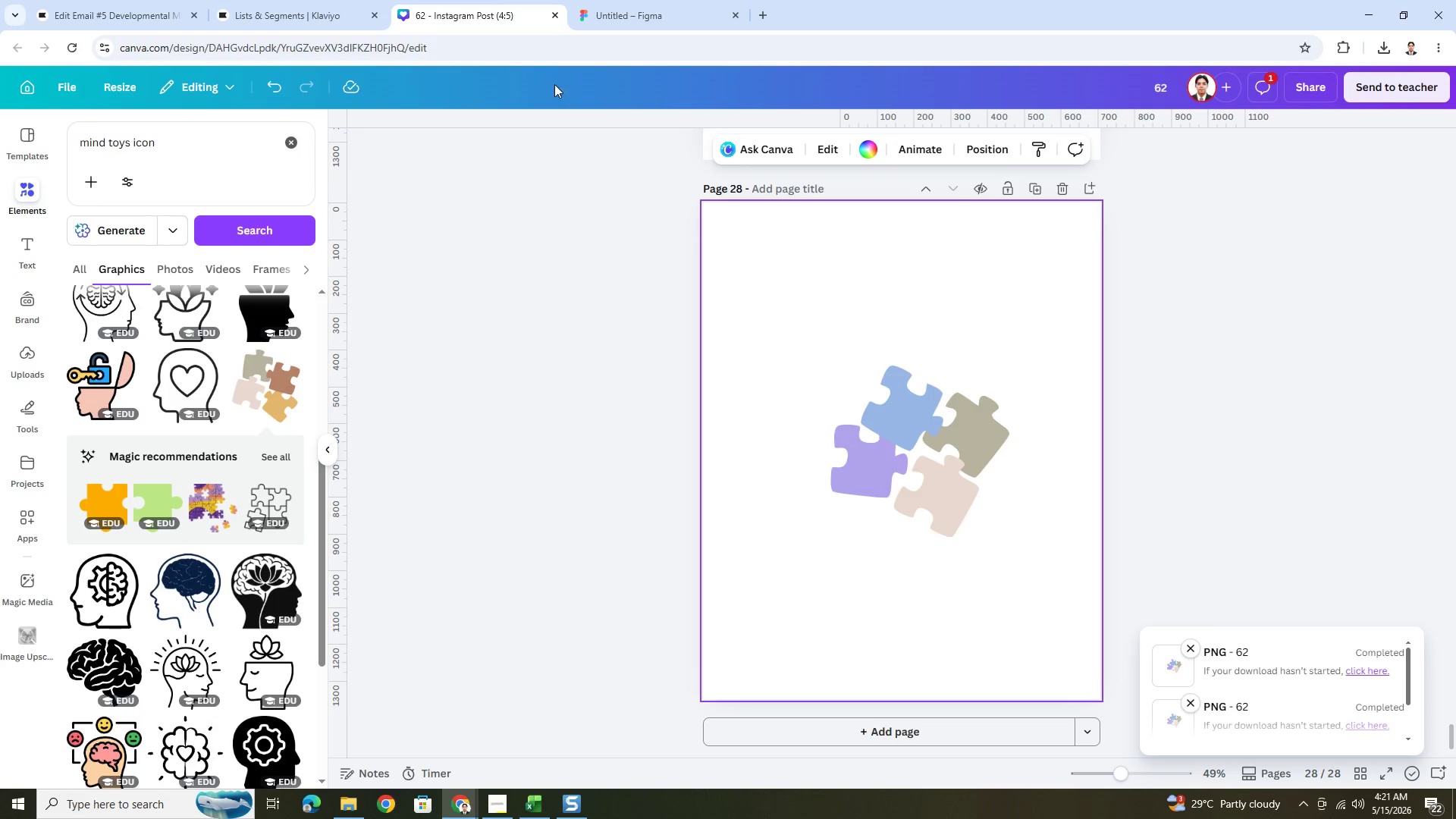 
left_click([613, 0])
 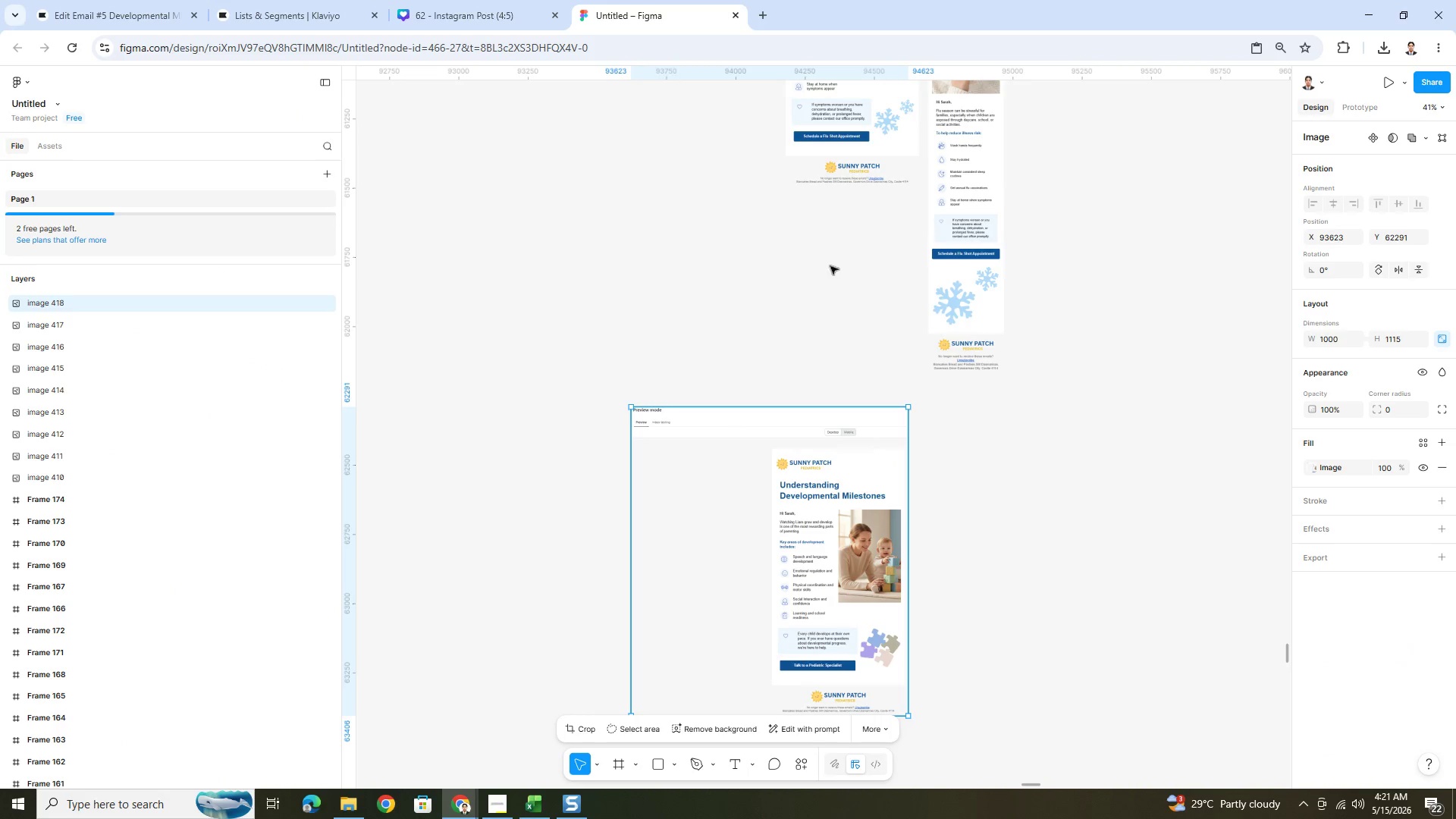 
left_click([1000, 507])
 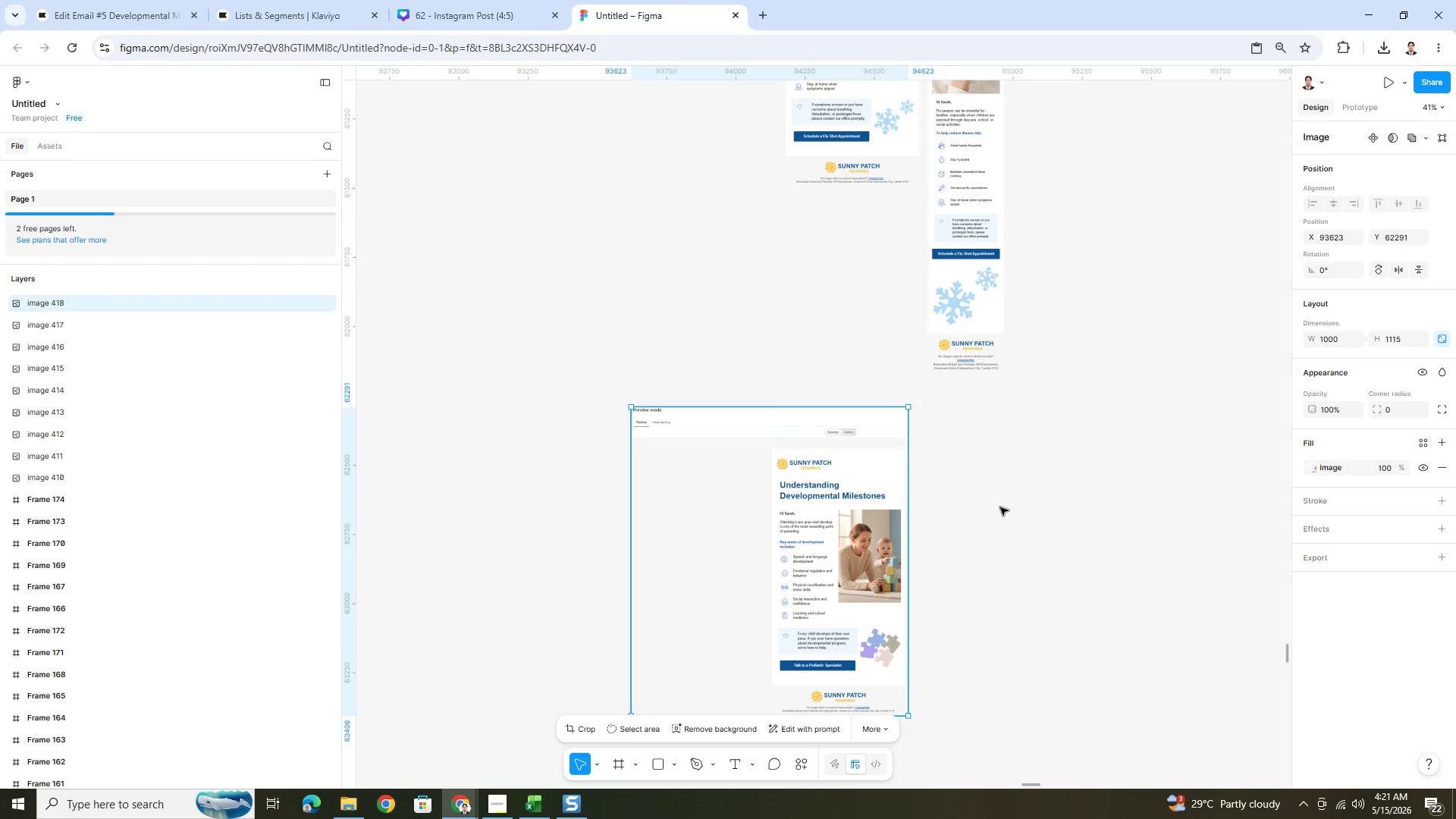 
key(Control+V)
 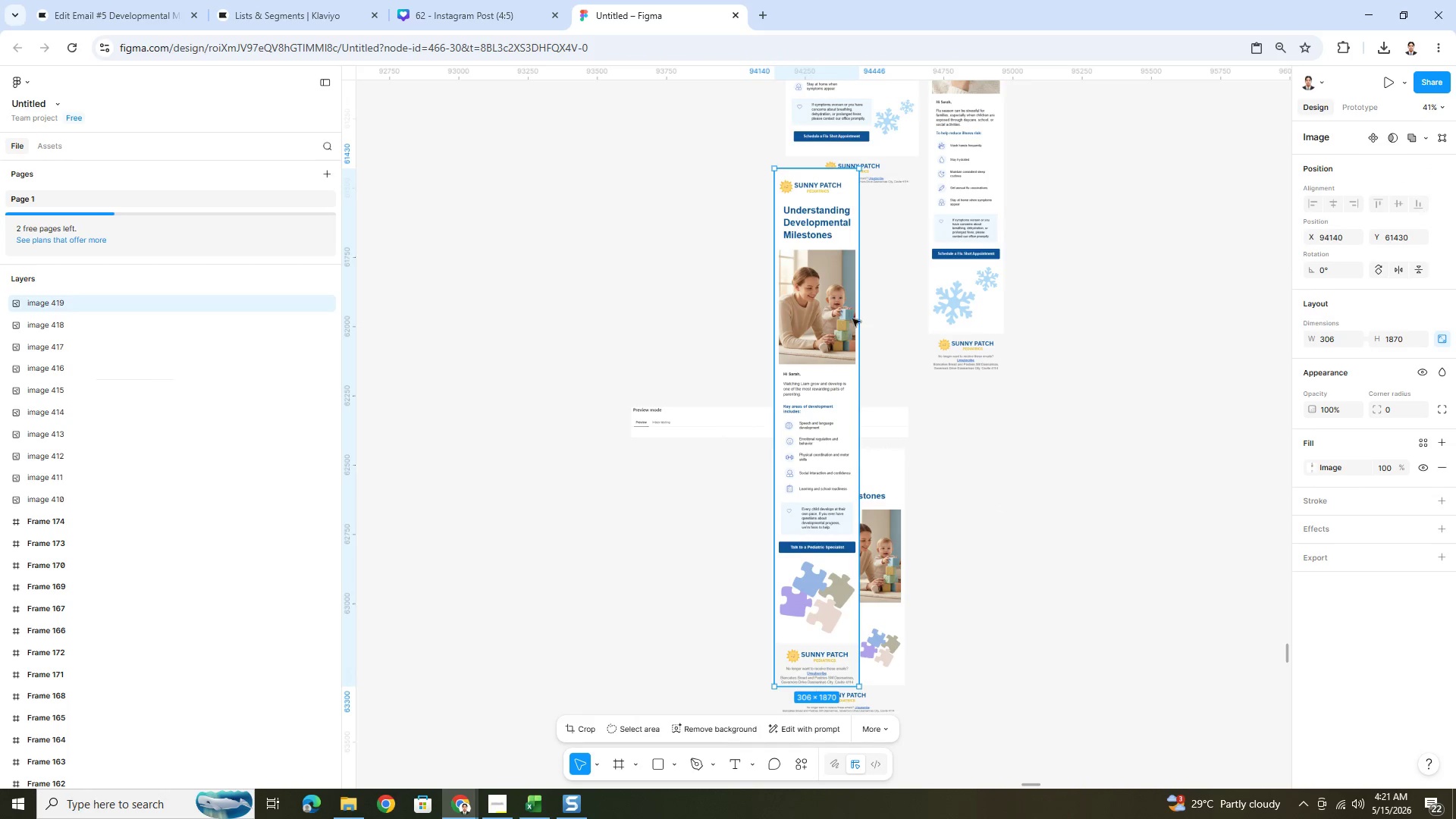 
left_click_drag(start_coordinate=[800, 254], to_coordinate=[939, 529])
 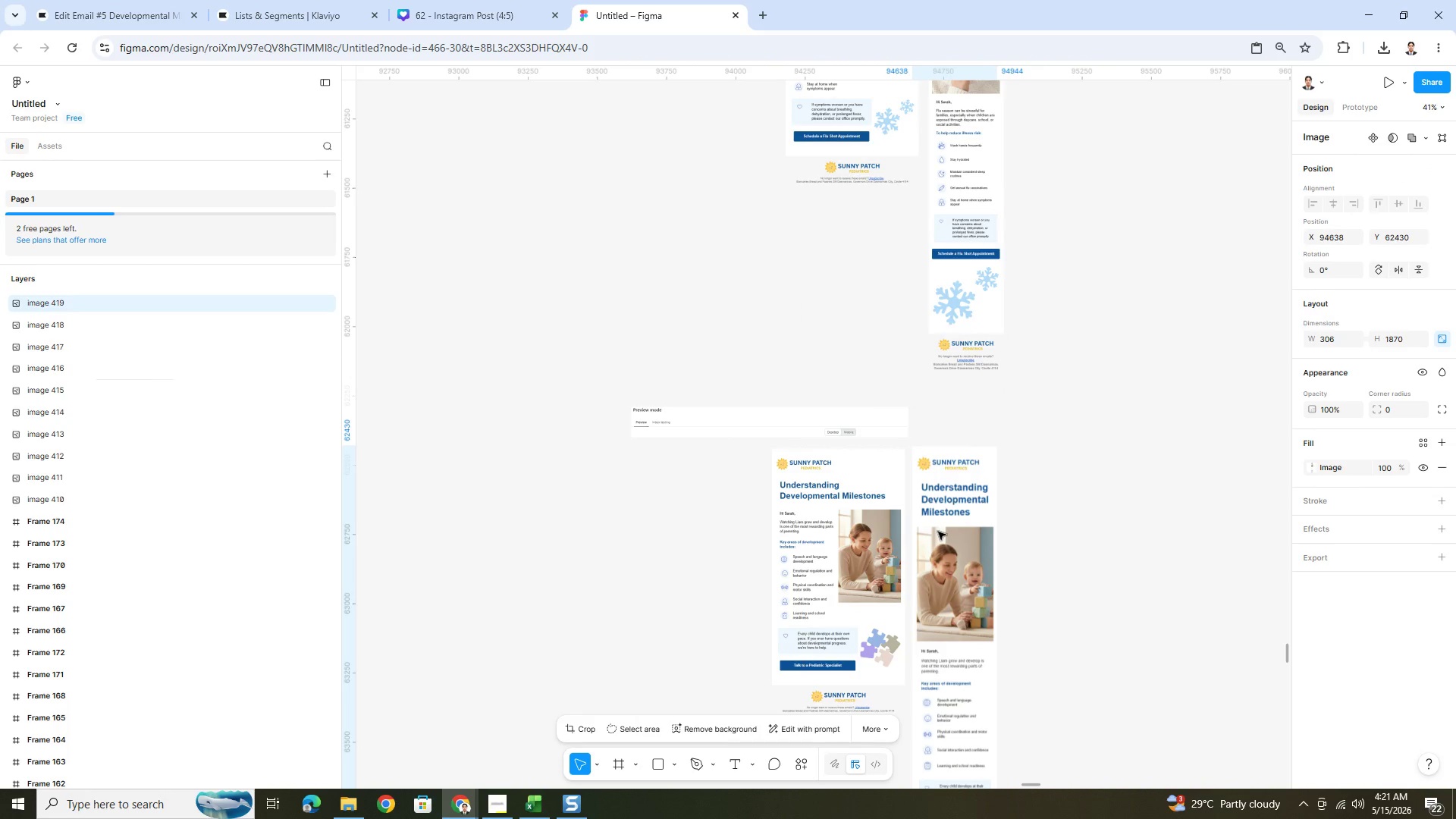 
left_click([1060, 507])
 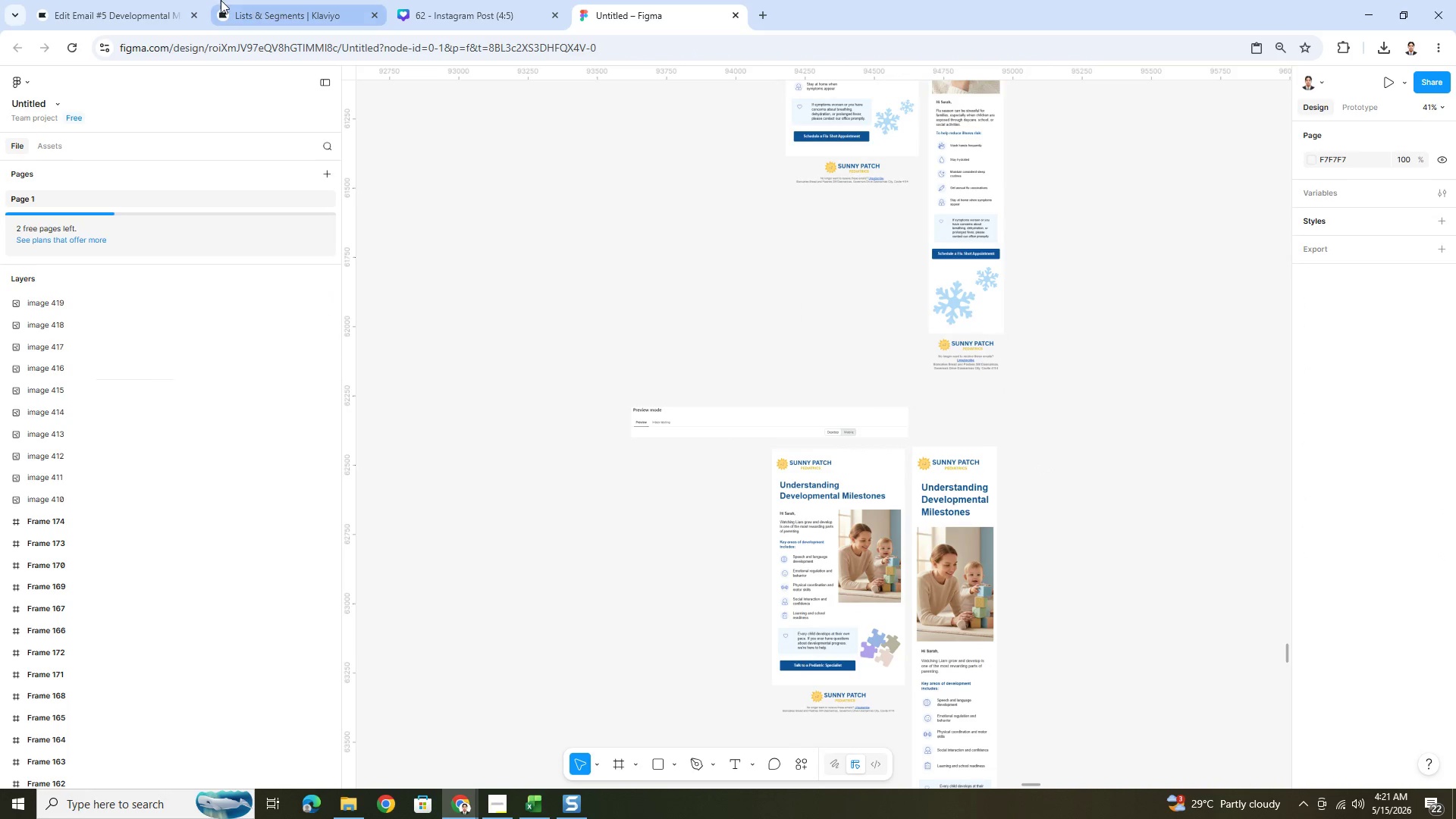 
left_click([124, 0])
 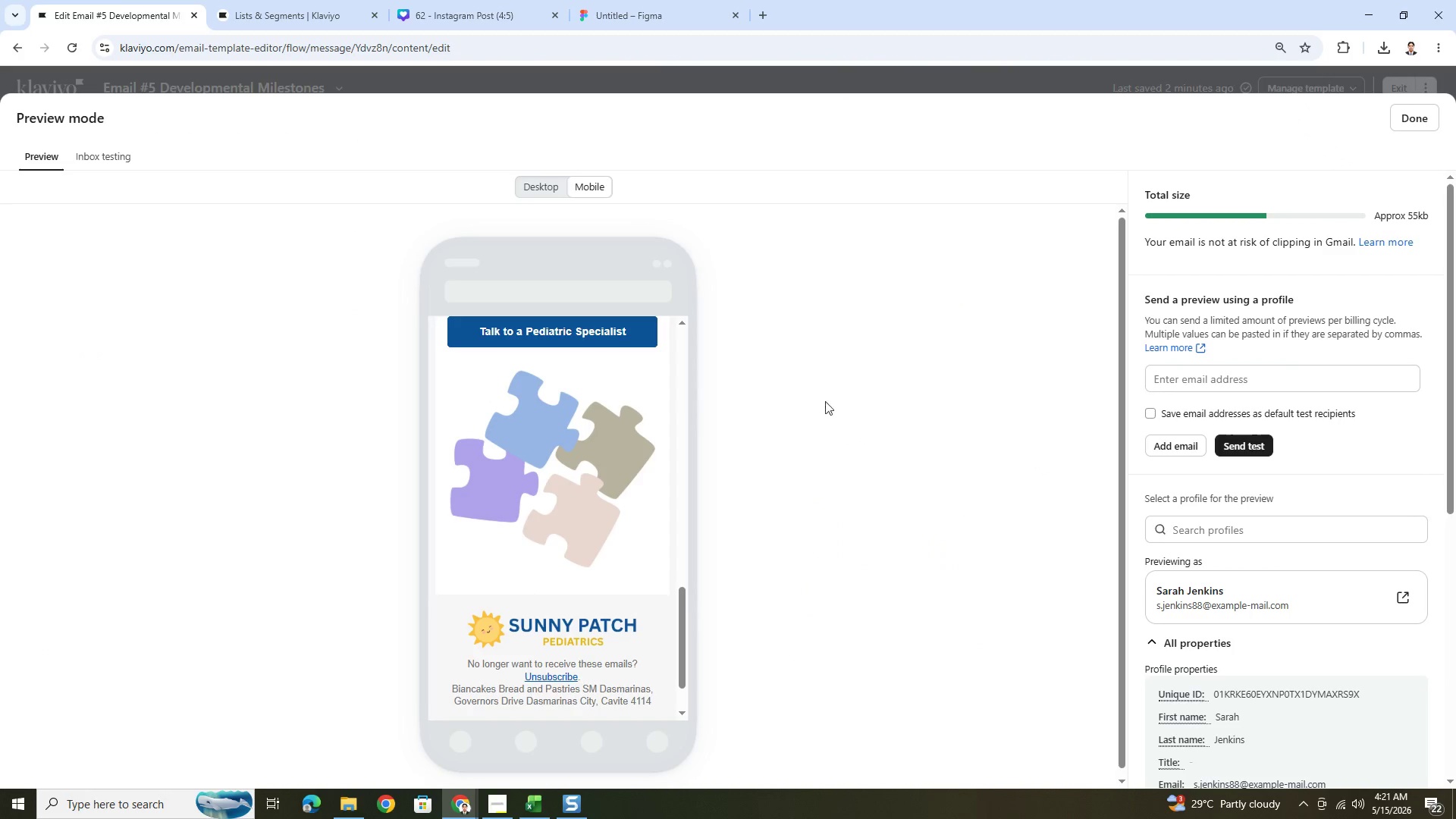 
scroll: coordinate [828, 408], scroll_direction: down, amount: 2.0
 